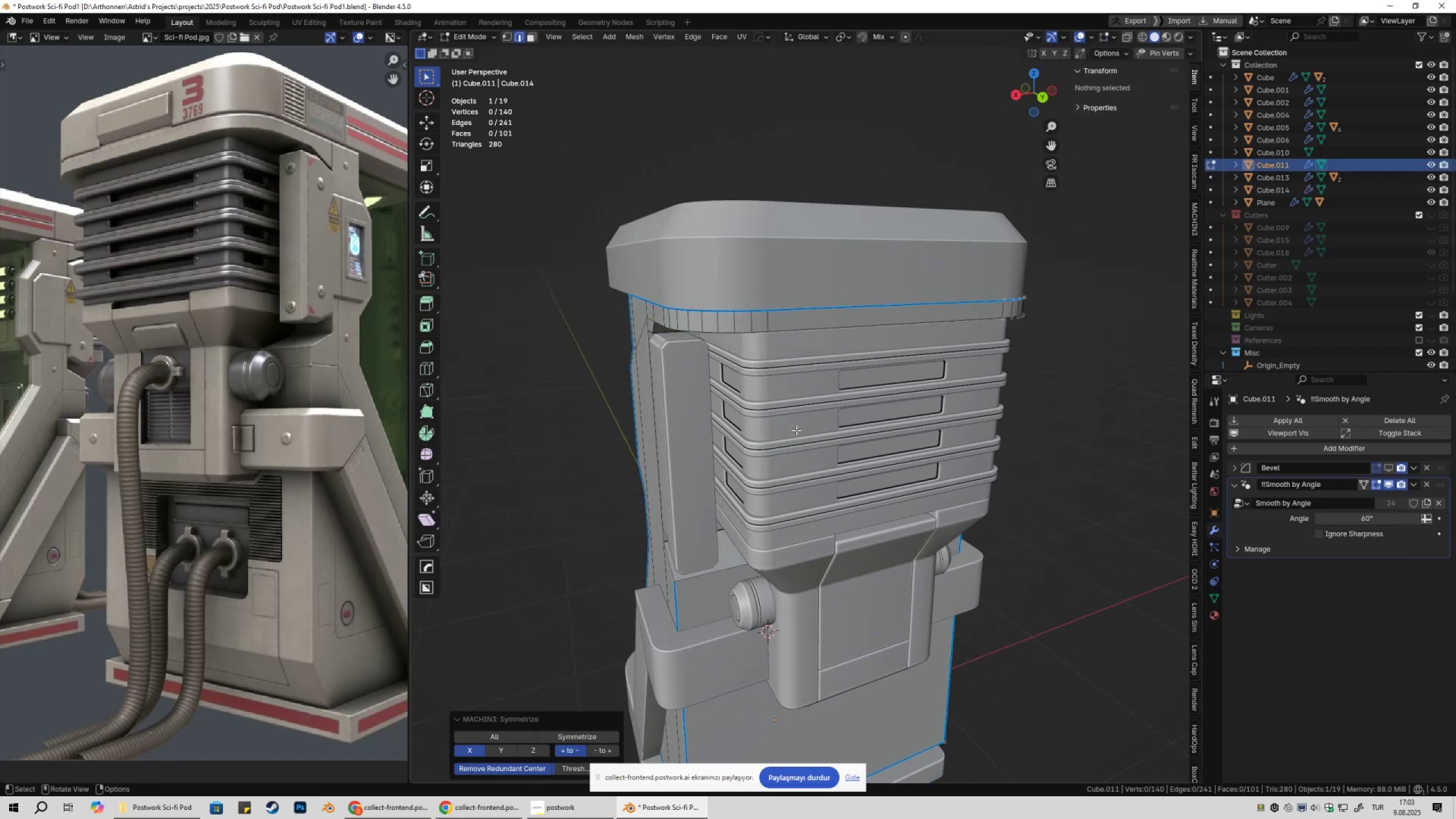 
hold_key(key=X, duration=0.42)
 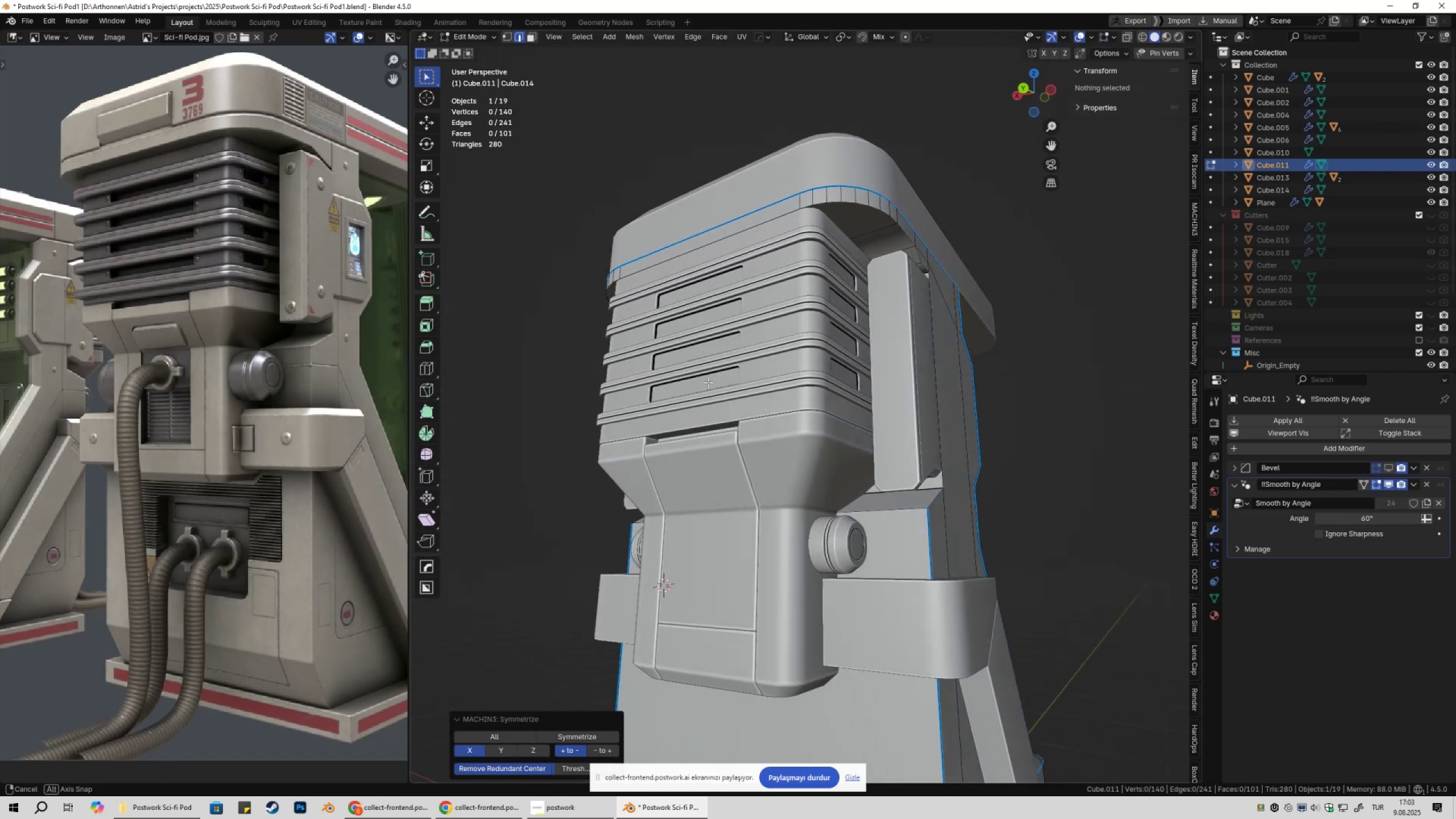 
key(Tab)
 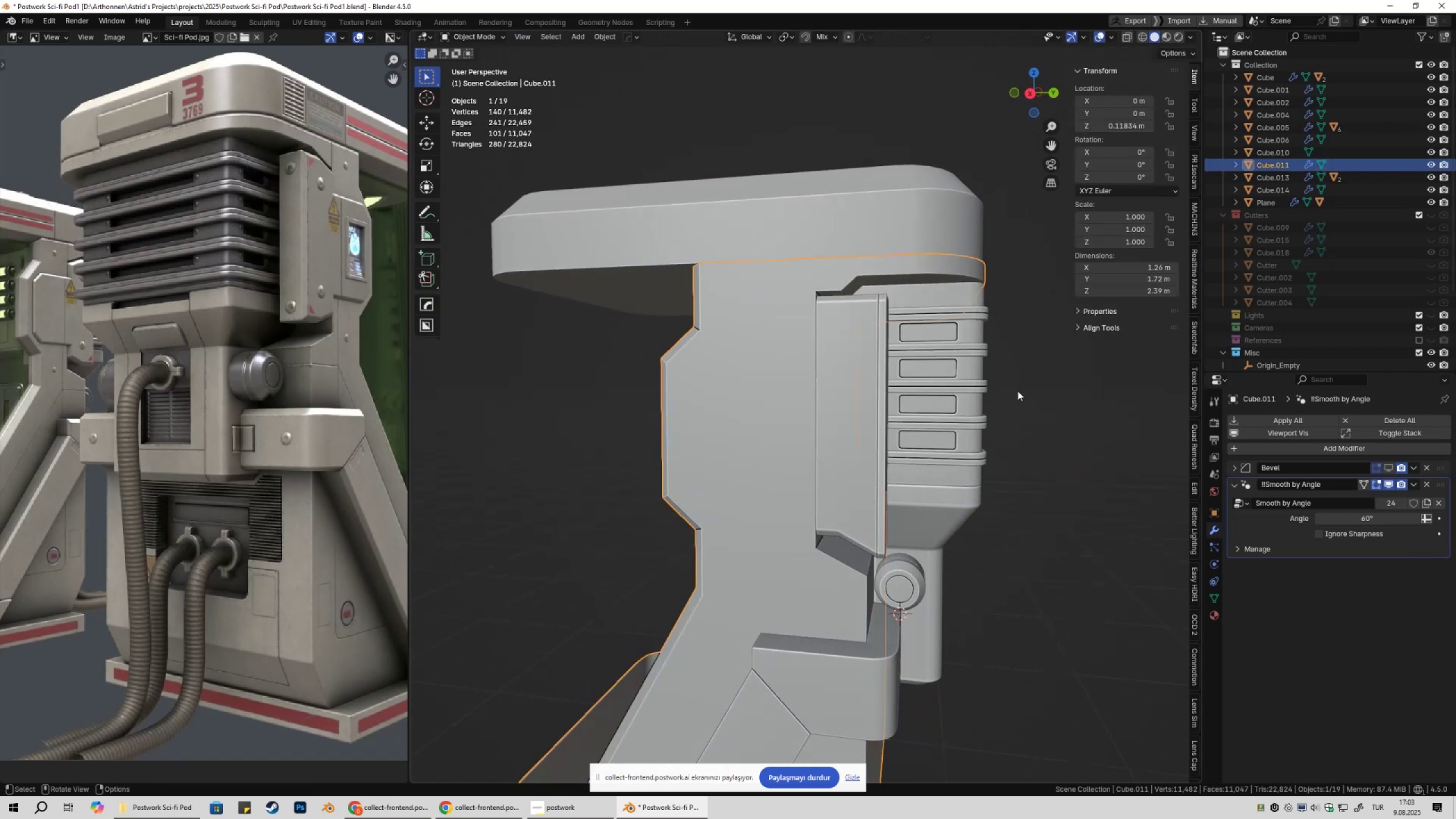 
scroll: coordinate [1020, 392], scroll_direction: down, amount: 3.0
 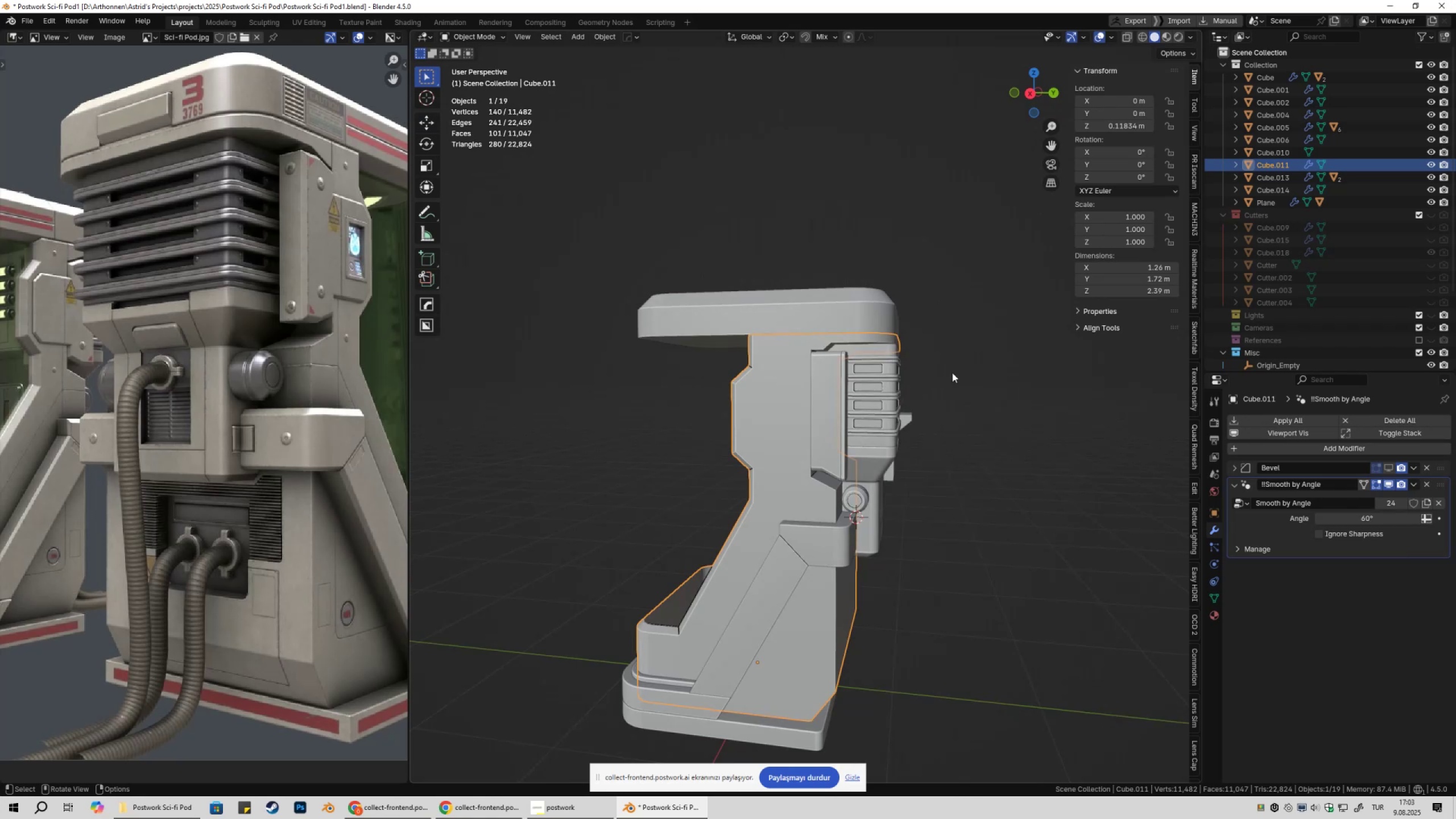 
key(Shift+ShiftLeft)
 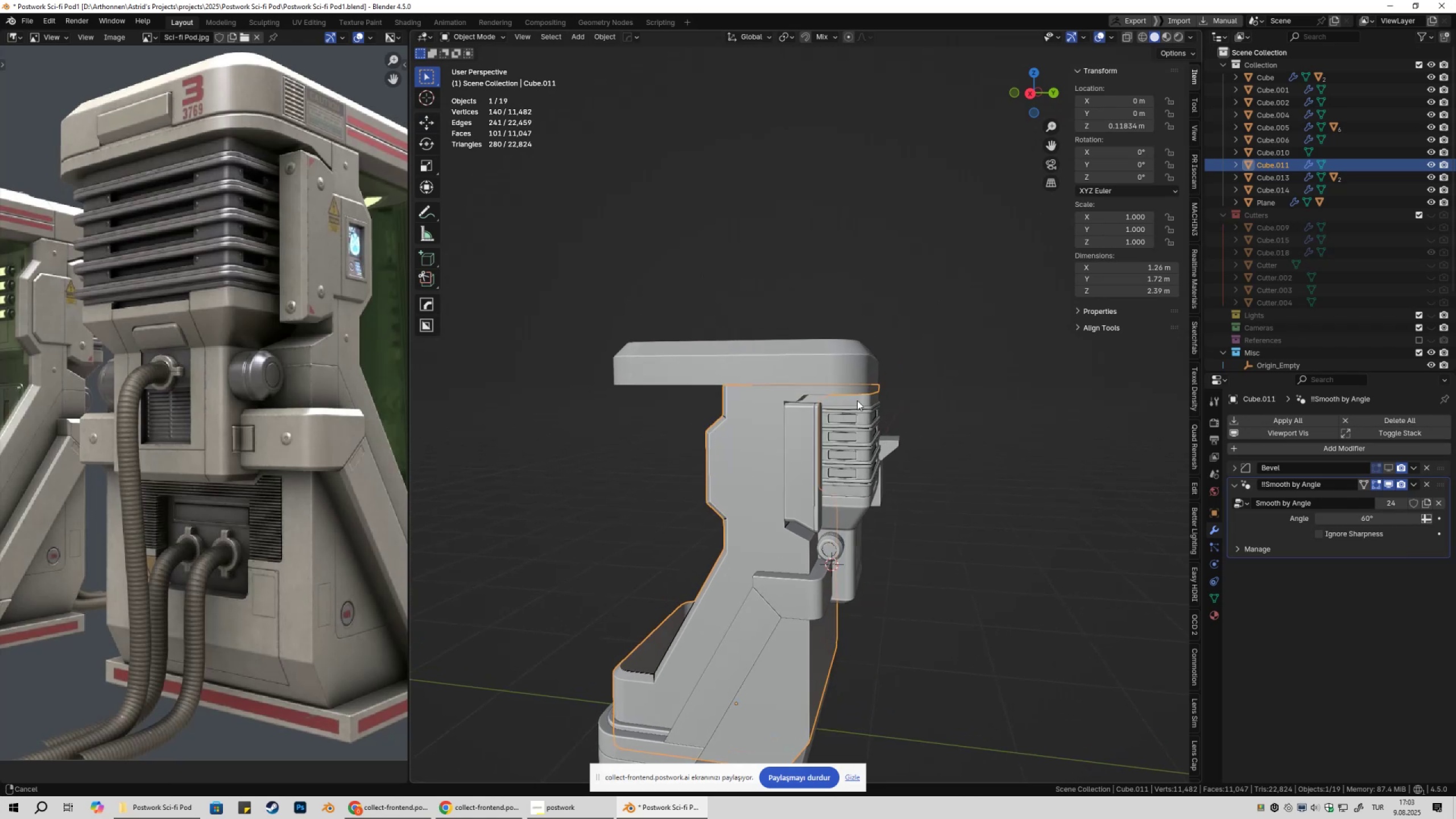 
scroll: coordinate [835, 242], scroll_direction: up, amount: 8.0
 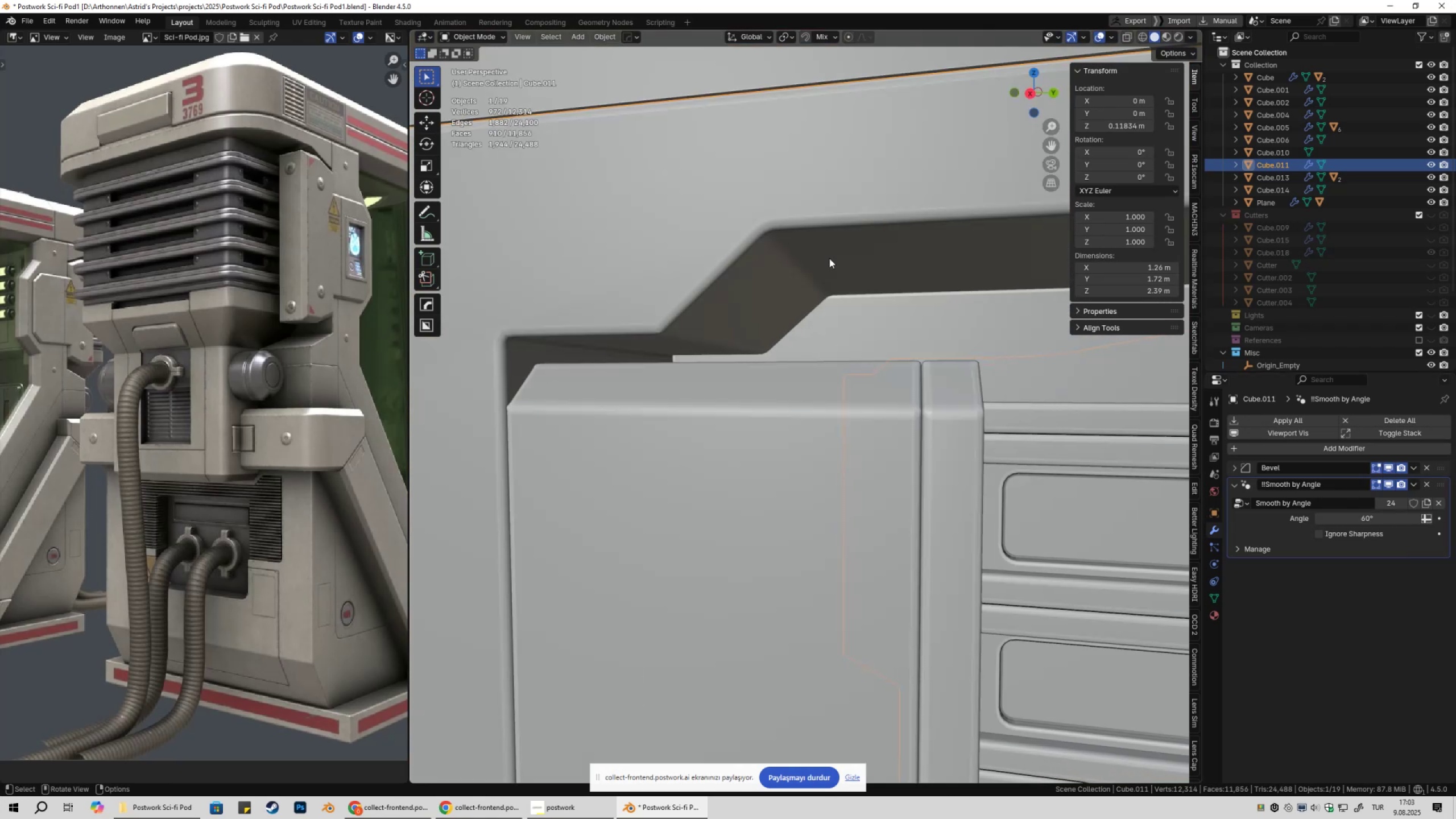 
double_click([822, 282])
 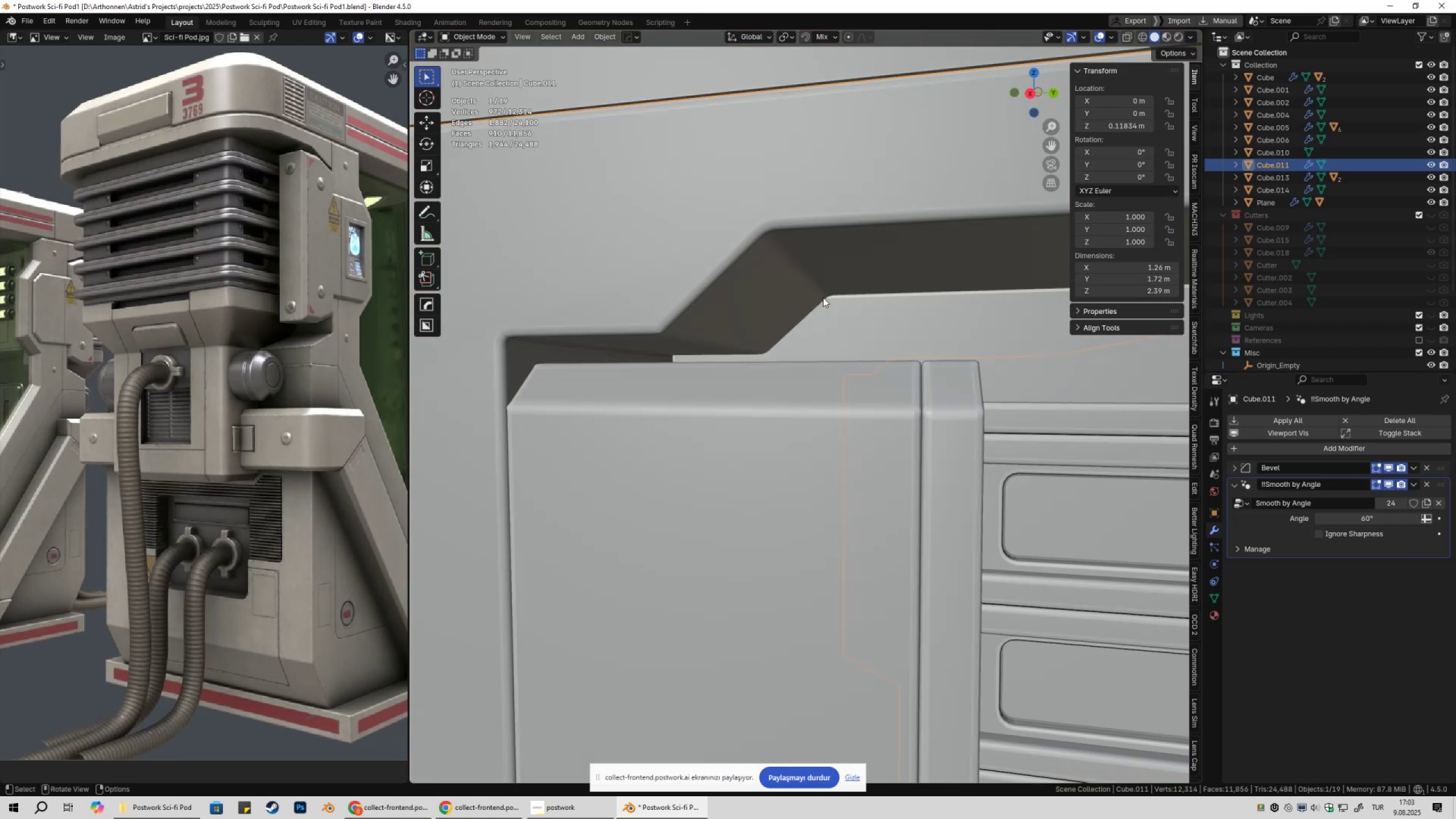 
scroll: coordinate [834, 357], scroll_direction: down, amount: 1.0
 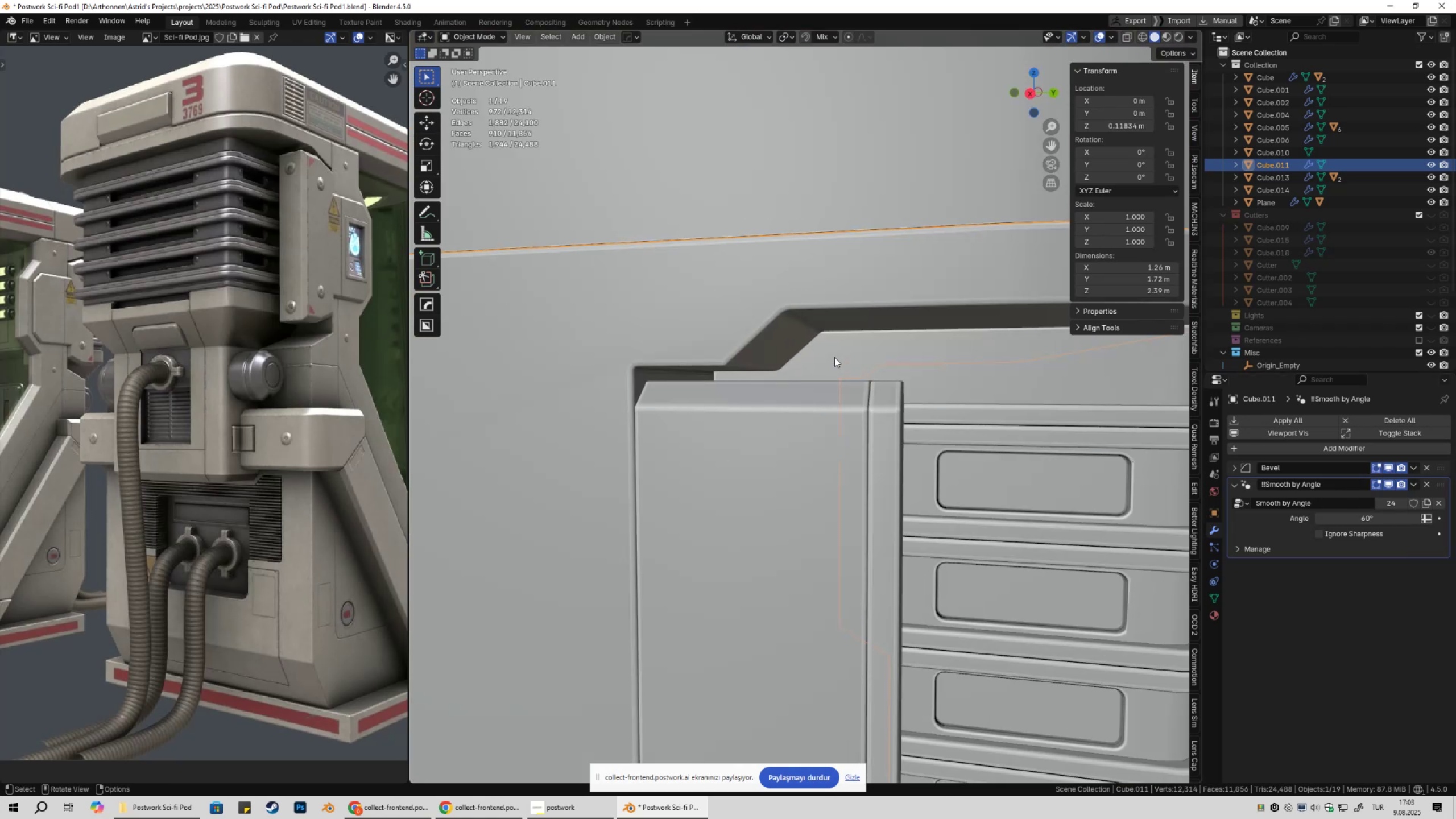 
key(Tab)
key(Tab)
key(Tab)
type(z2)
 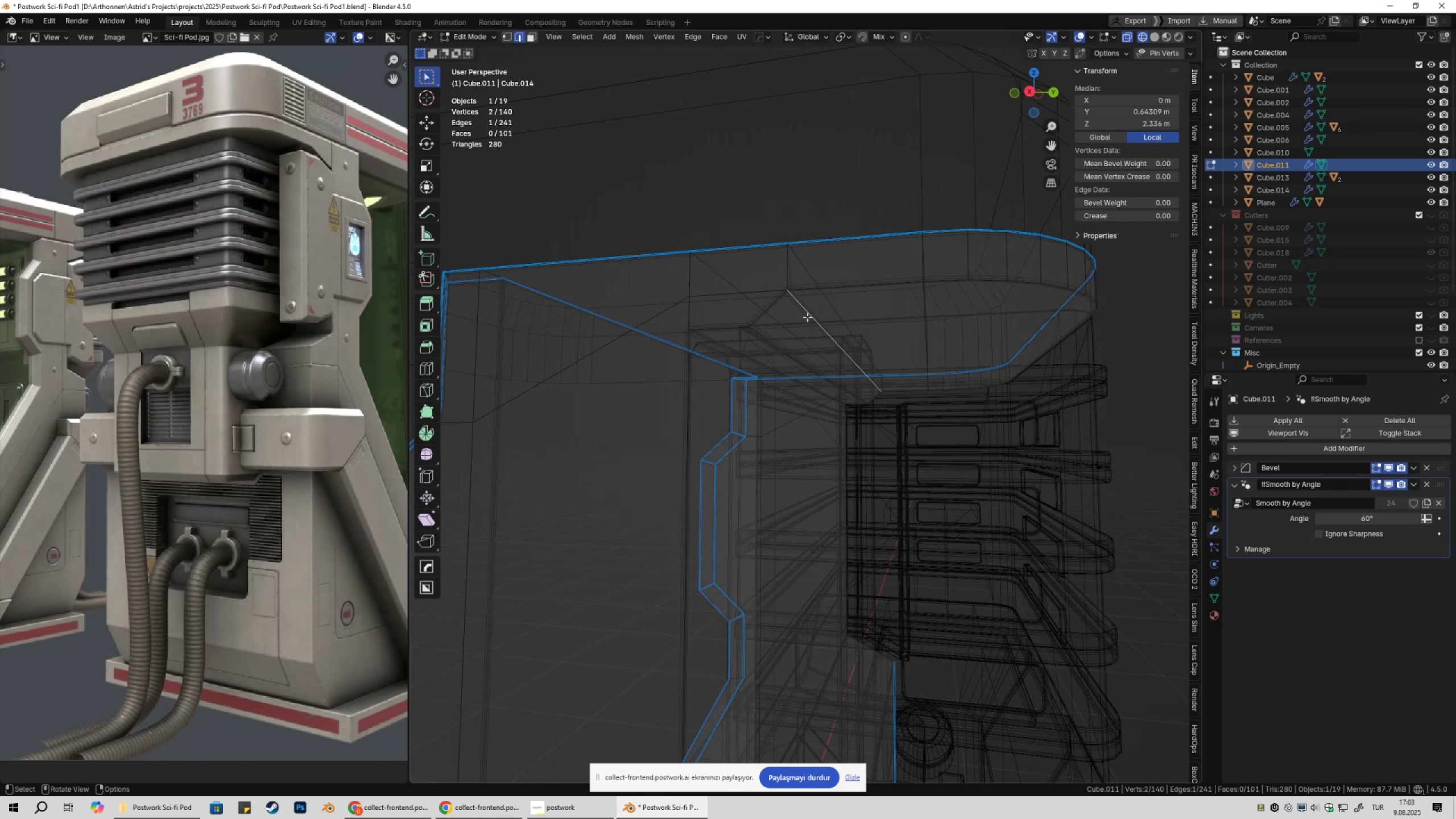 
scroll: coordinate [820, 323], scroll_direction: down, amount: 1.0
 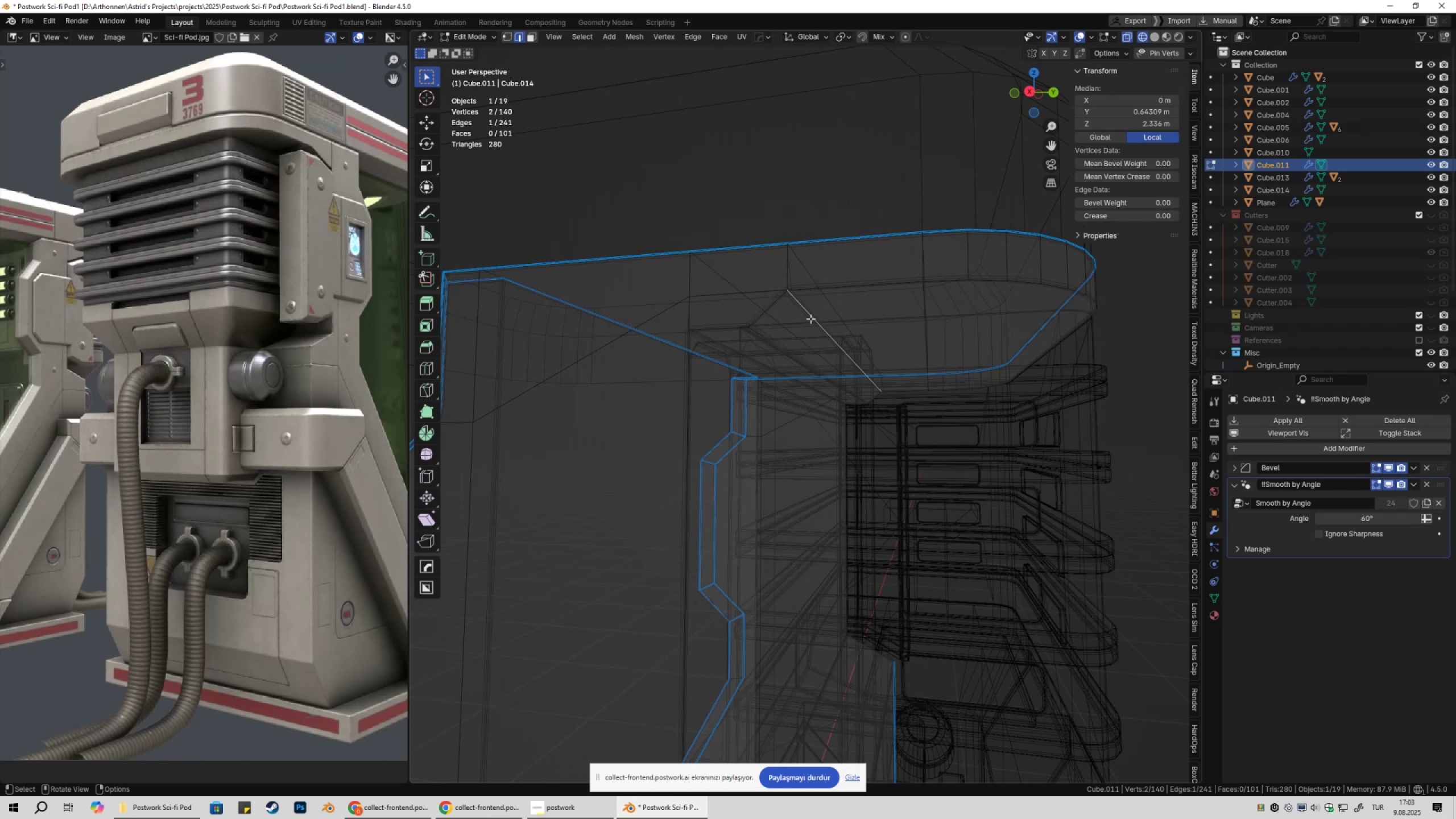 
left_click([807, 317])
 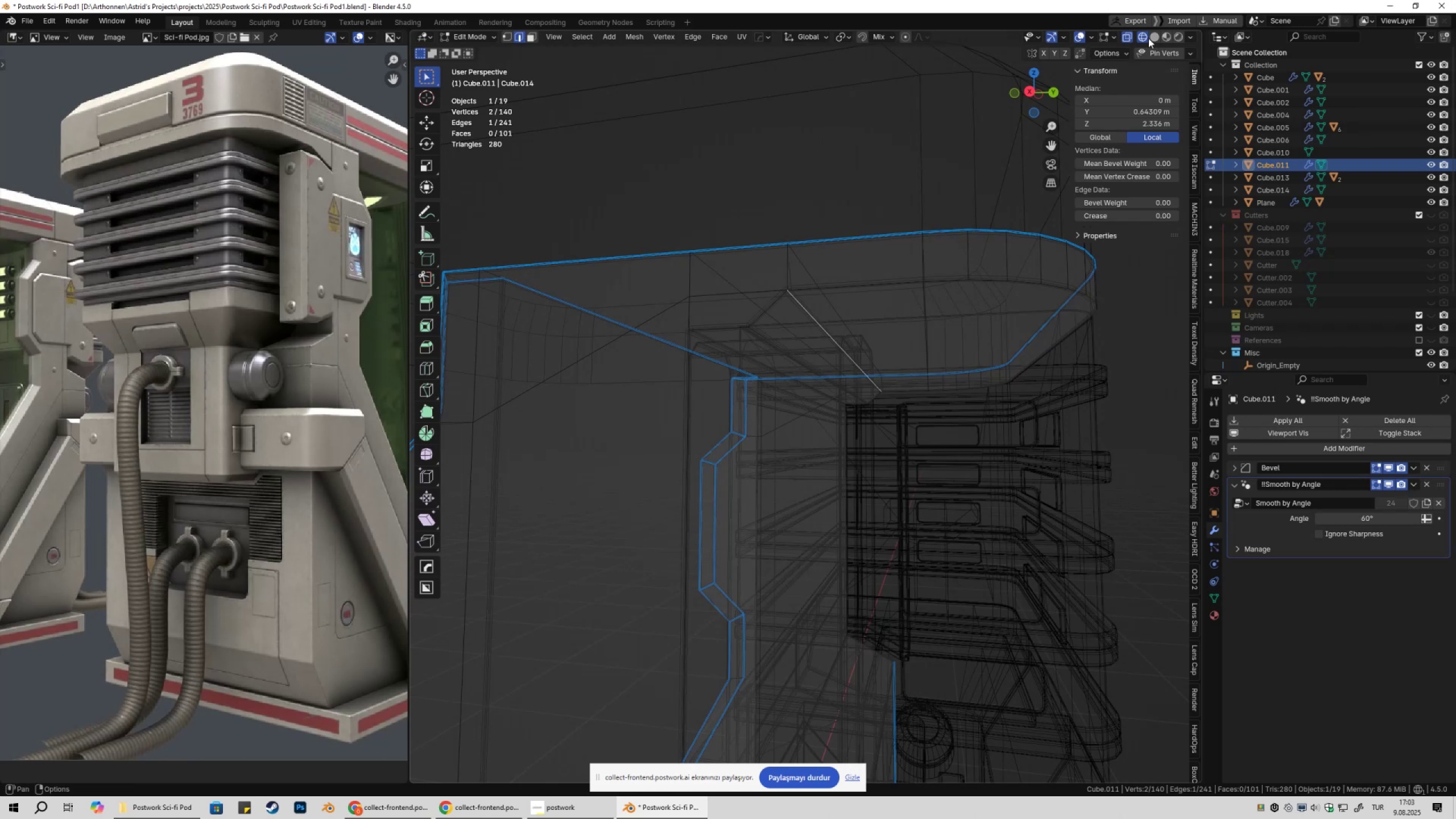 
left_click([1155, 37])
 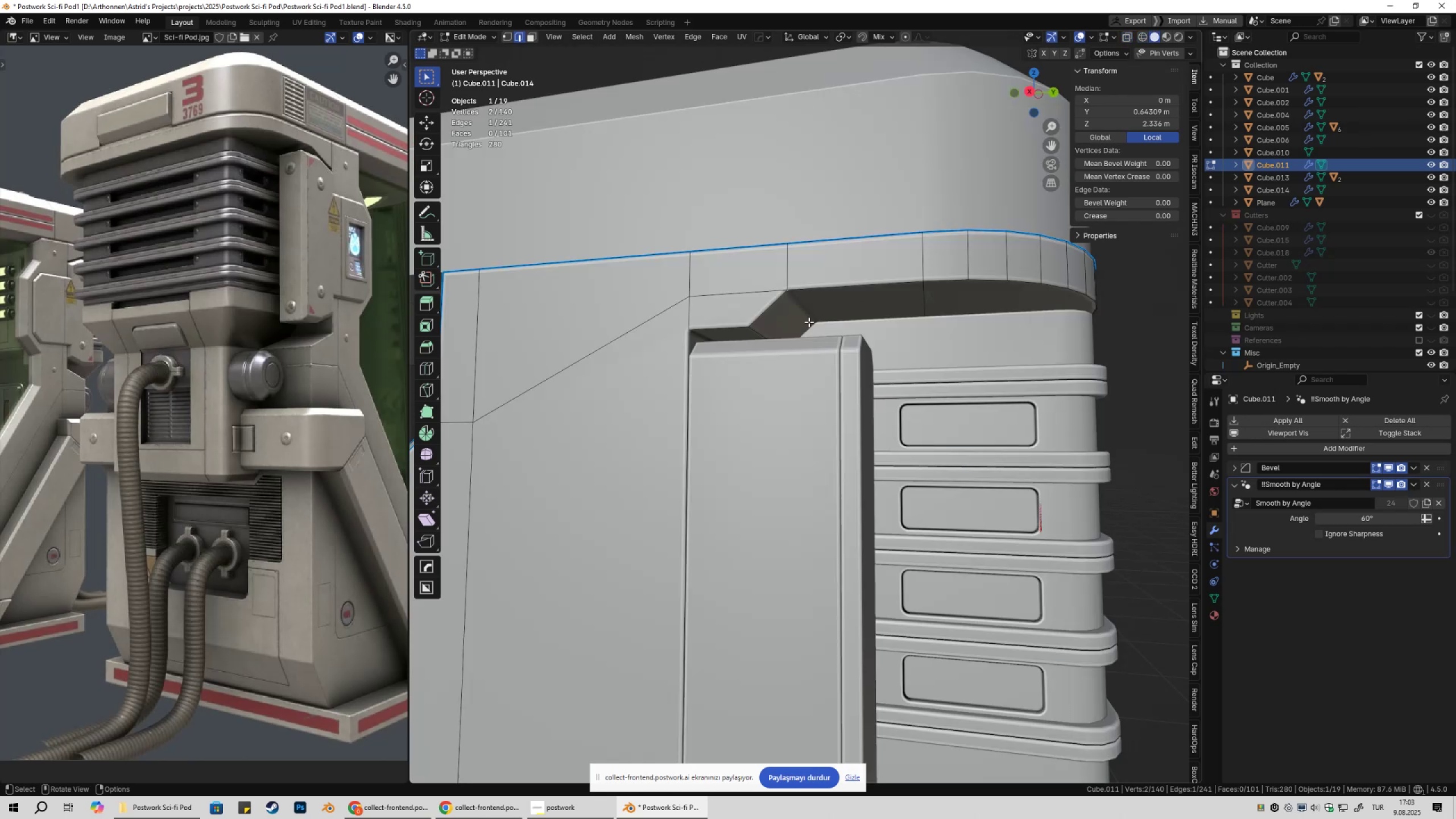 
hold_key(key=ShiftLeft, duration=0.64)
left_click([767, 334])
 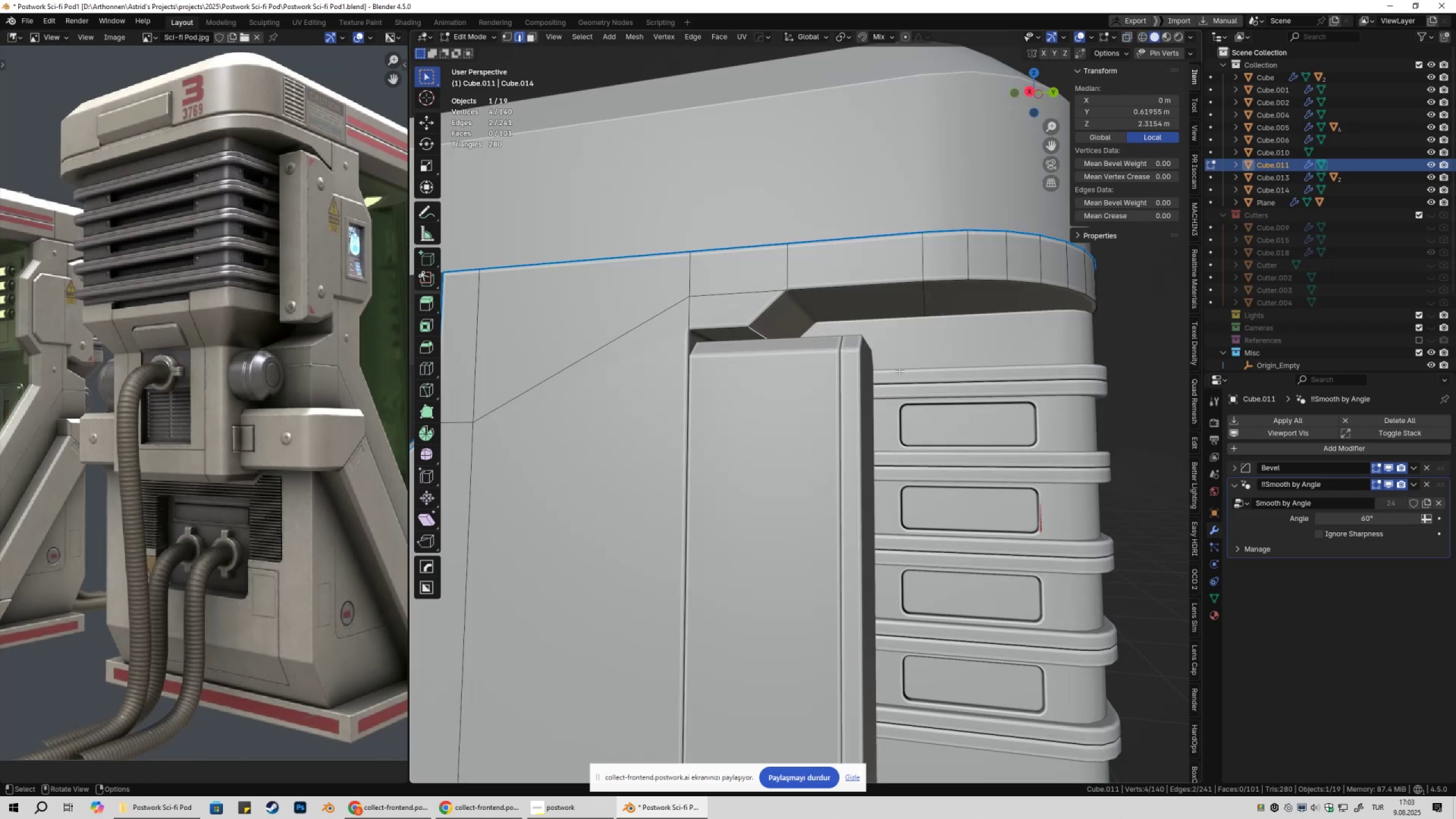 
key(Tab)
 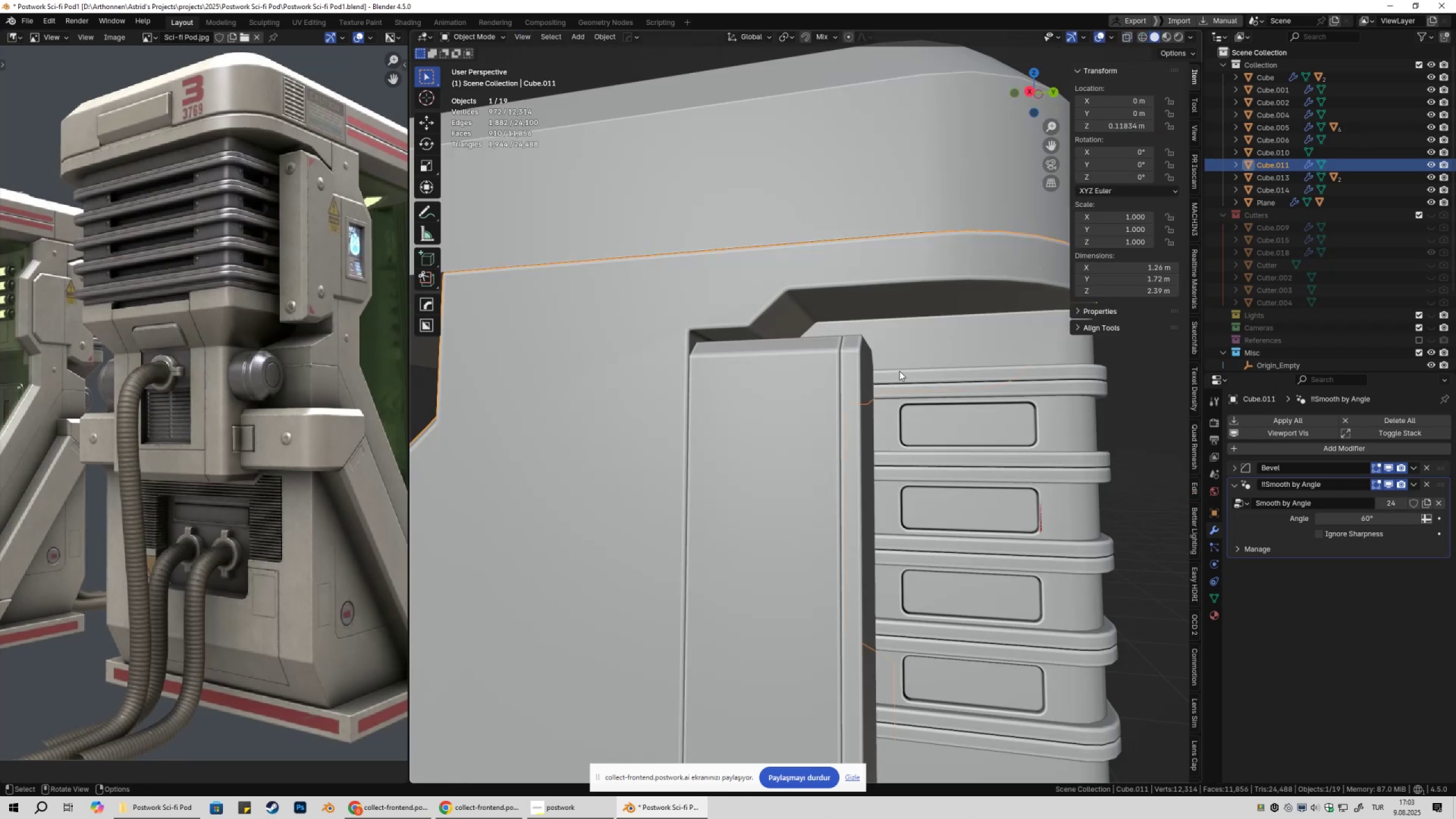 
key(Tab)
 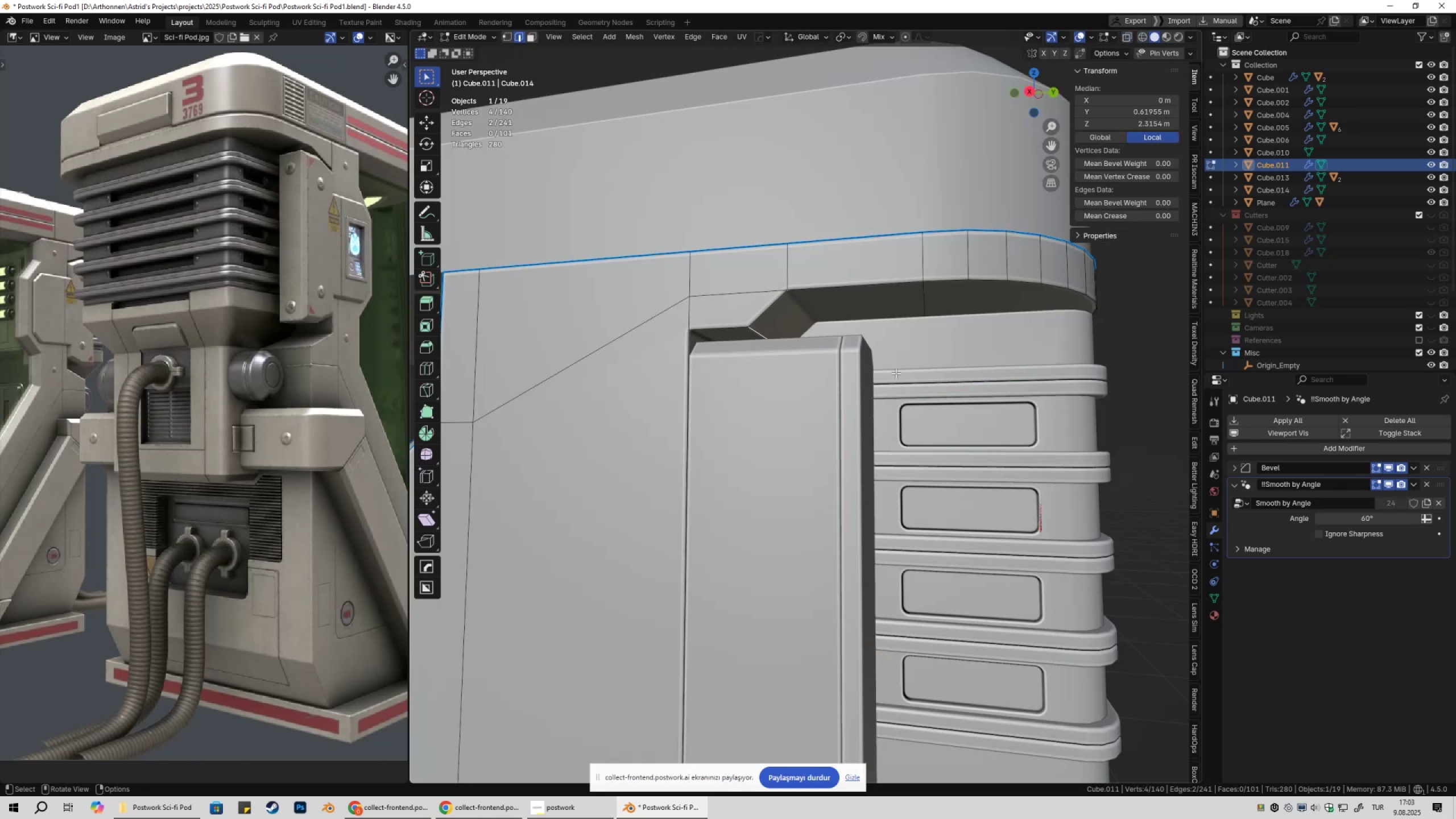 
key(Control+B)
 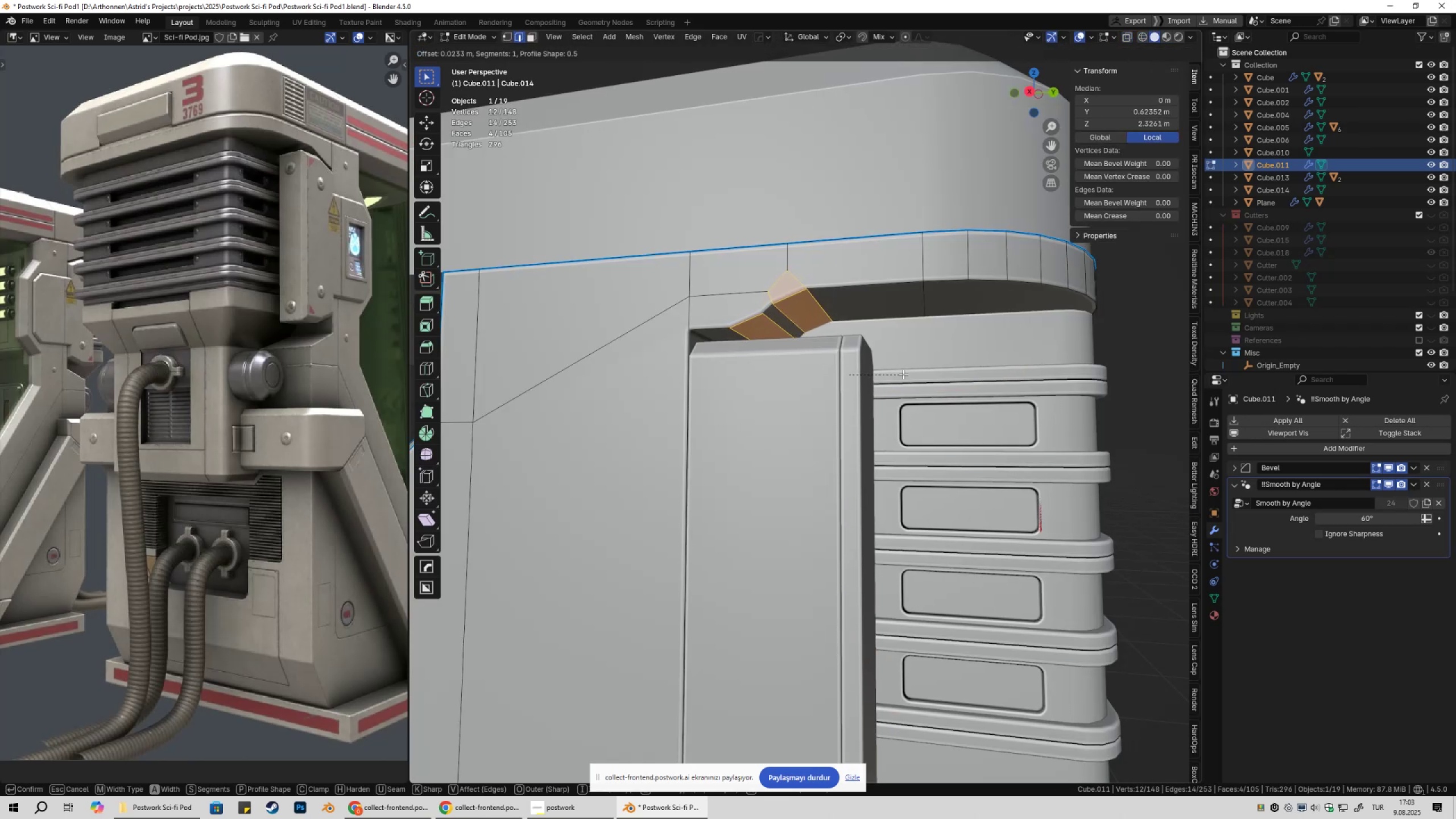 
scroll: coordinate [901, 374], scroll_direction: up, amount: 2.0
 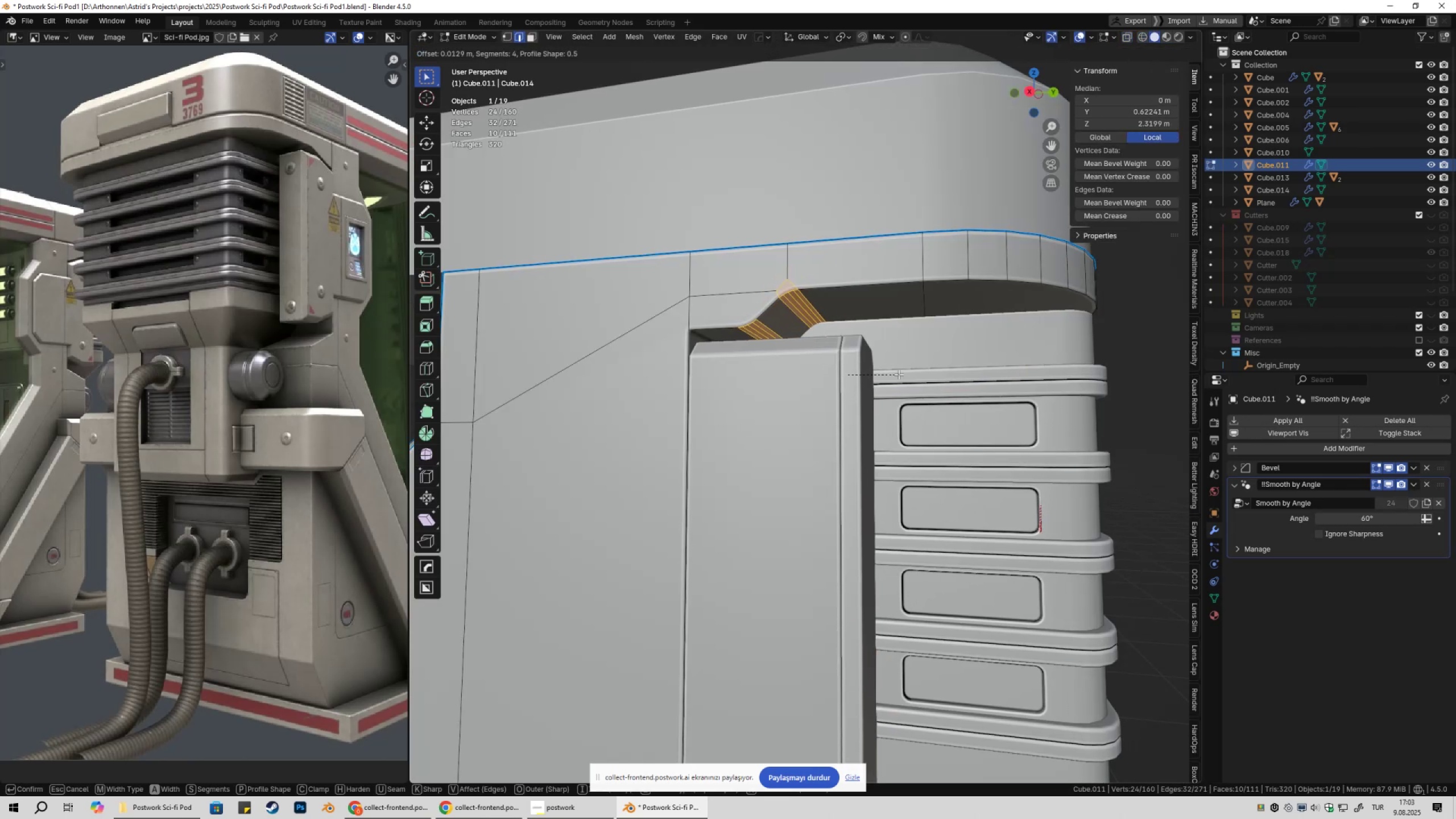 
hold_key(key=ShiftLeft, duration=1.54)
 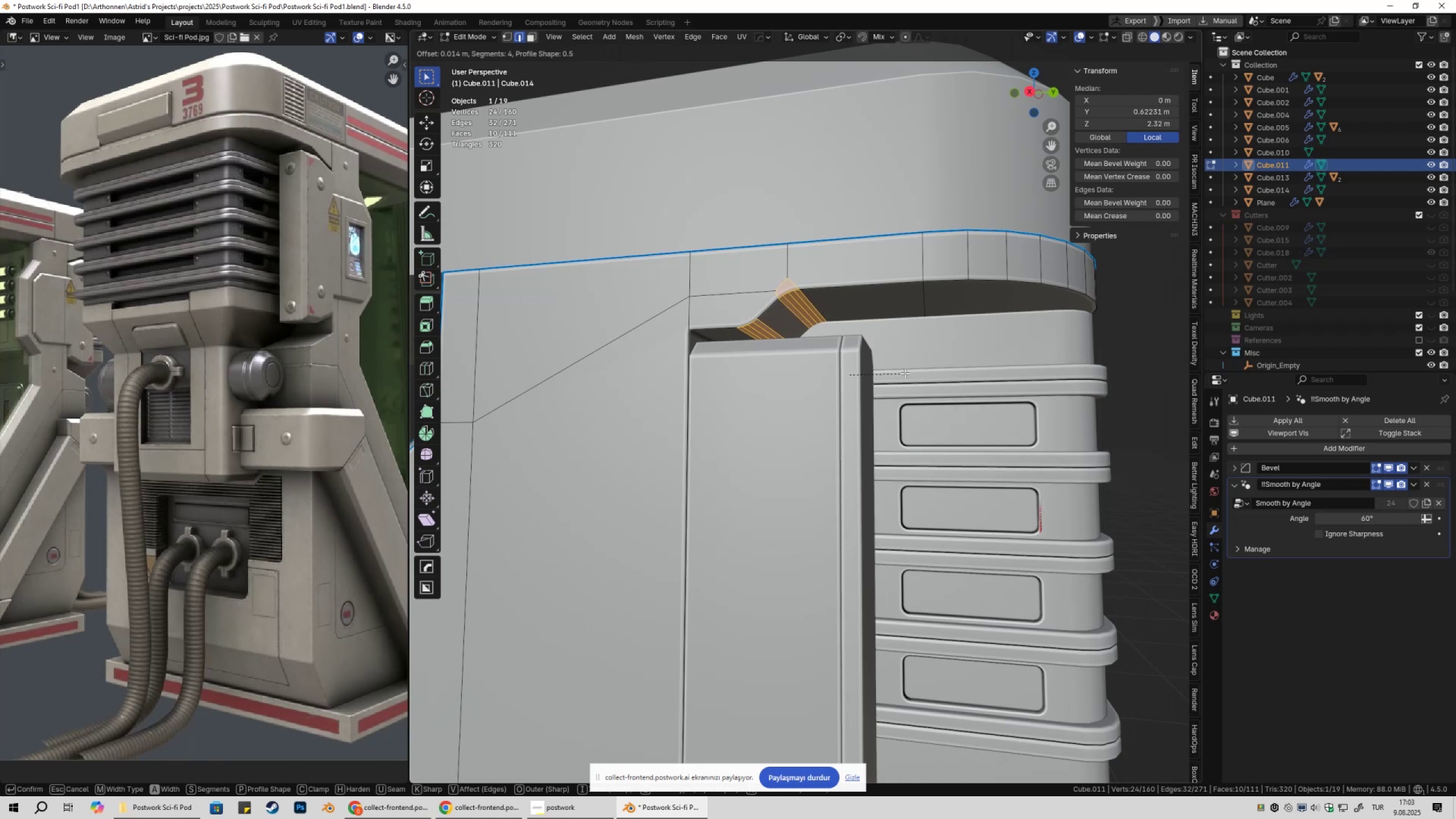 
hold_key(key=ShiftLeft, duration=1.51)
 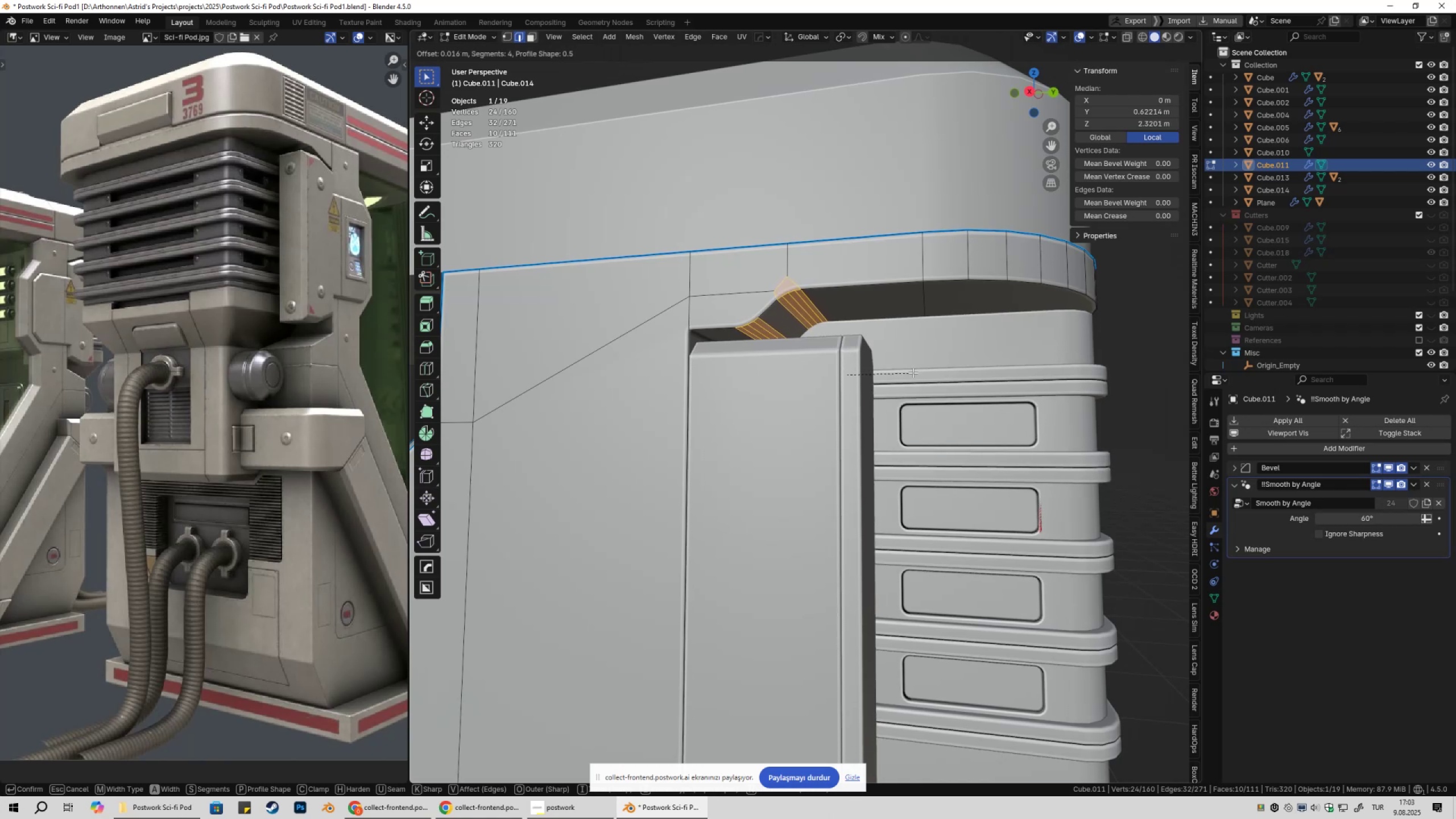 
hold_key(key=ShiftLeft, duration=1.52)
 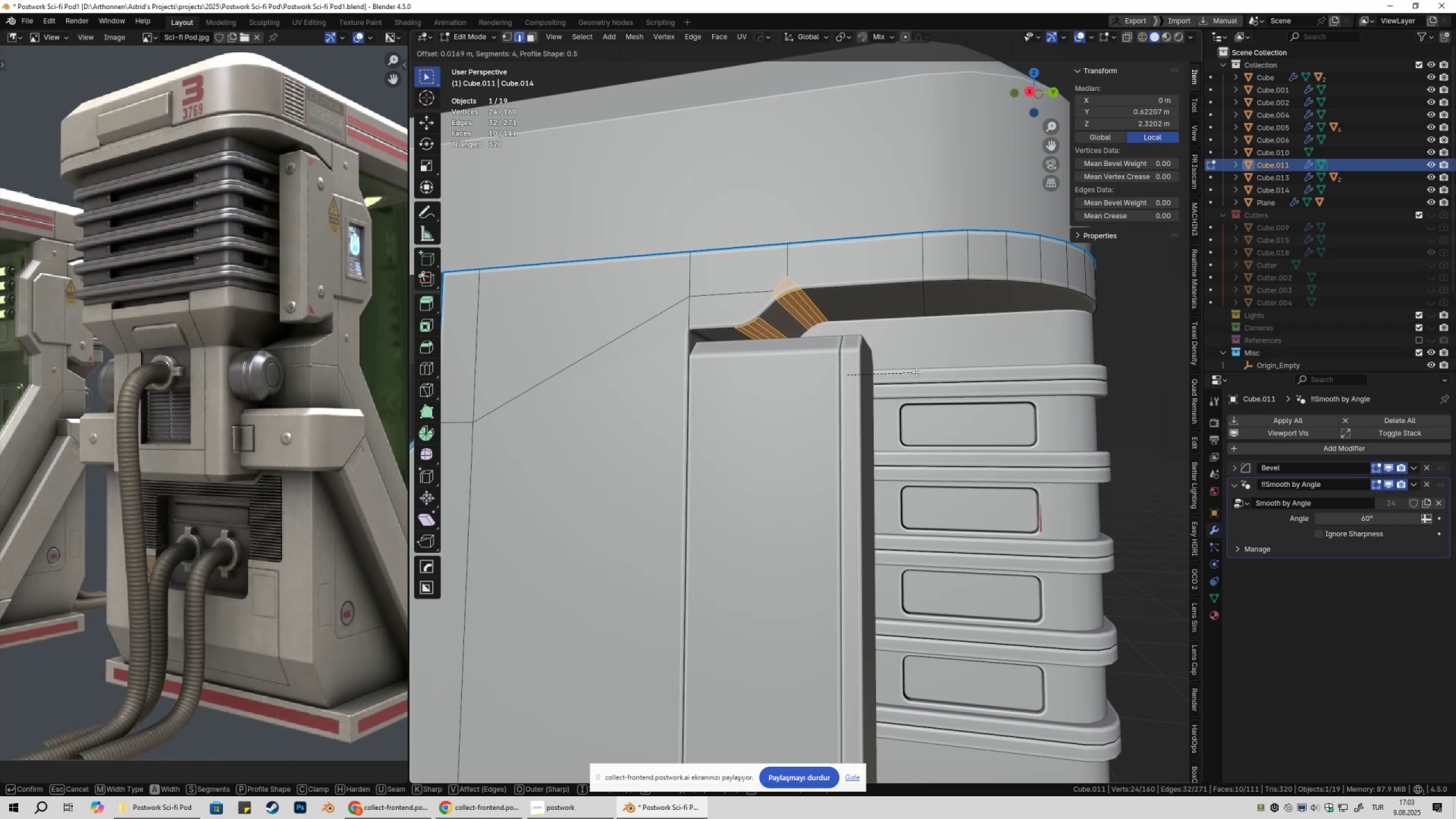 
hold_key(key=ShiftLeft, duration=1.53)
 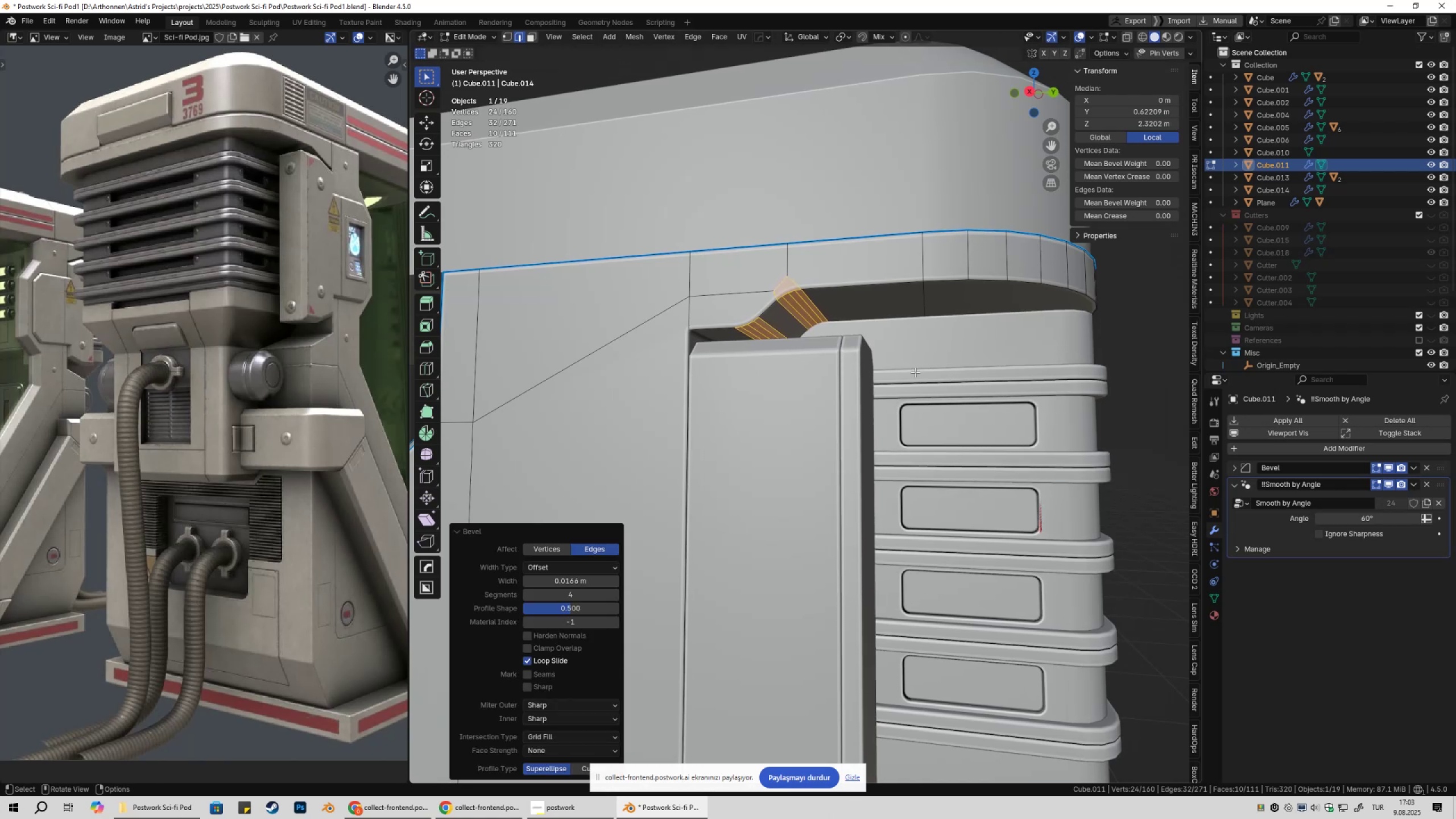 
hold_key(key=ShiftLeft, duration=0.38)
left_click([915, 372])
 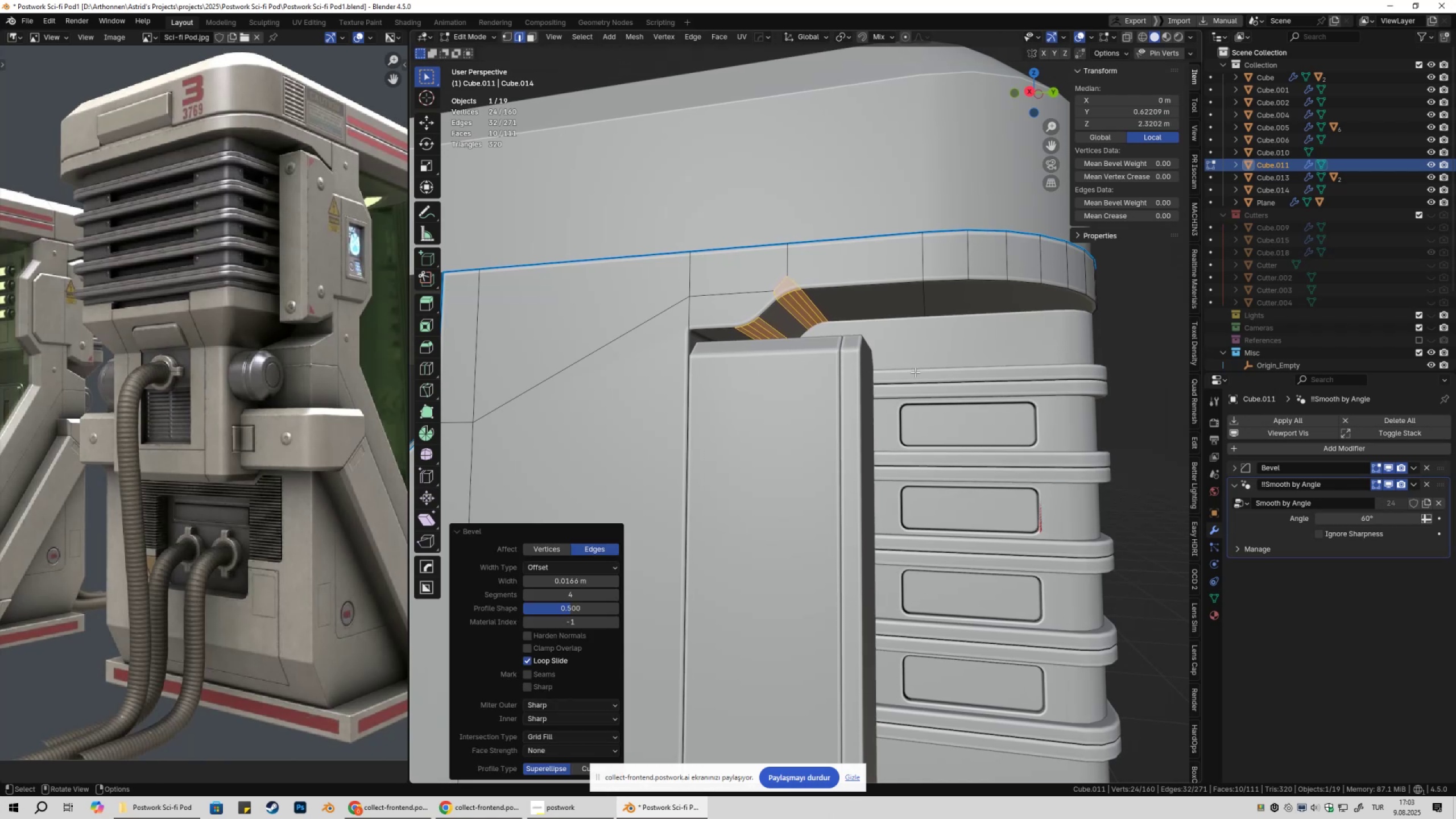 
key(Tab)
 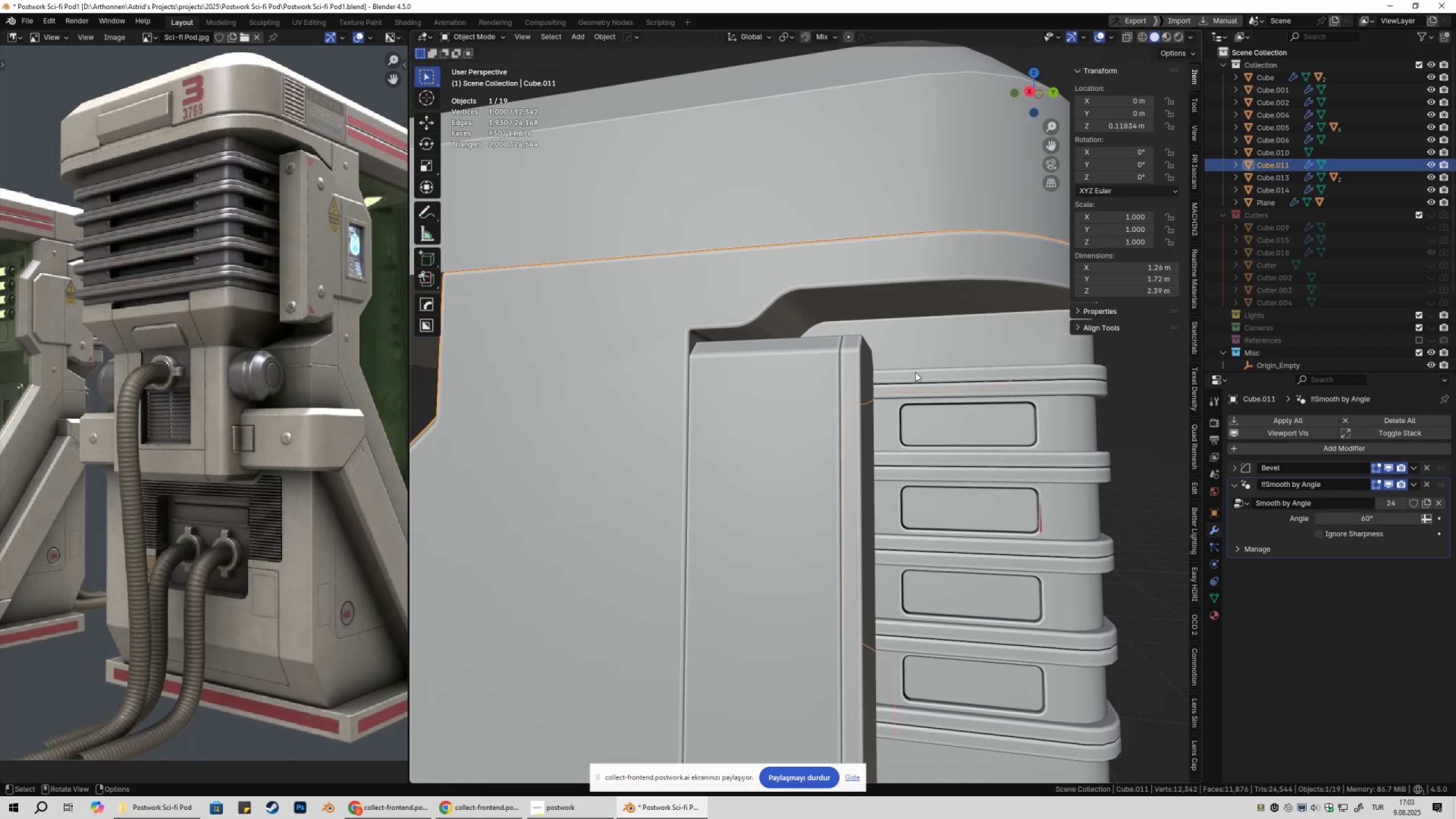 
scroll: coordinate [915, 373], scroll_direction: down, amount: 3.0
 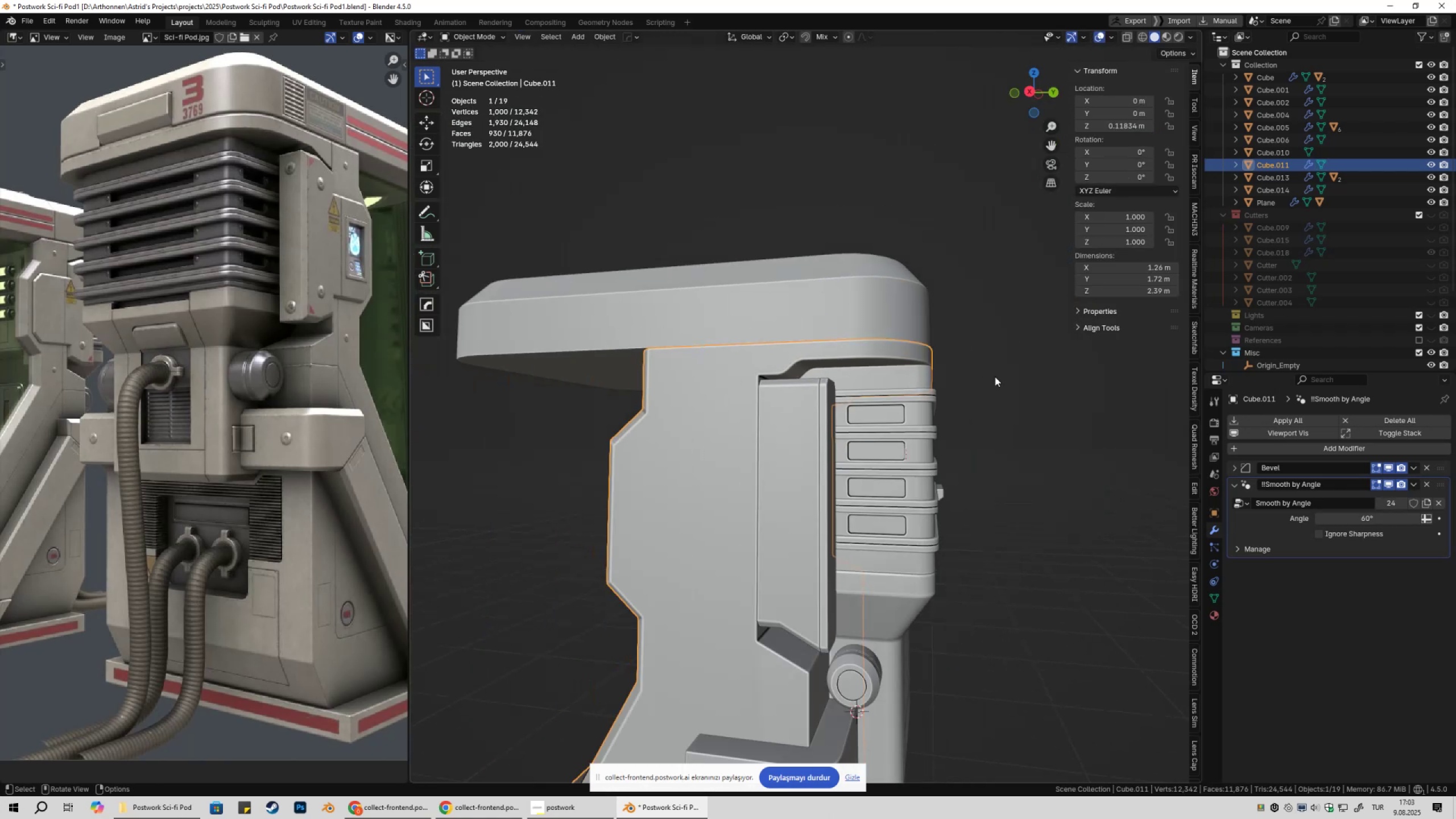 
left_click([996, 377])
 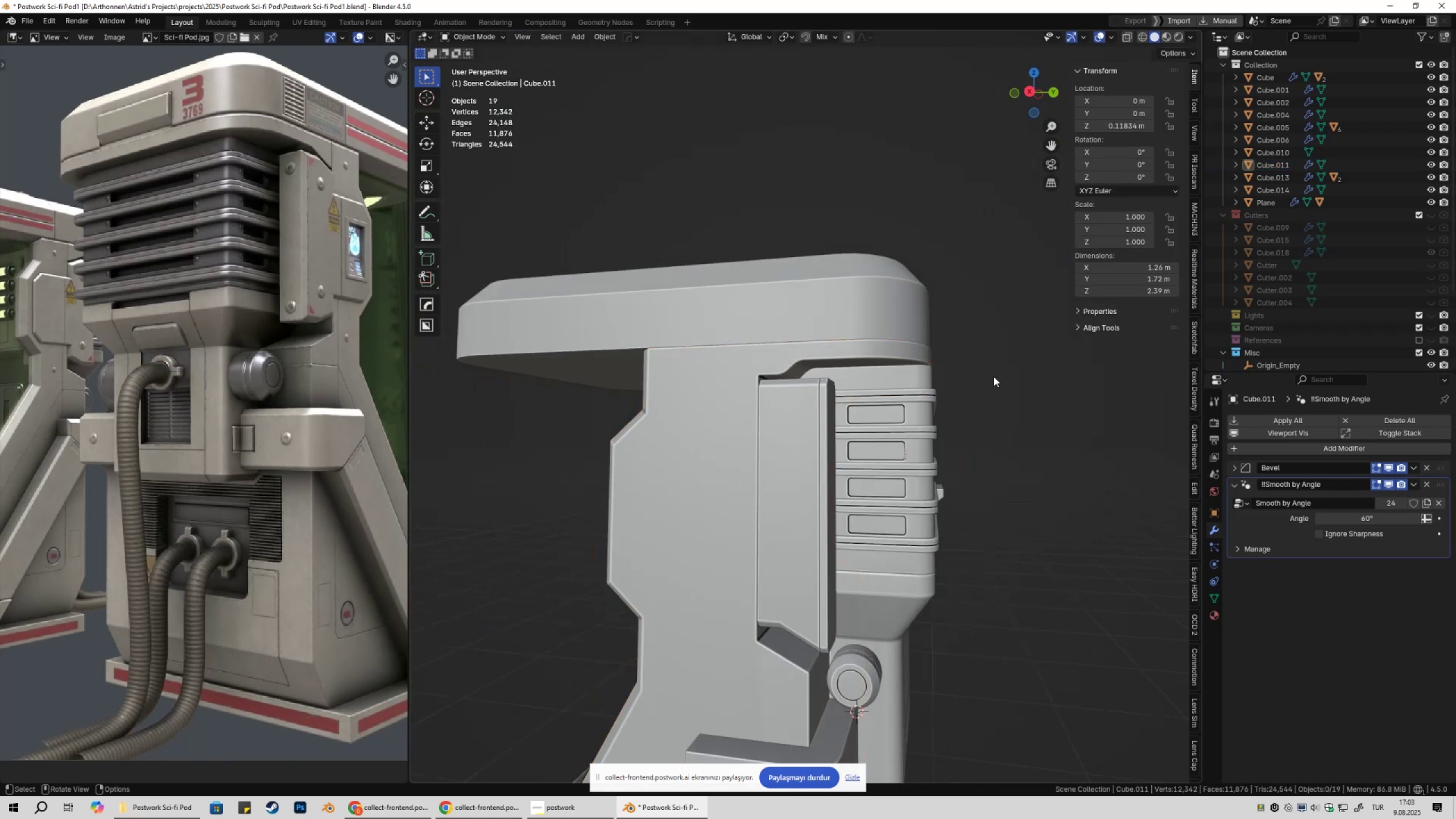 
key(Shift+ShiftLeft)
 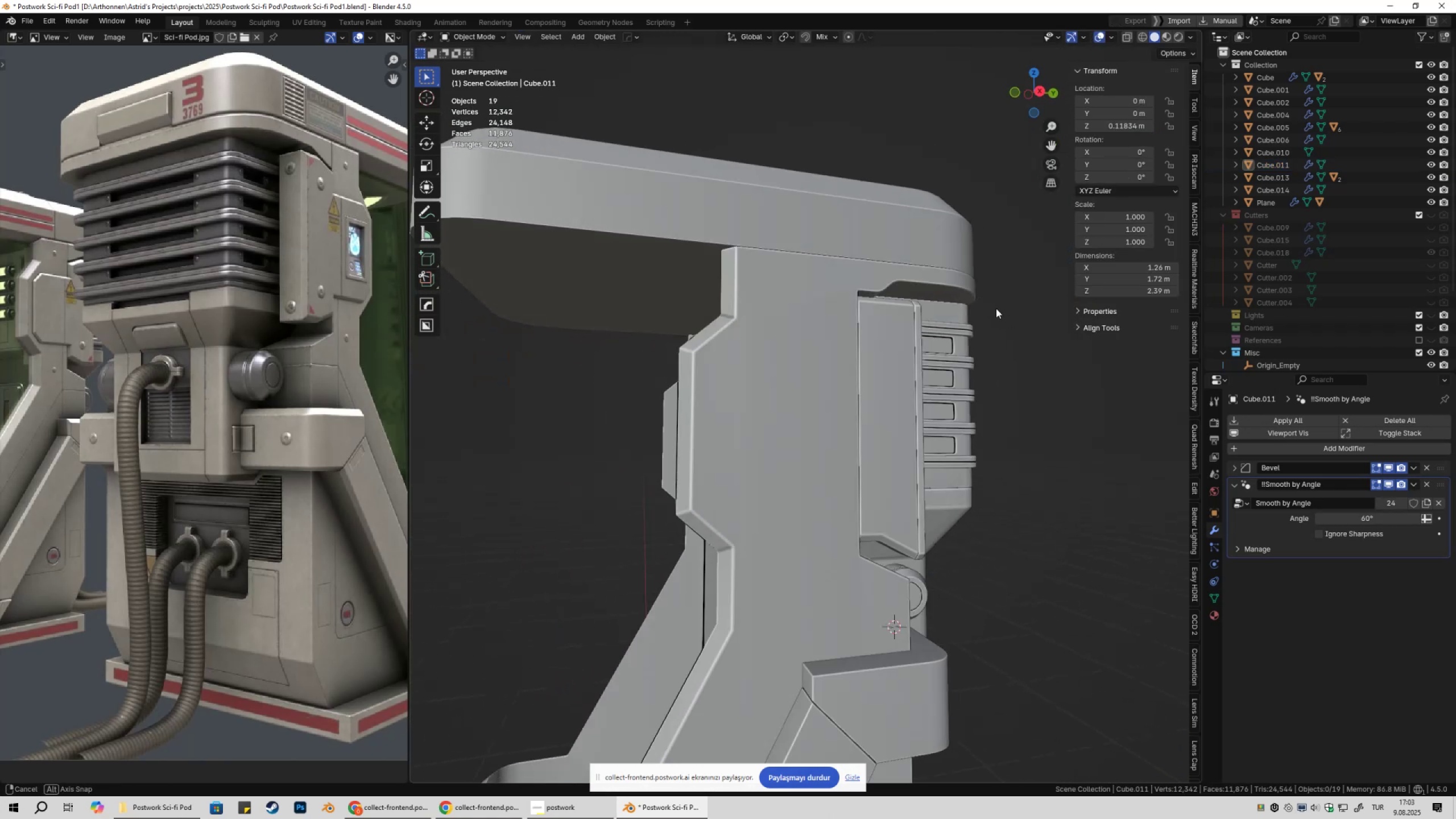 
left_click([780, 272])
 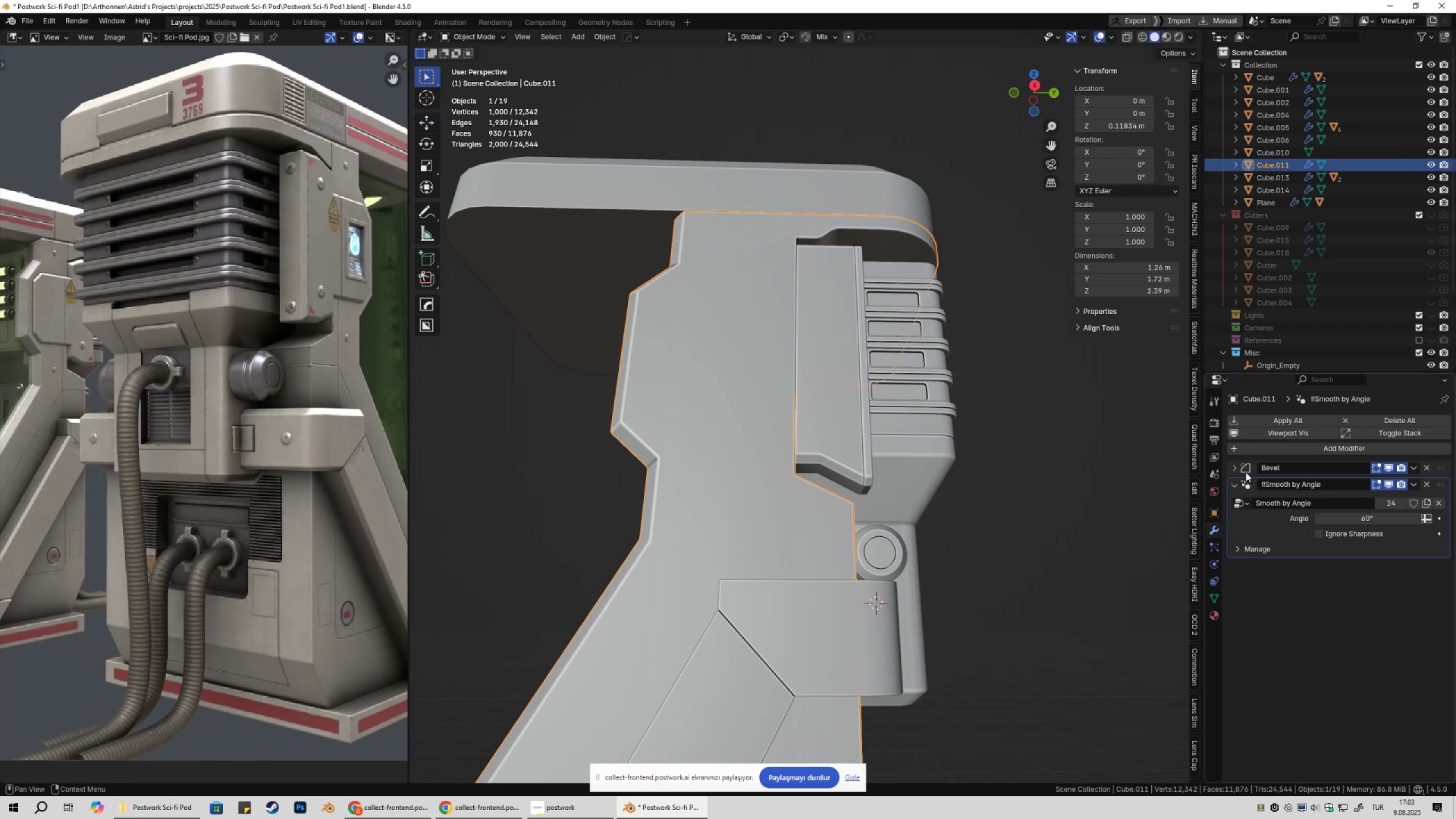 
left_click([1234, 468])
 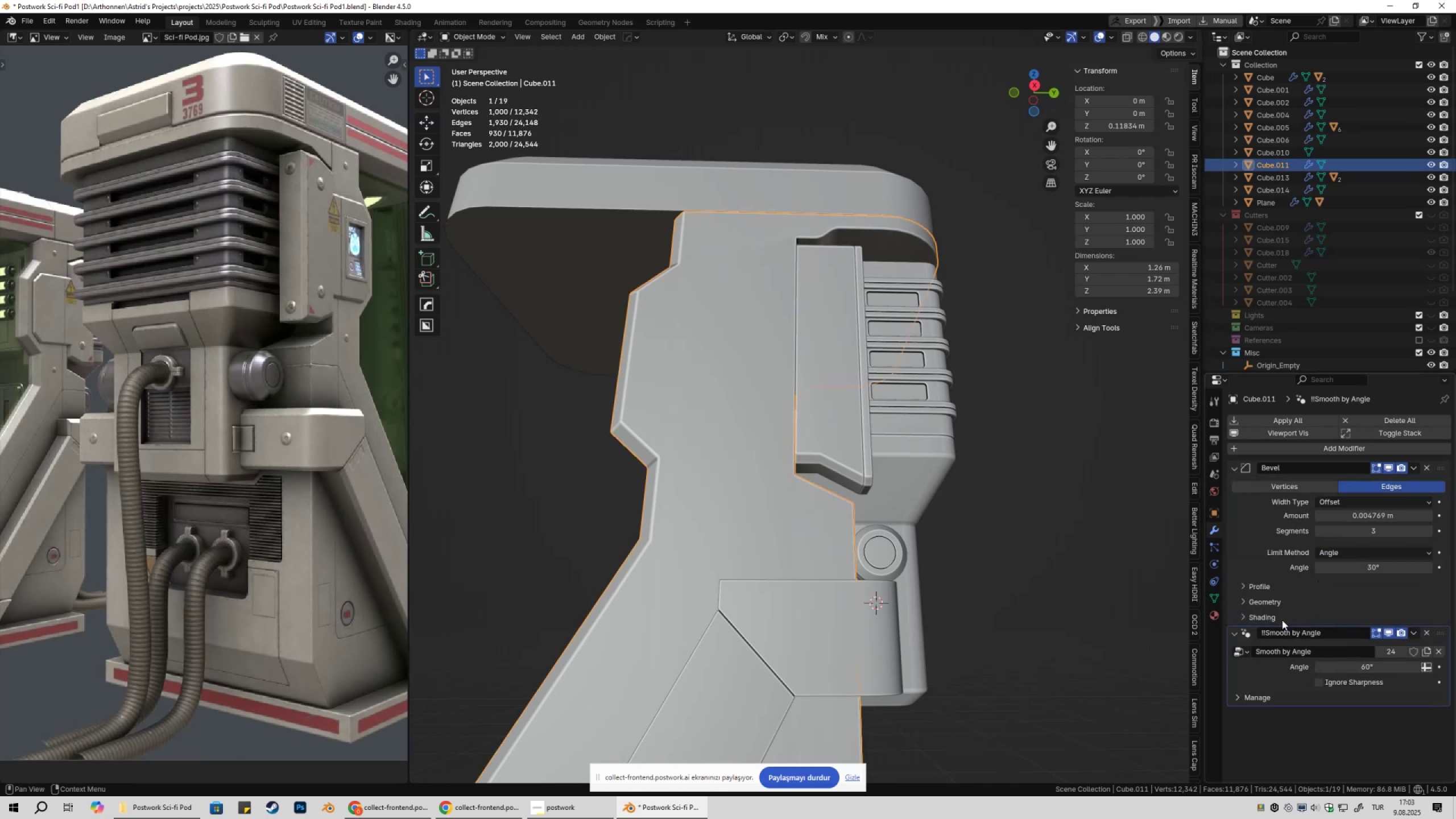 
left_click([1272, 618])
 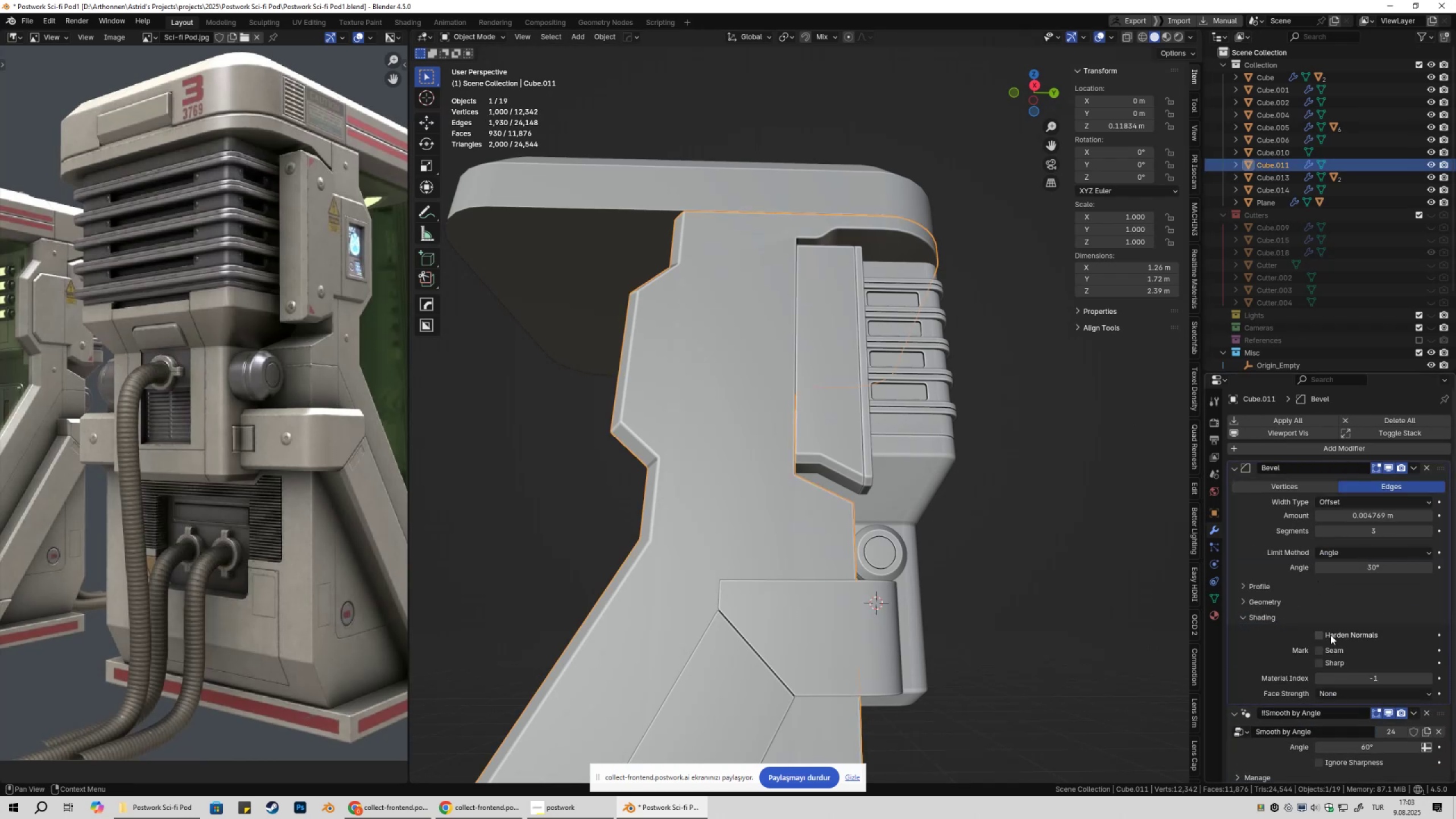 
left_click([1330, 635])
 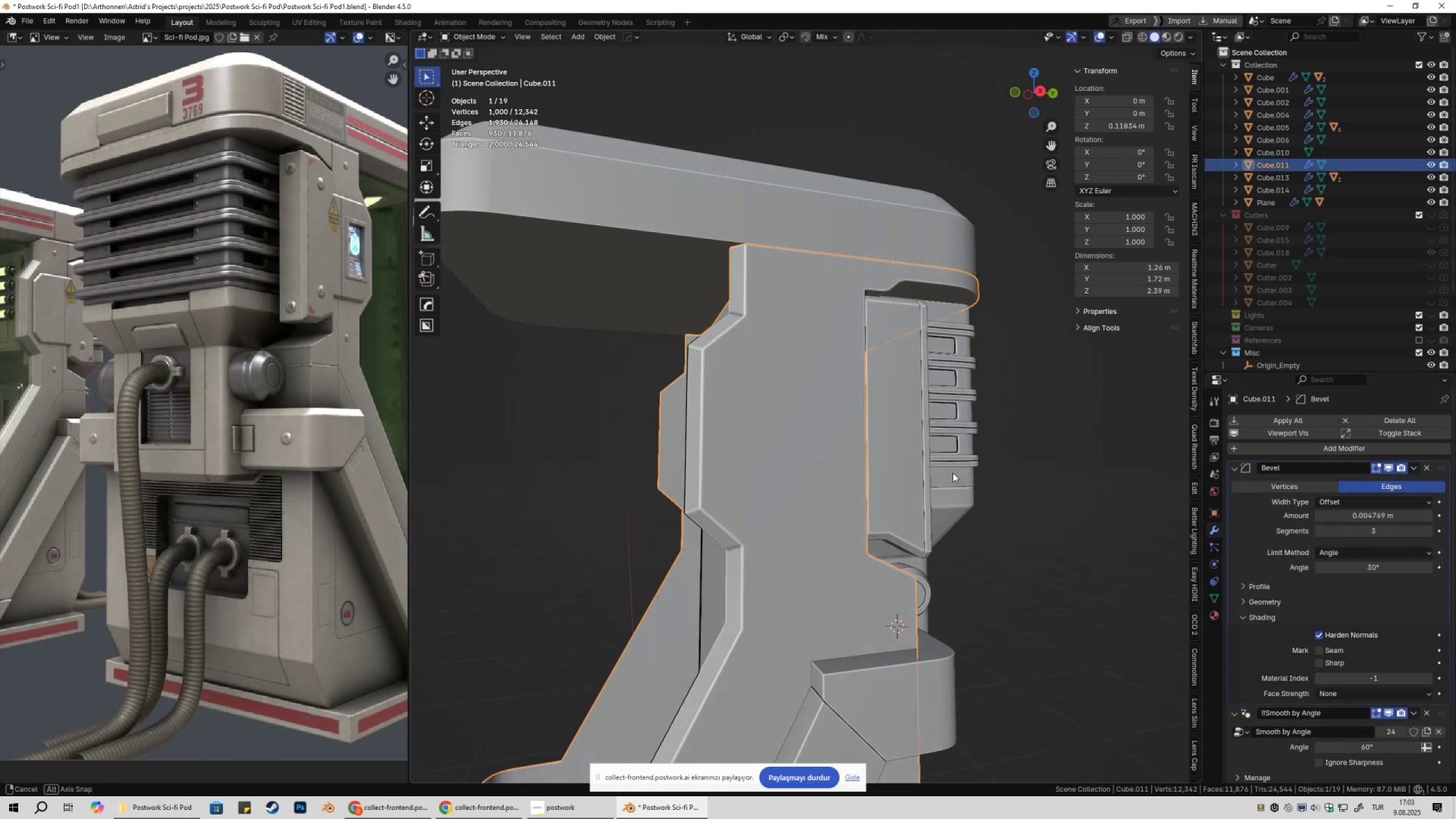 
left_click([1049, 429])
 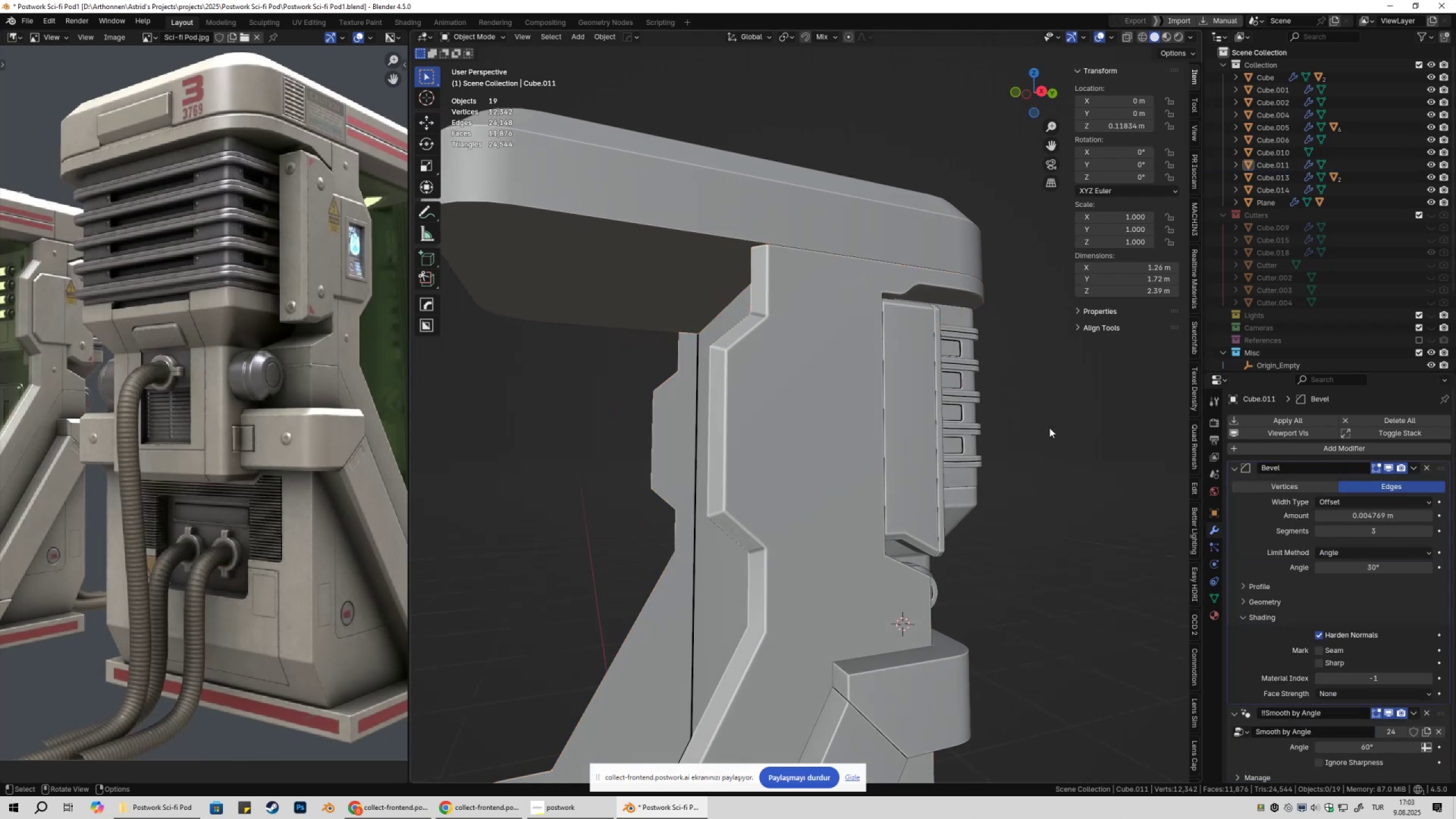 
key(Shift+ShiftLeft)
 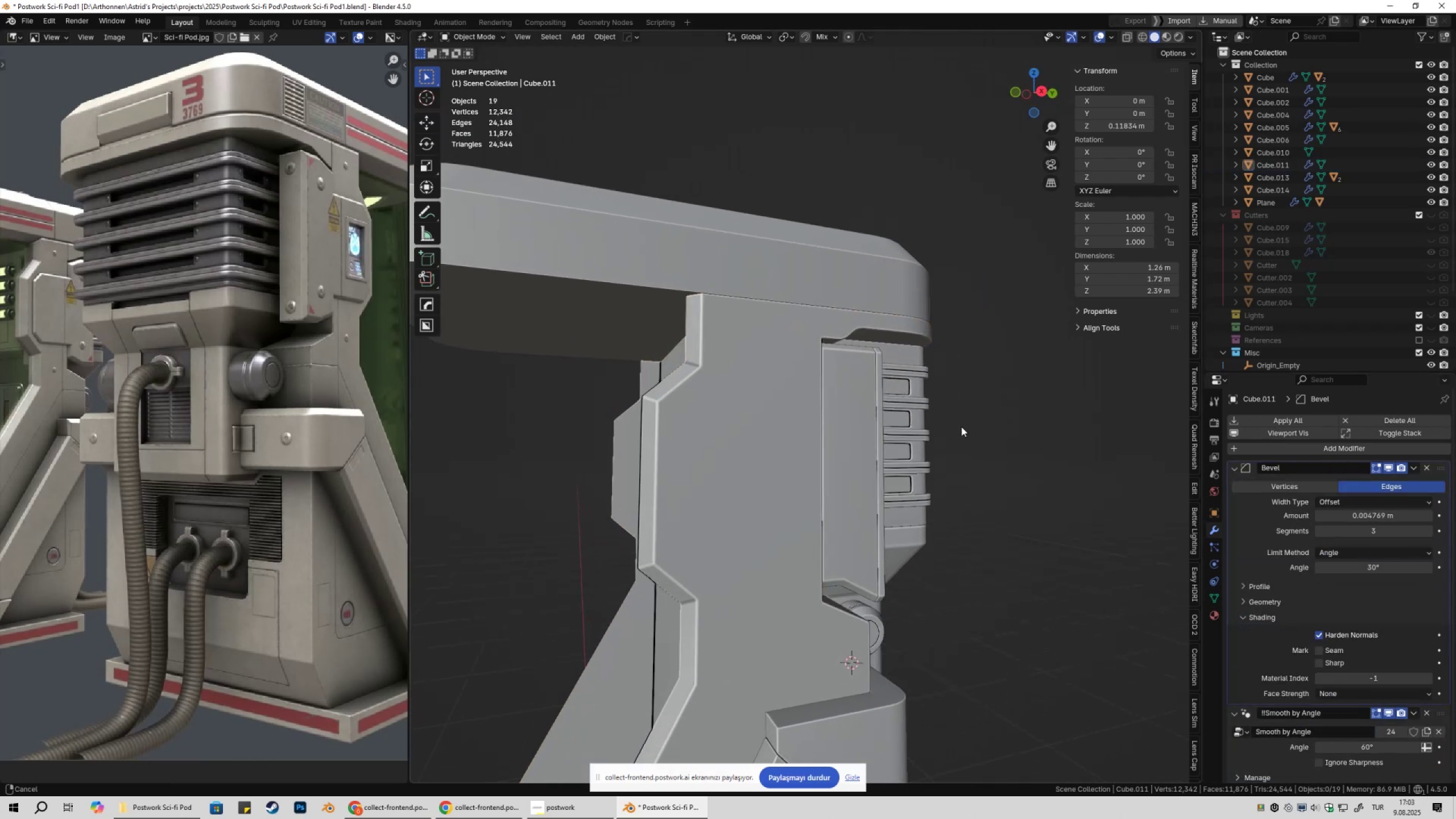 
scroll: coordinate [946, 429], scroll_direction: up, amount: 3.0
 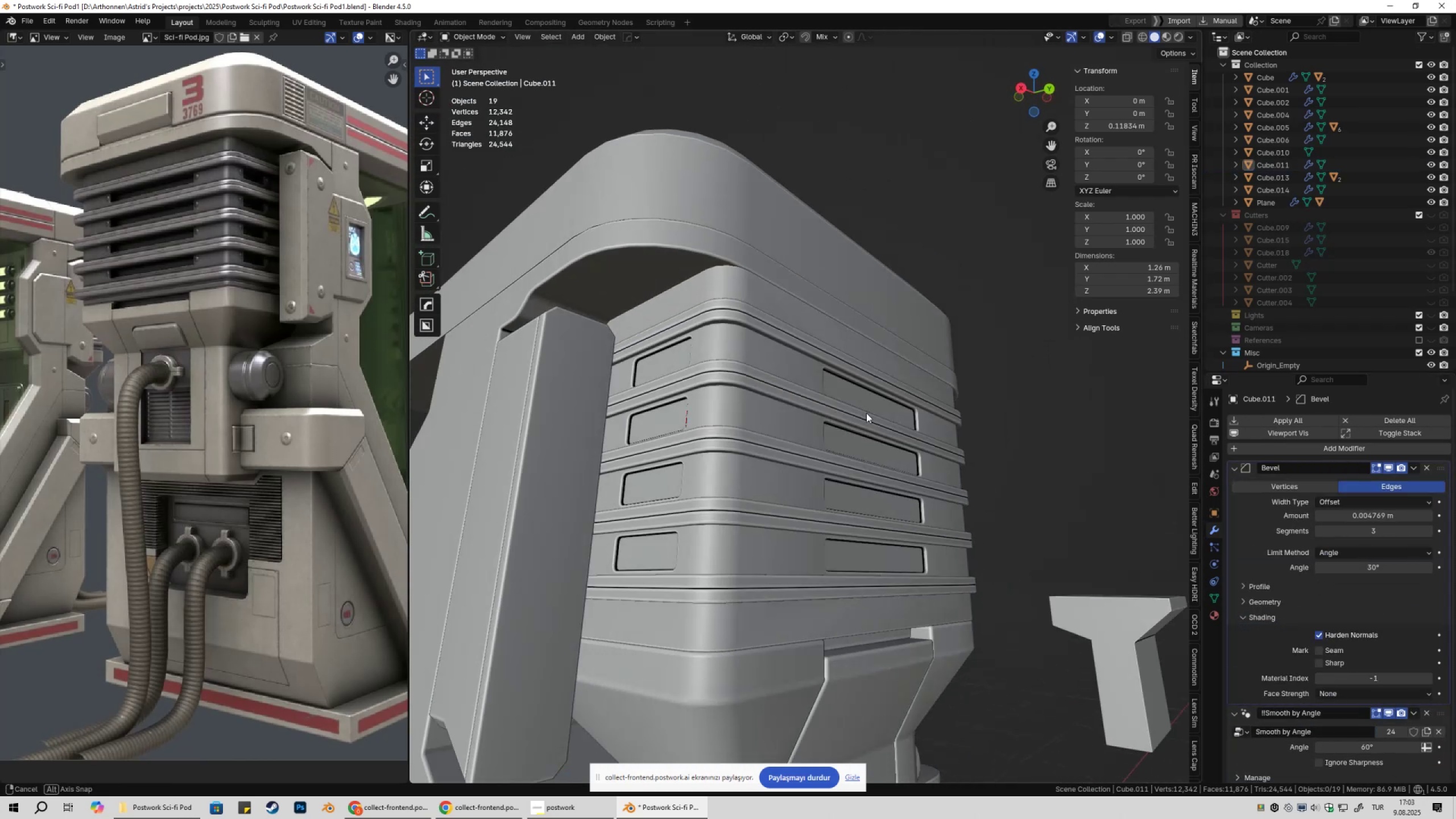 
hold_key(key=ShiftLeft, duration=0.32)
 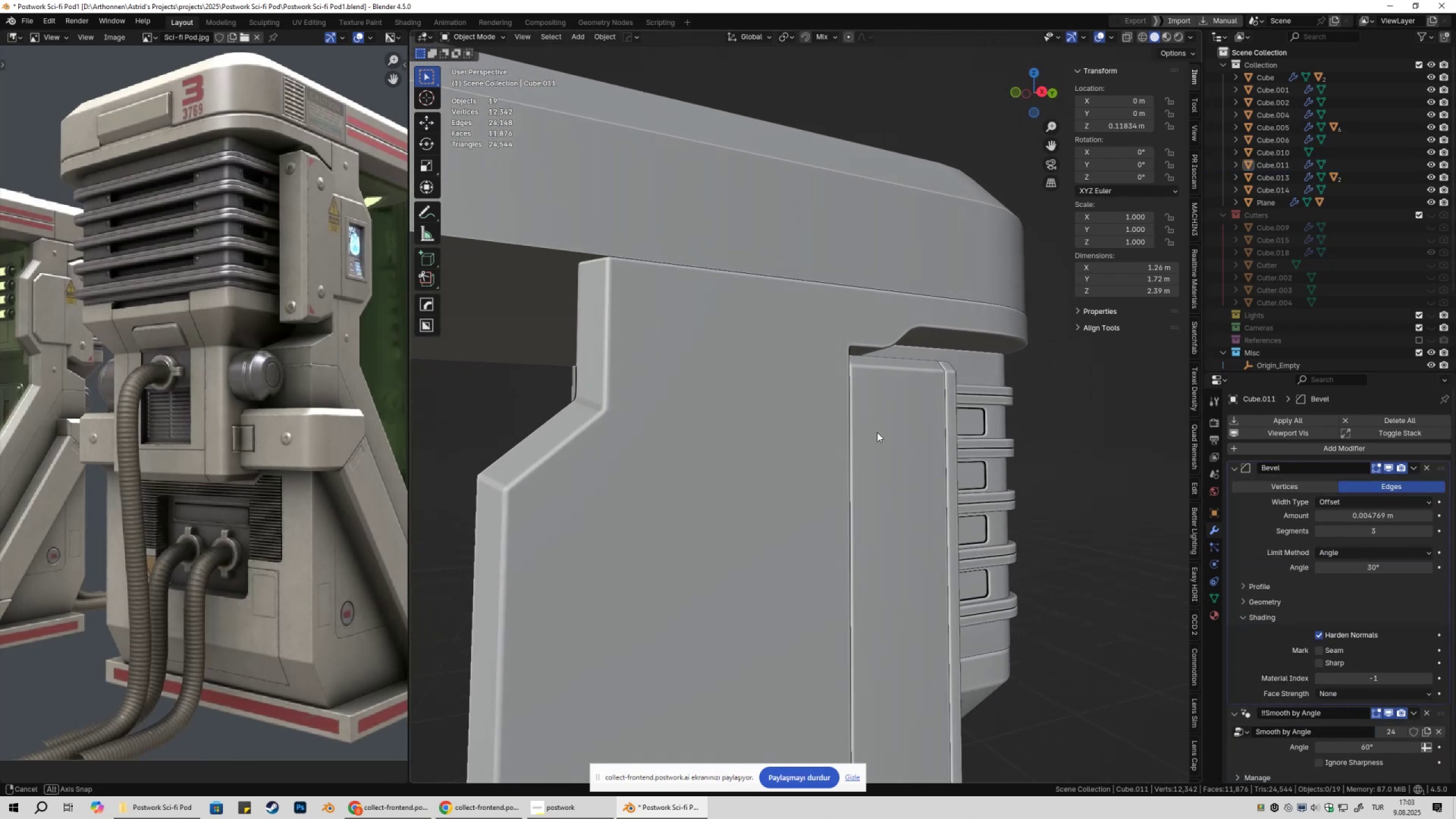 
scroll: coordinate [880, 436], scroll_direction: down, amount: 4.0
 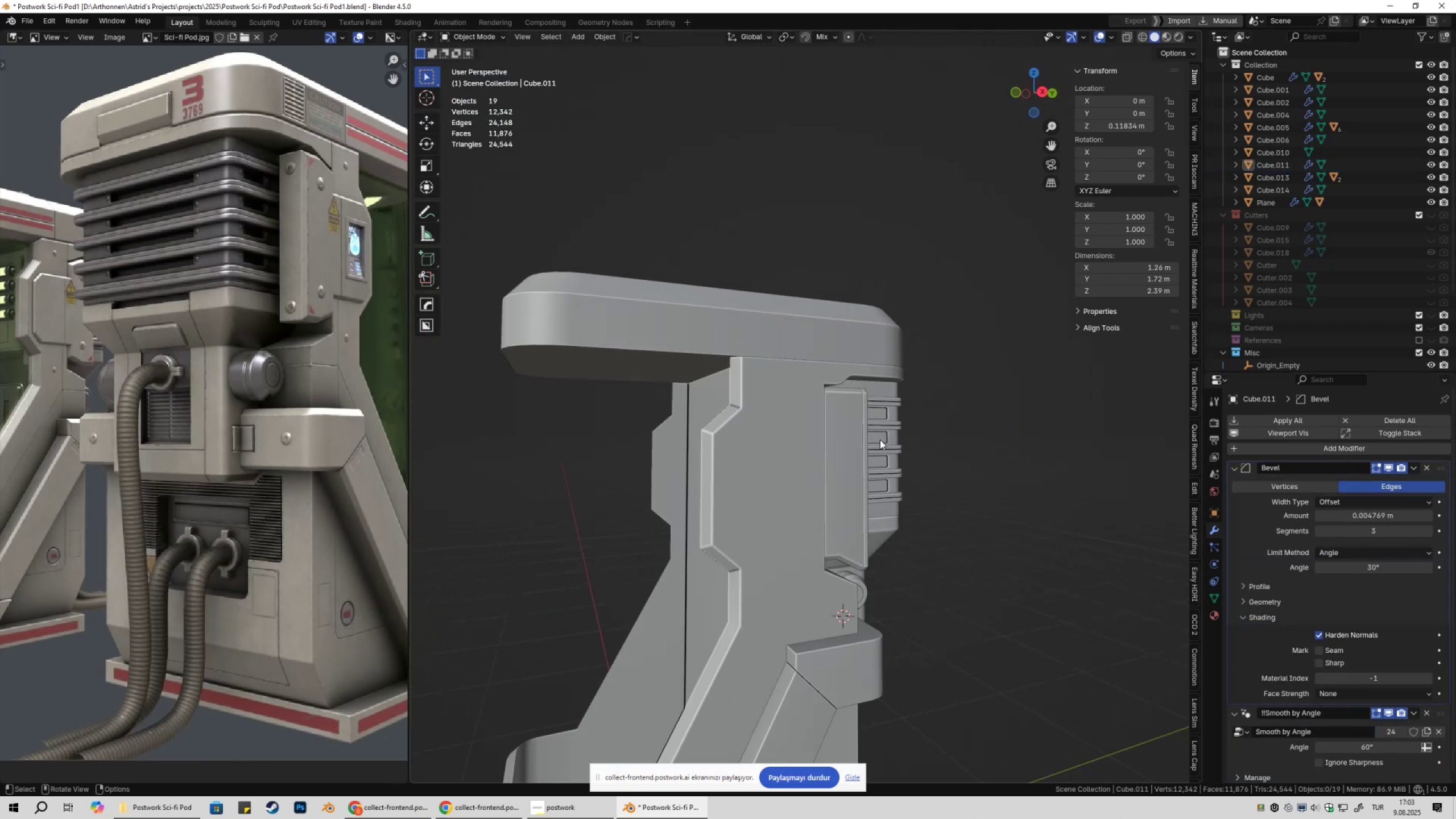 
hold_key(key=ShiftLeft, duration=0.52)
 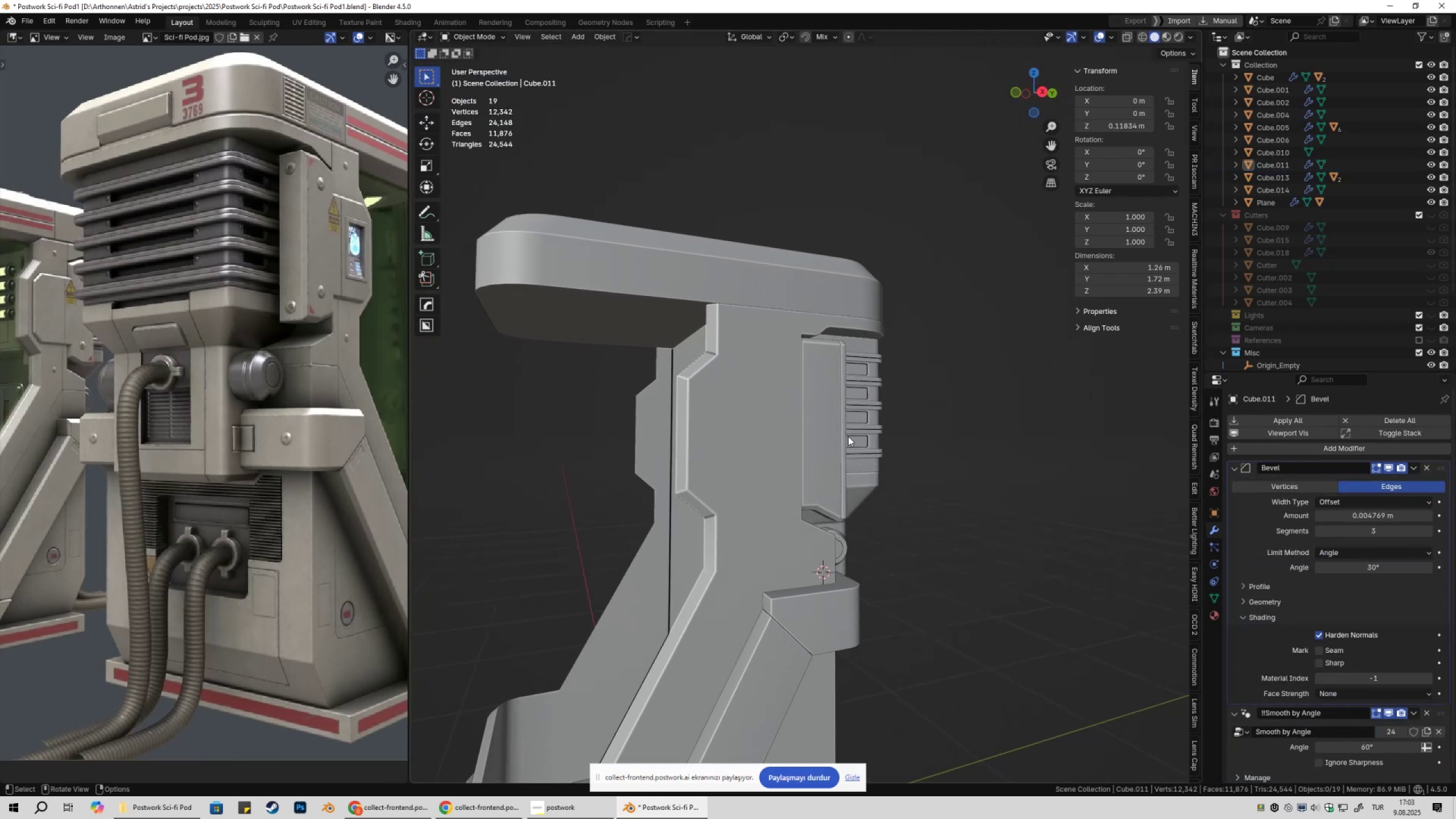 
hold_key(key=ShiftLeft, duration=0.31)
 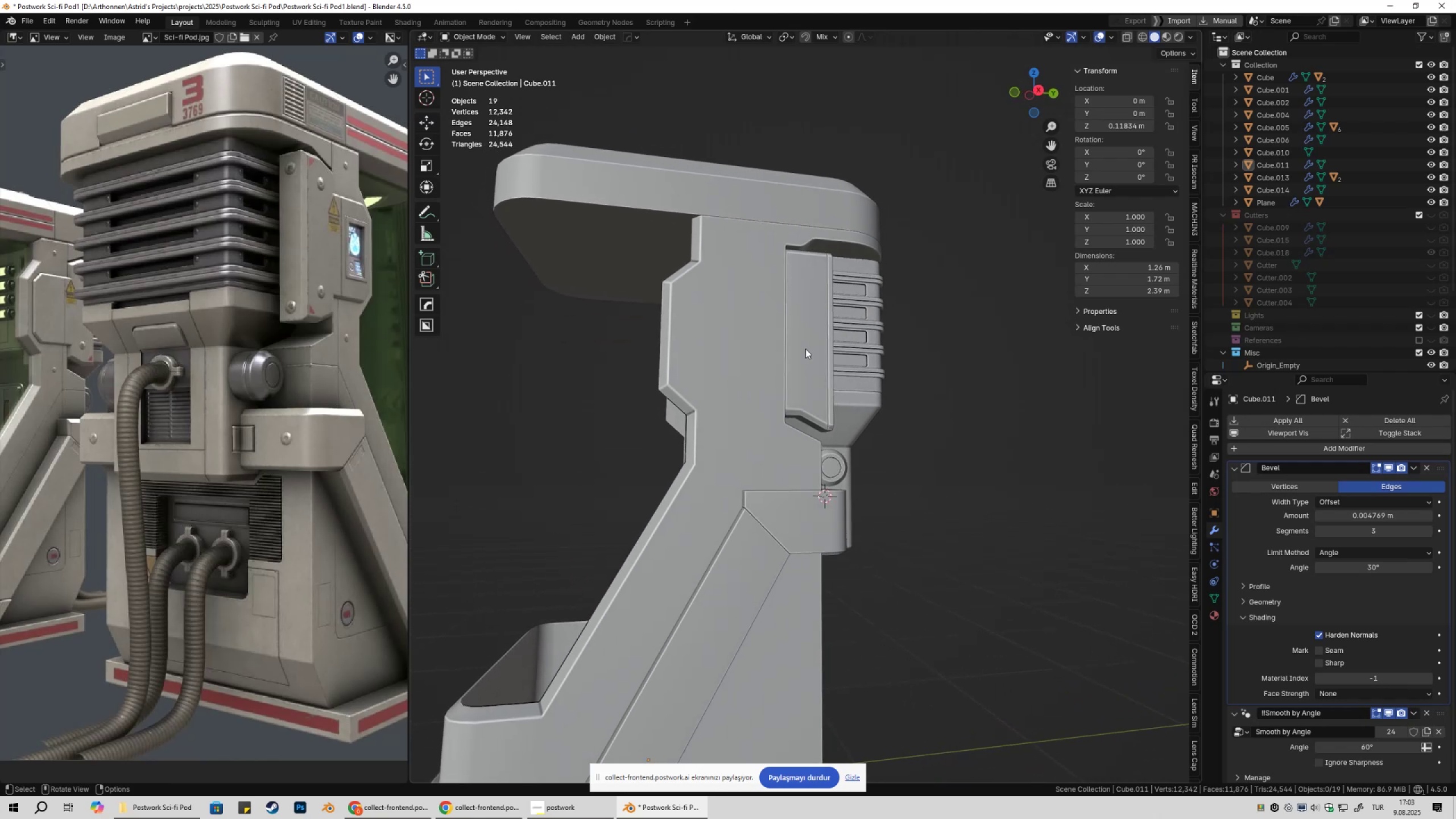 
left_click([772, 420])
 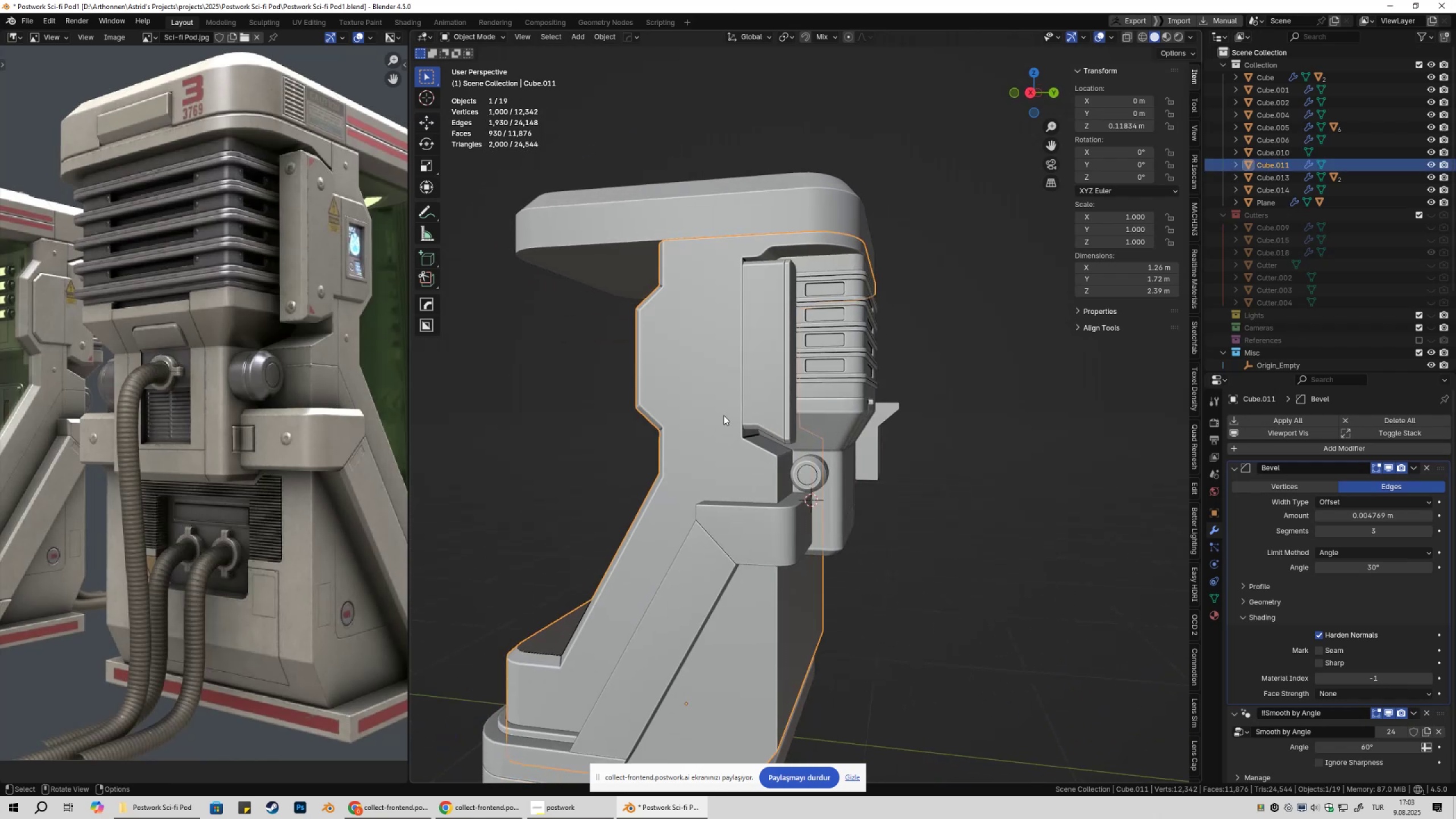 
key(Control+Z)
 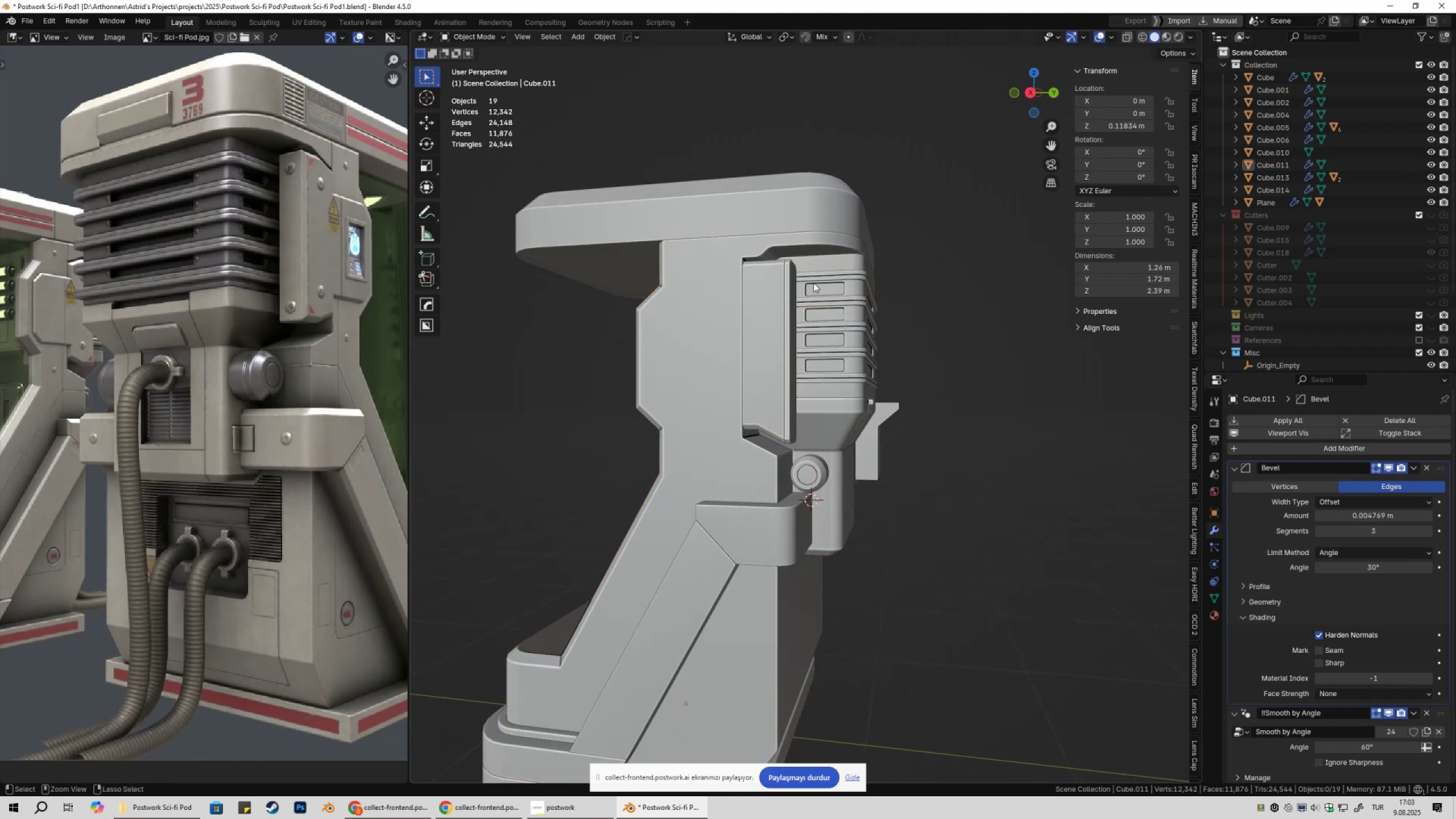 
key(Control+Z)
 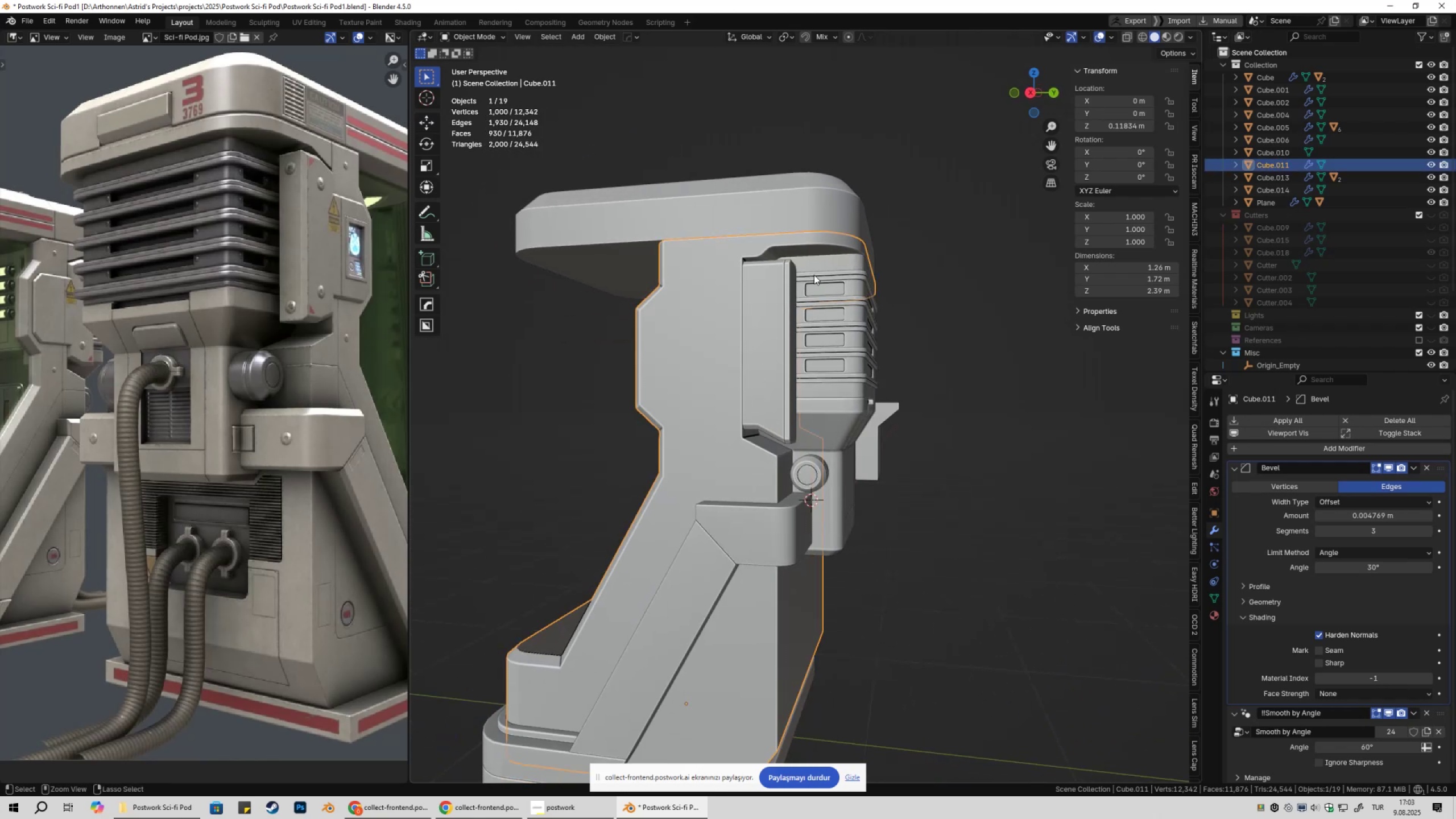 
key(Control+Z)
 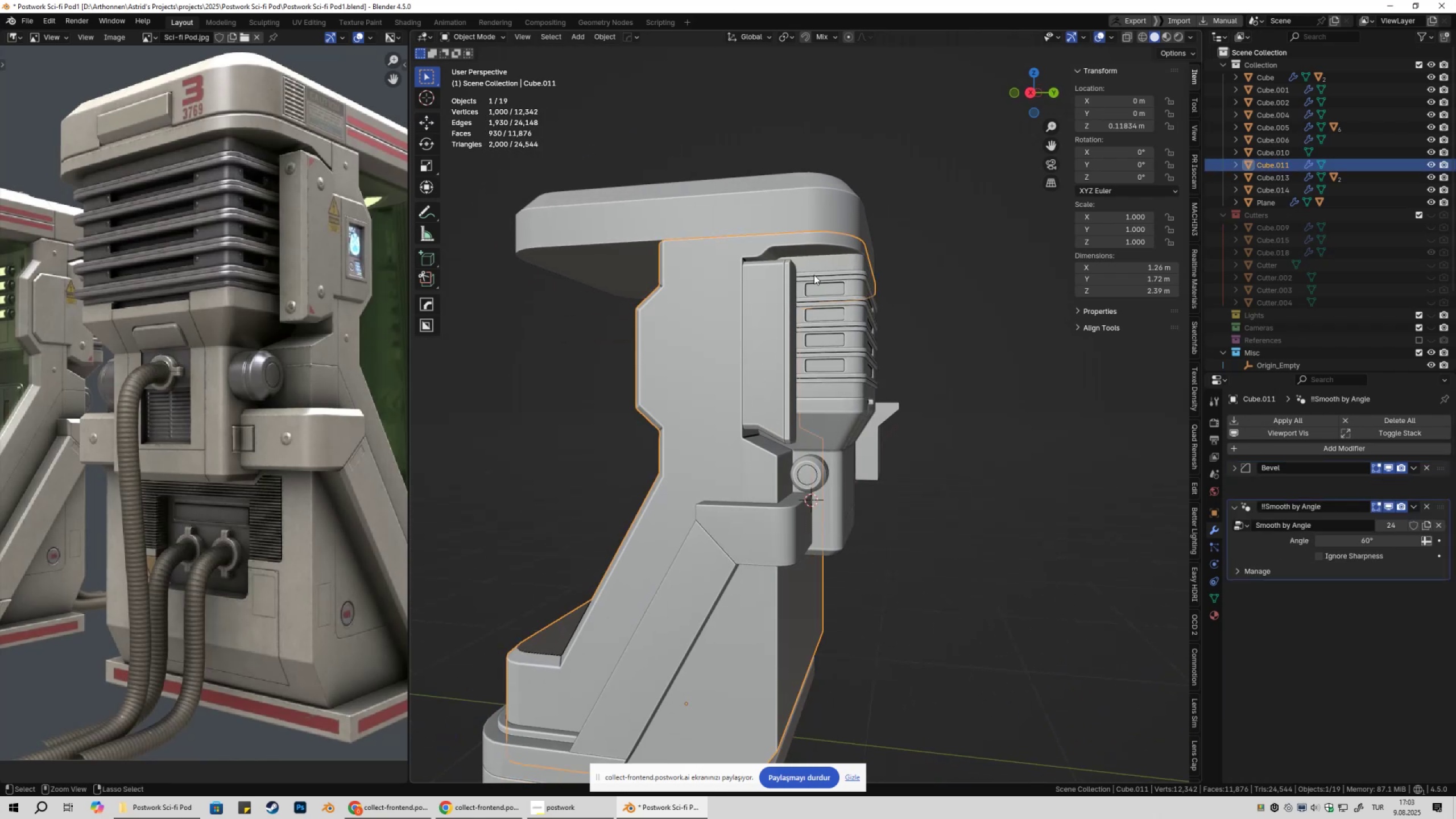 
key(Control+Z)
 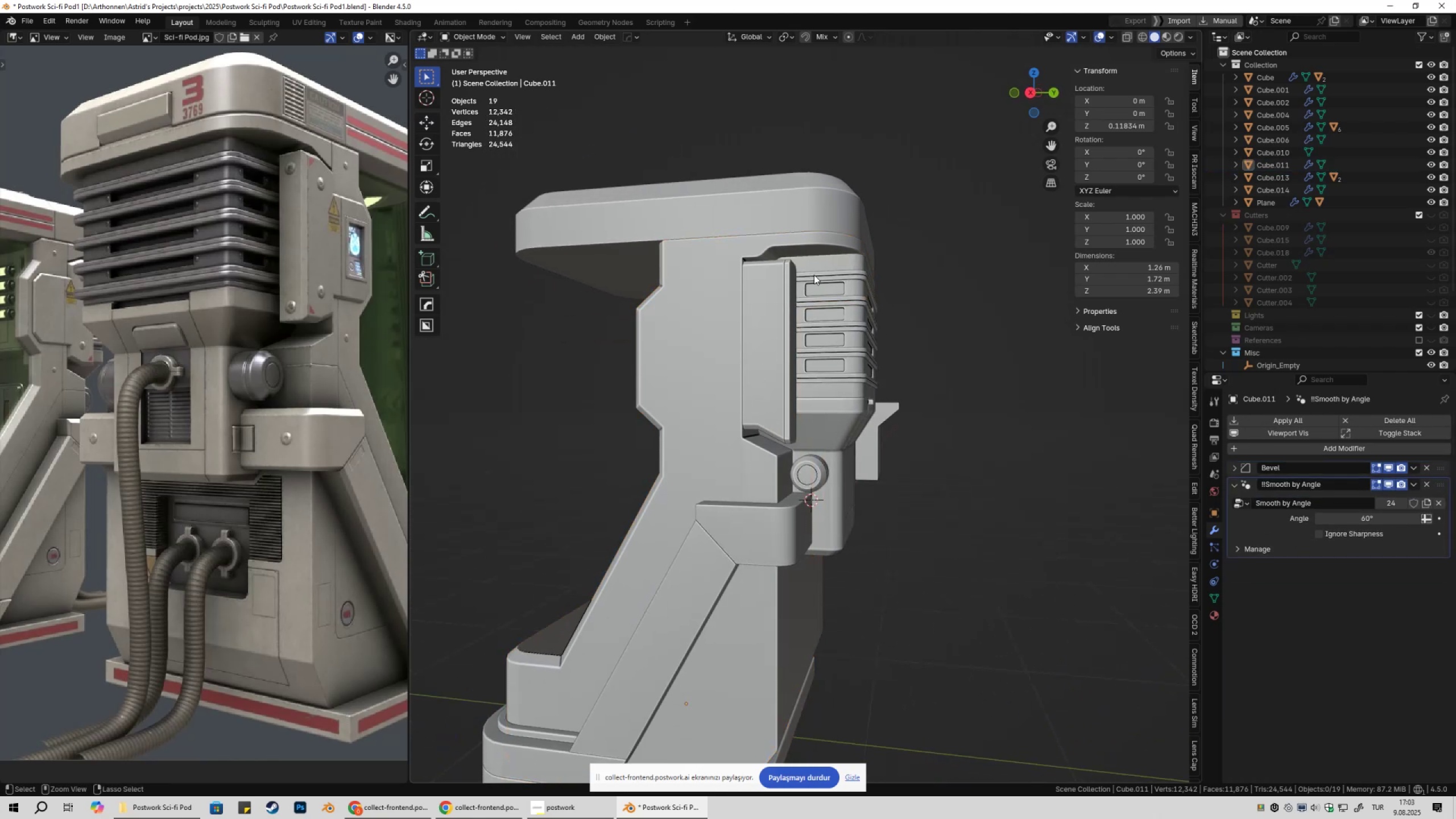 
key(Control+Z)
 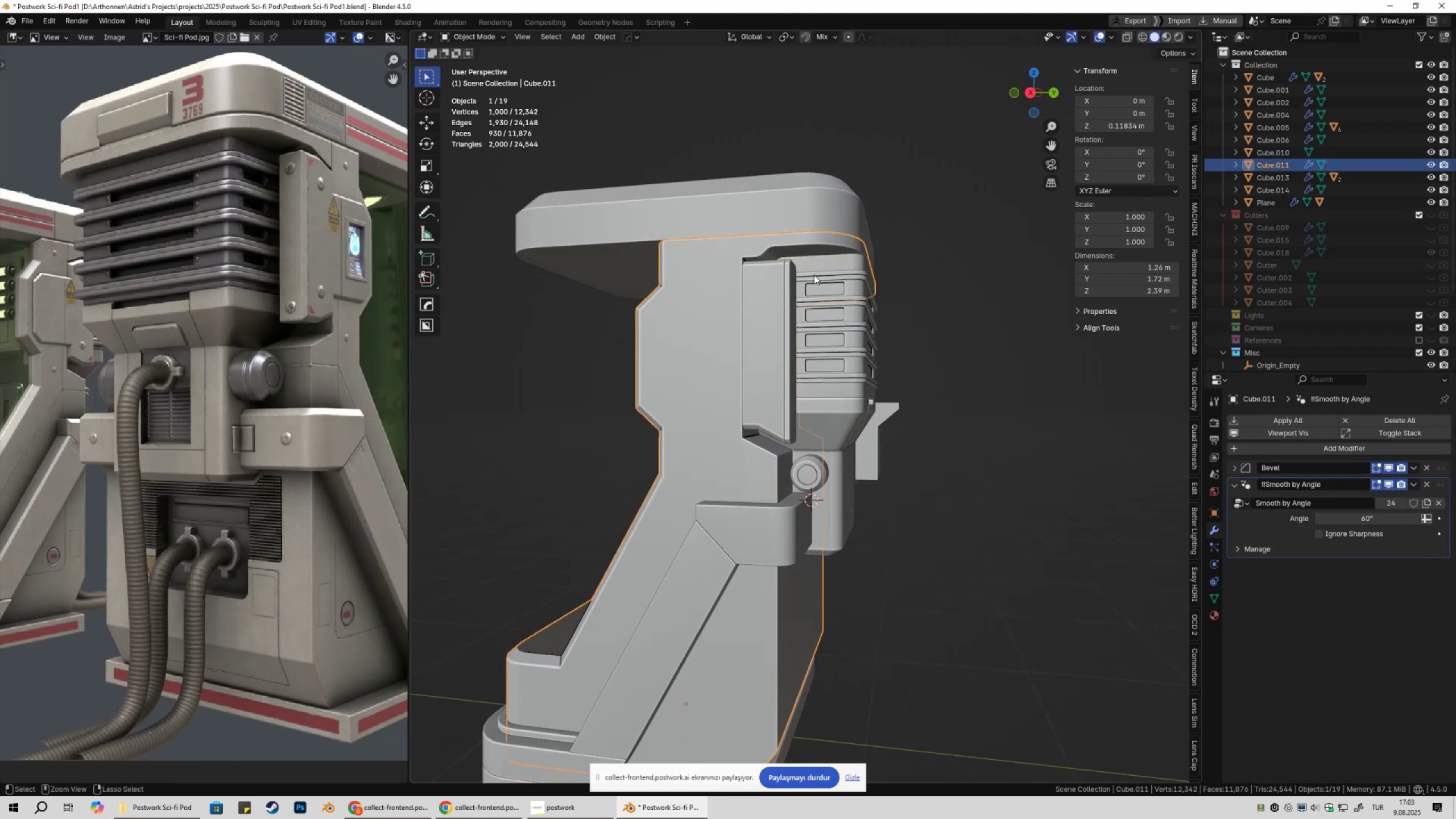 
key(Control+Z)
 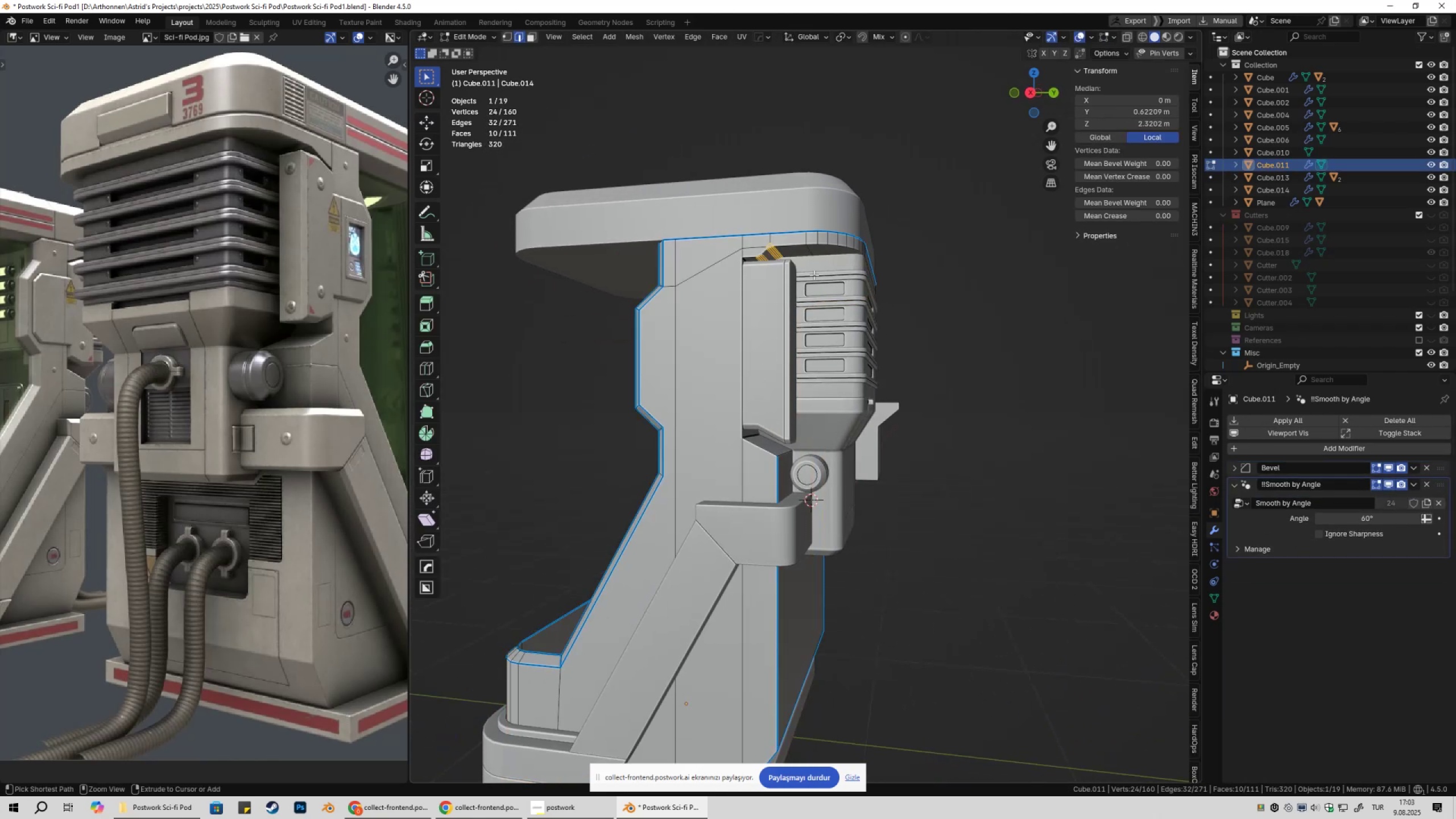 
key(Control+Z)
 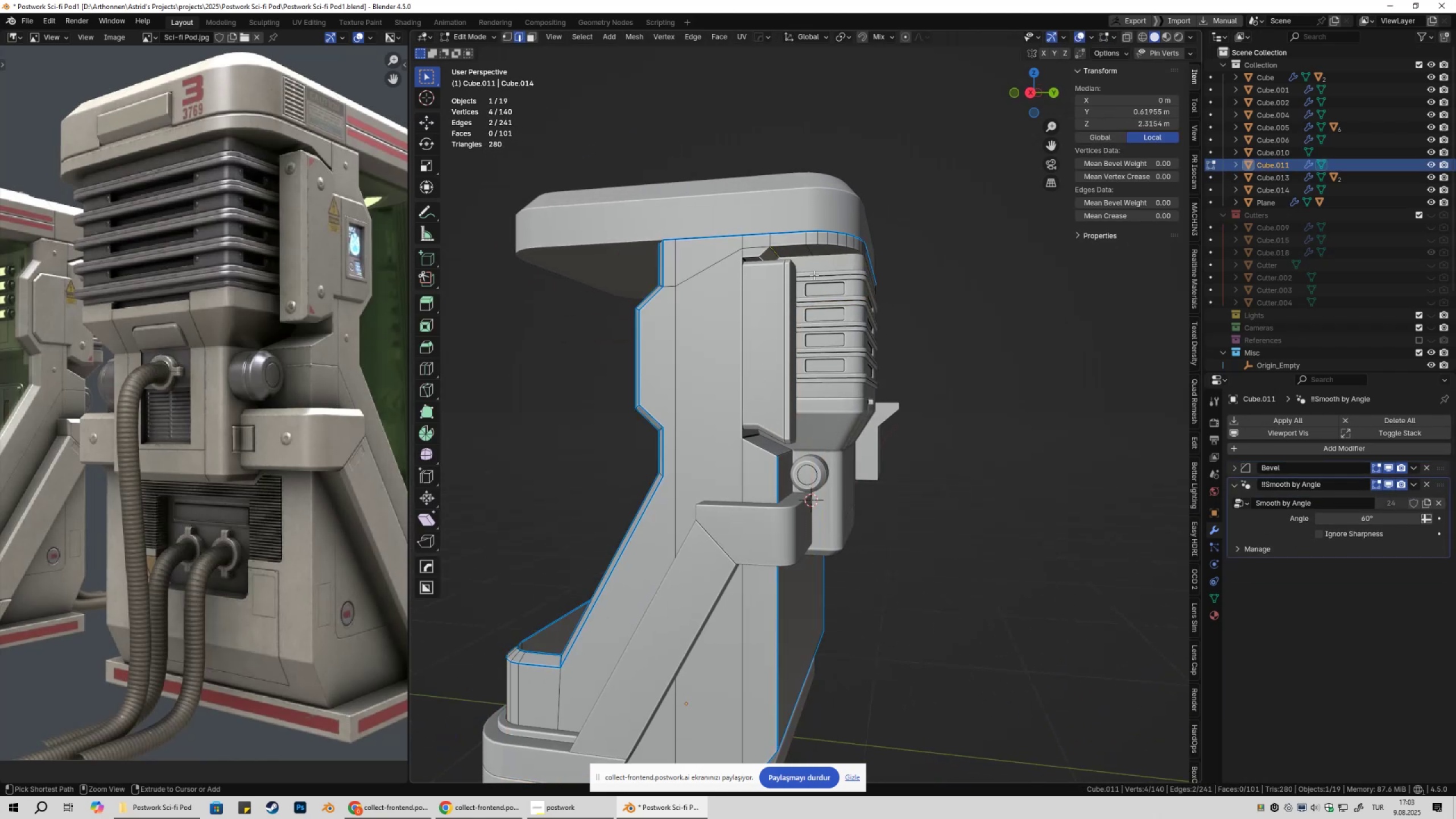 
key(Control+Z)
 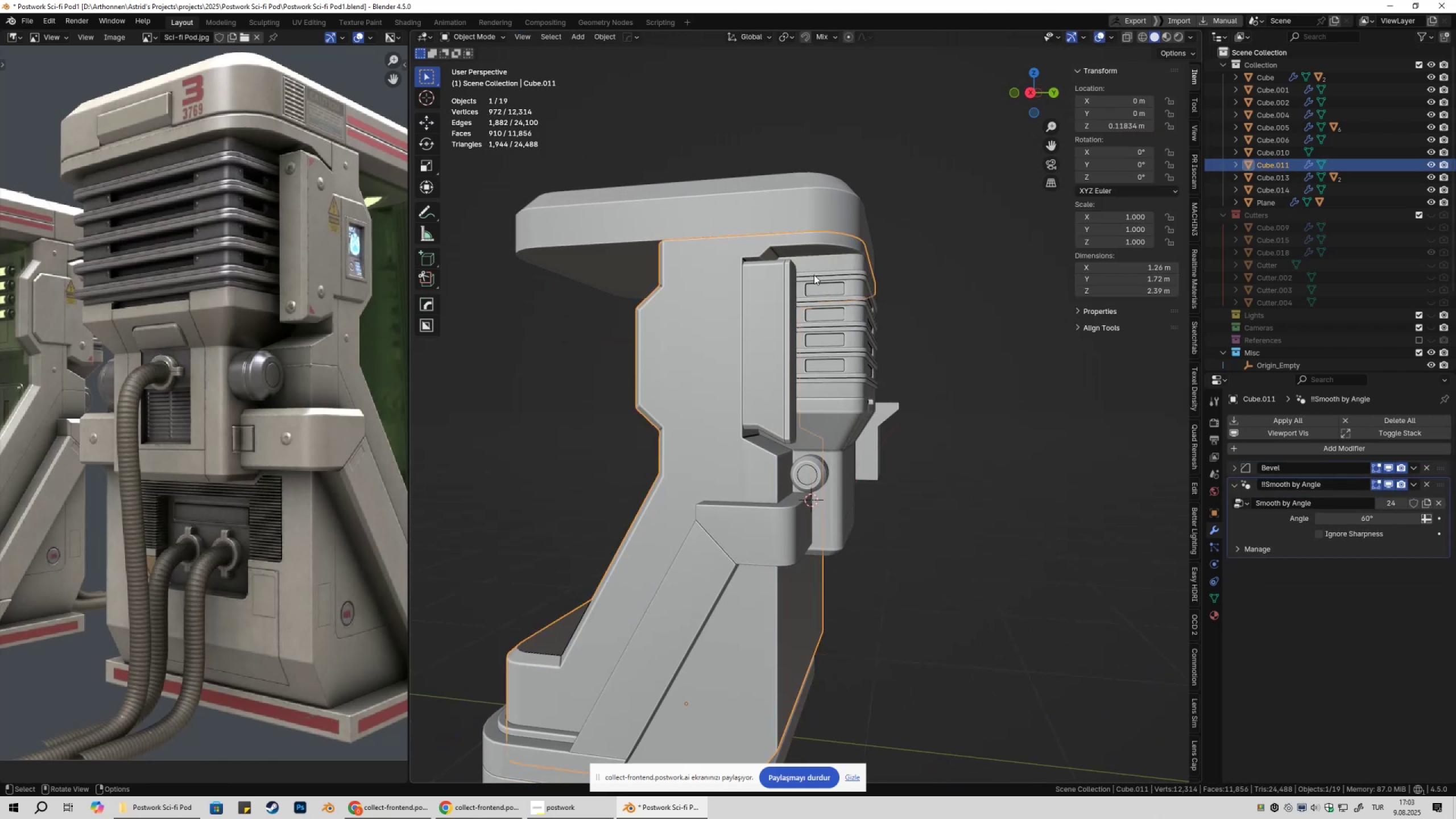 
key(Shift+ShiftLeft)
 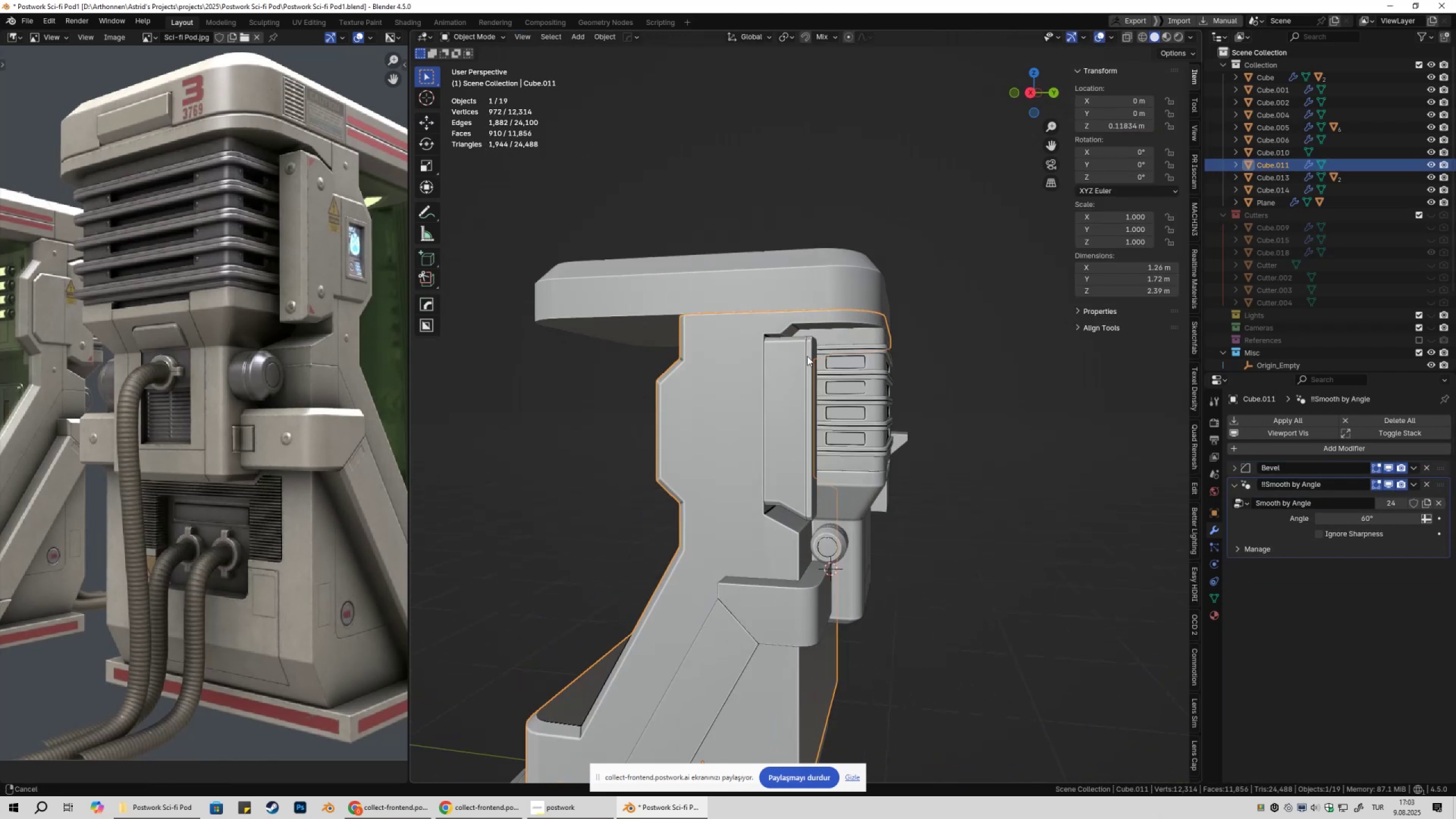 
scroll: coordinate [819, 374], scroll_direction: up, amount: 1.0
 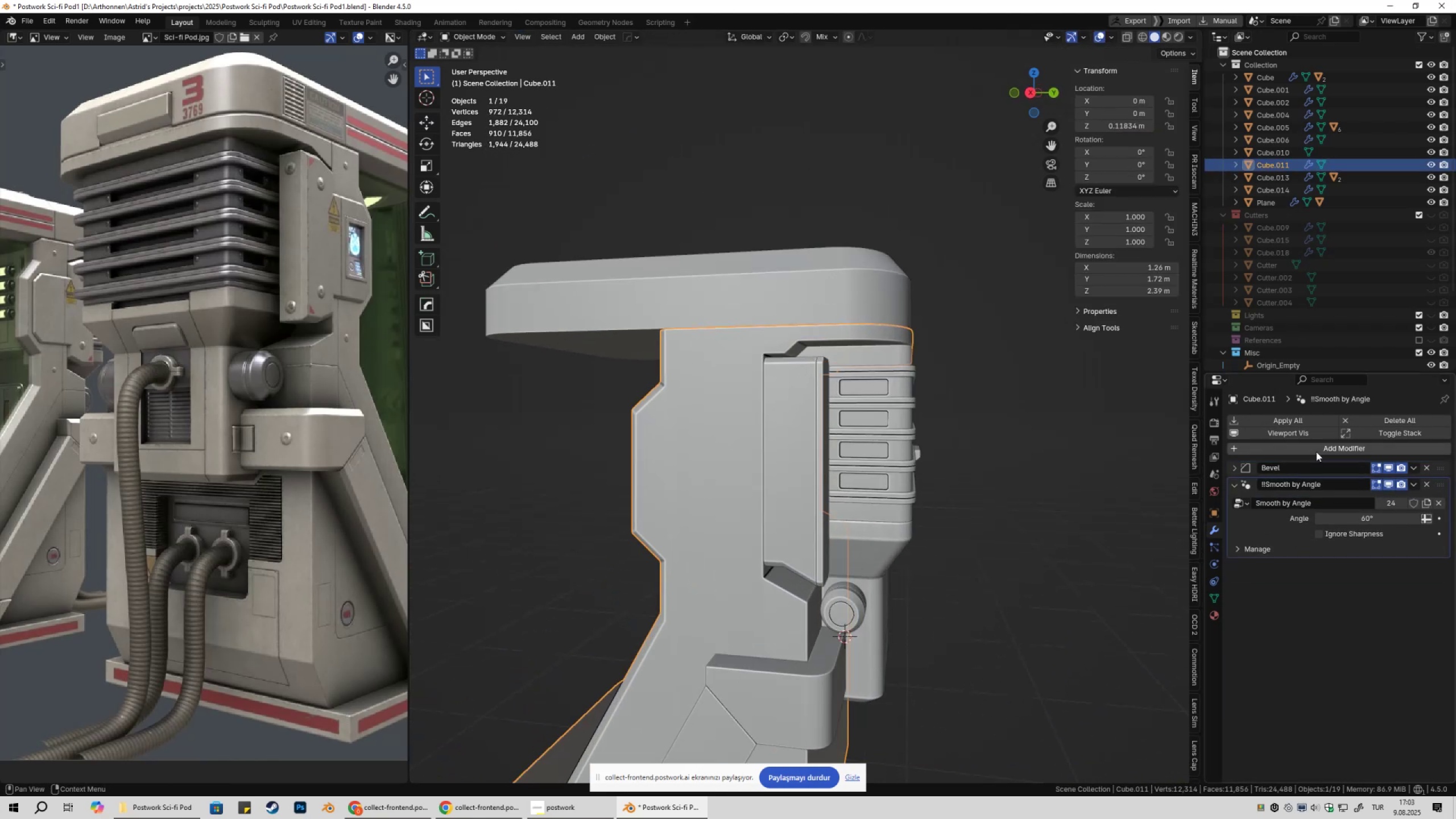 
left_click([1316, 452])
 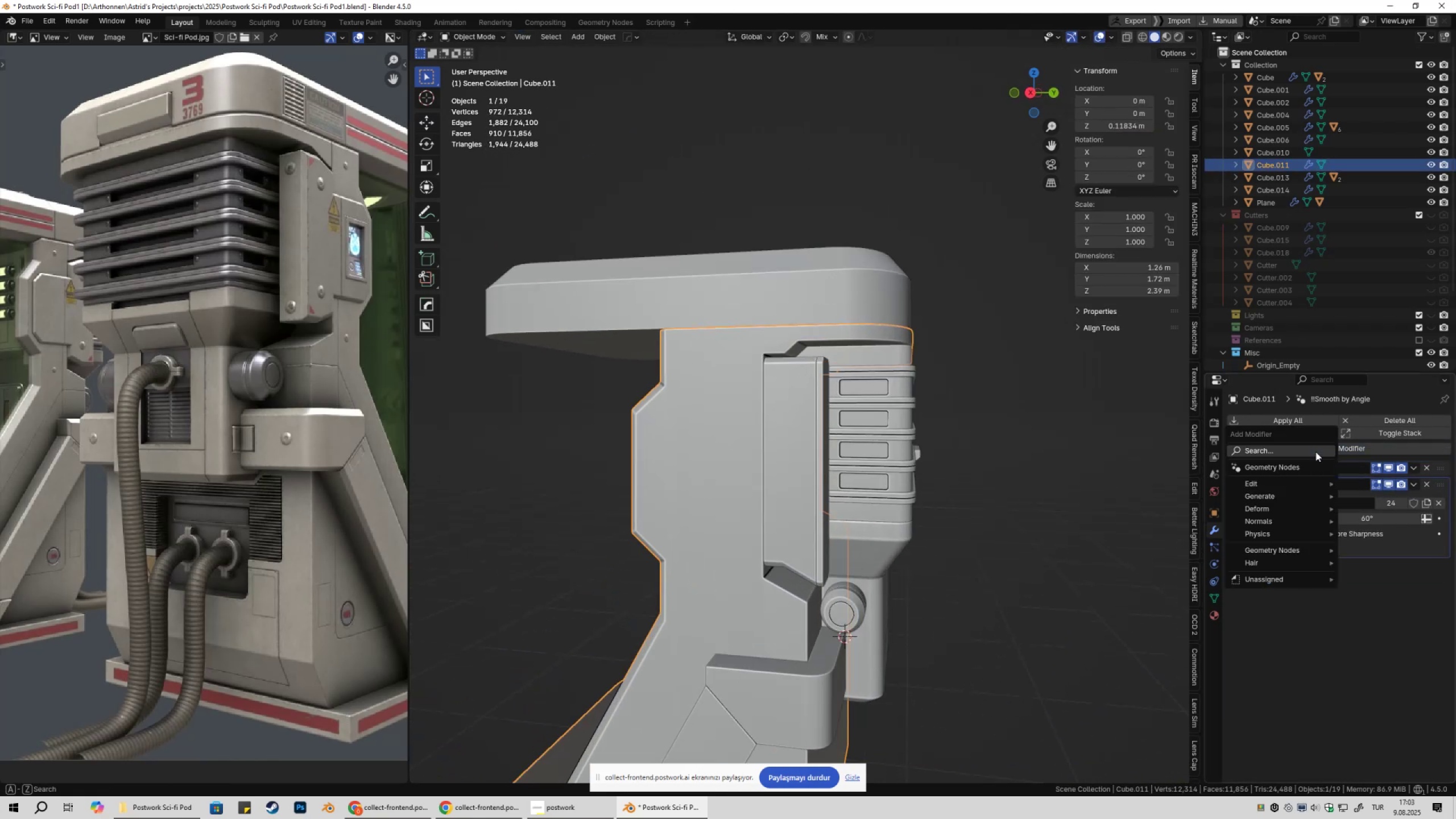 
type(beve)
 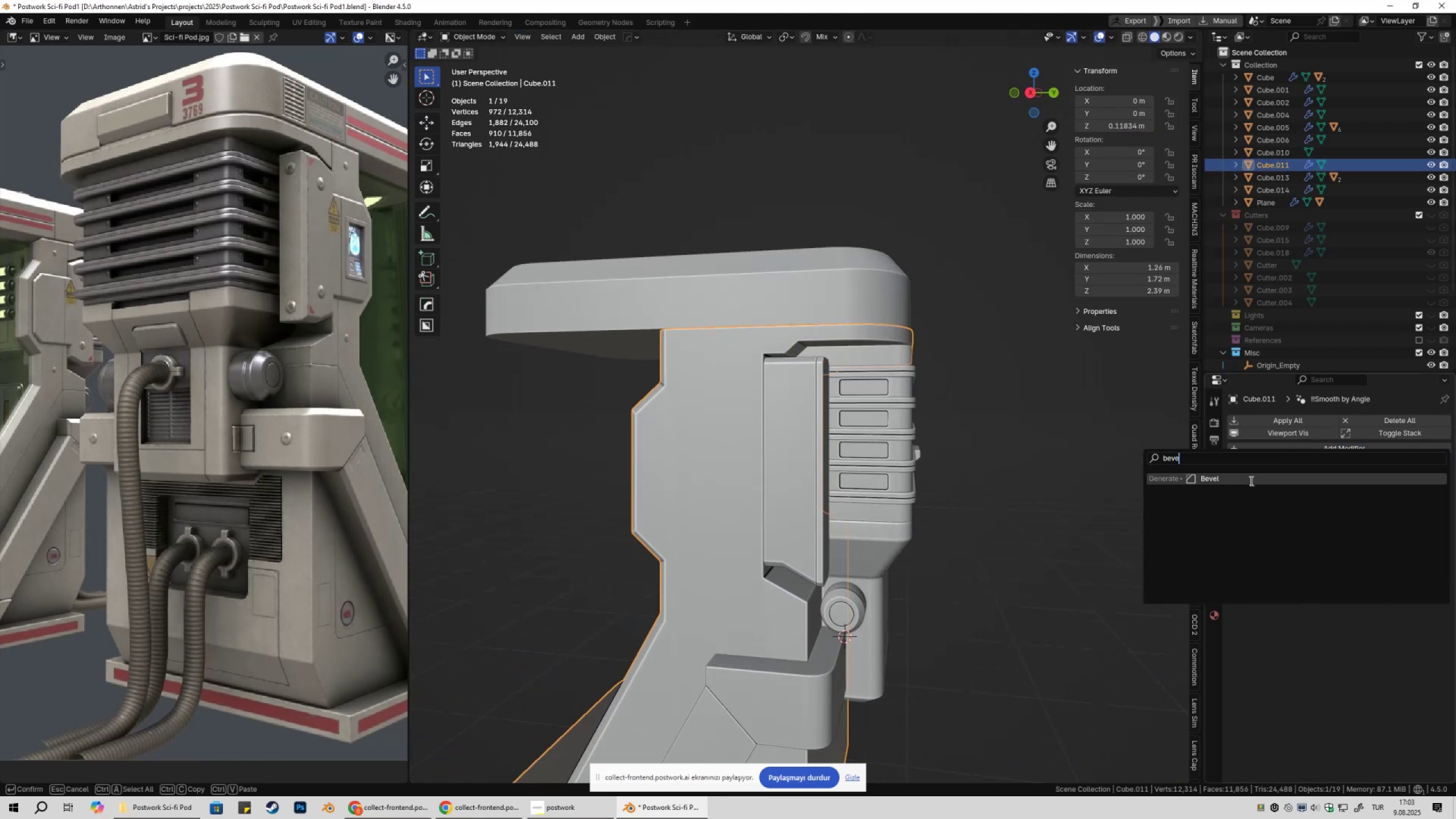 
left_click([1250, 481])
 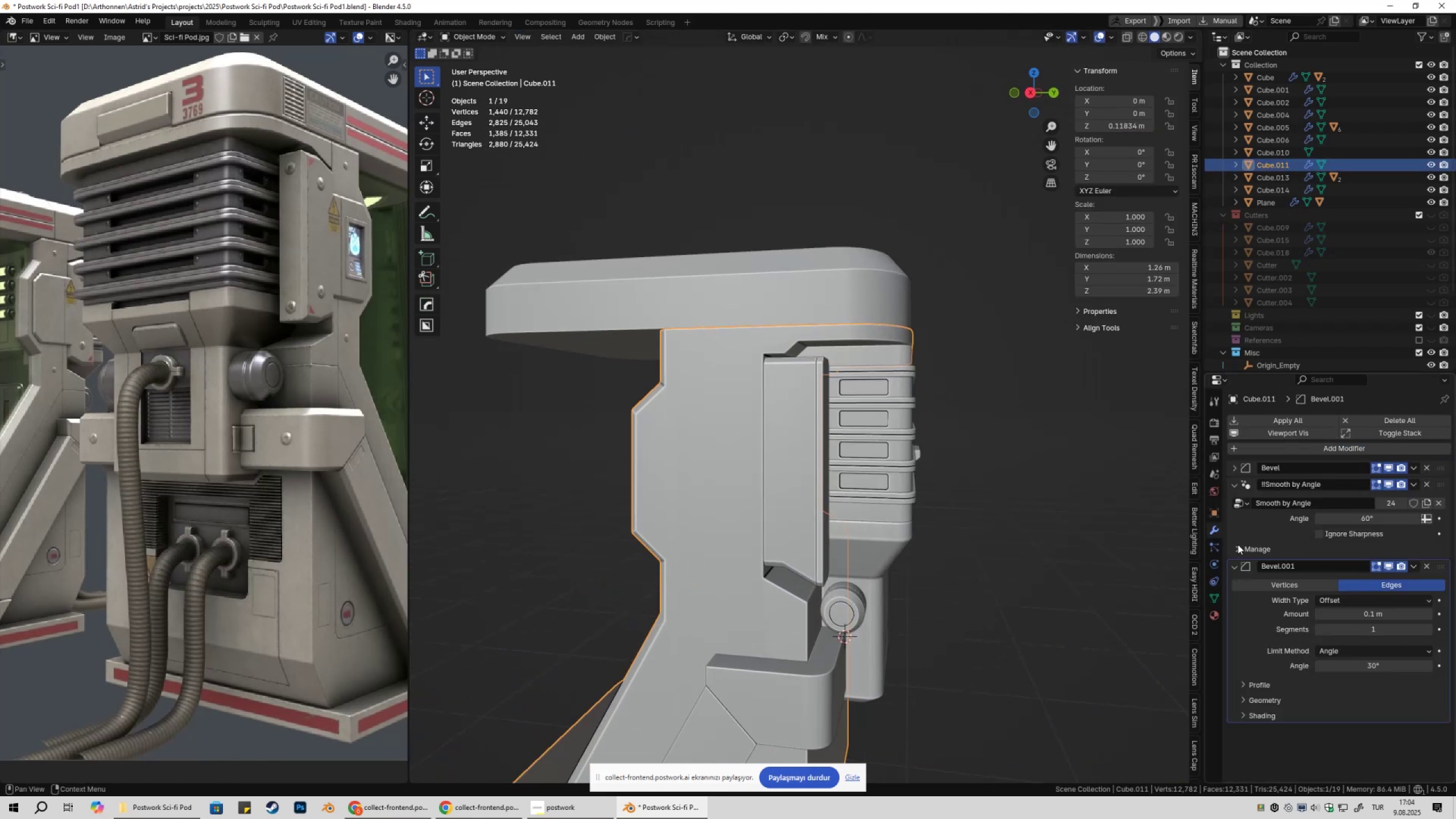 
left_click([1233, 566])
 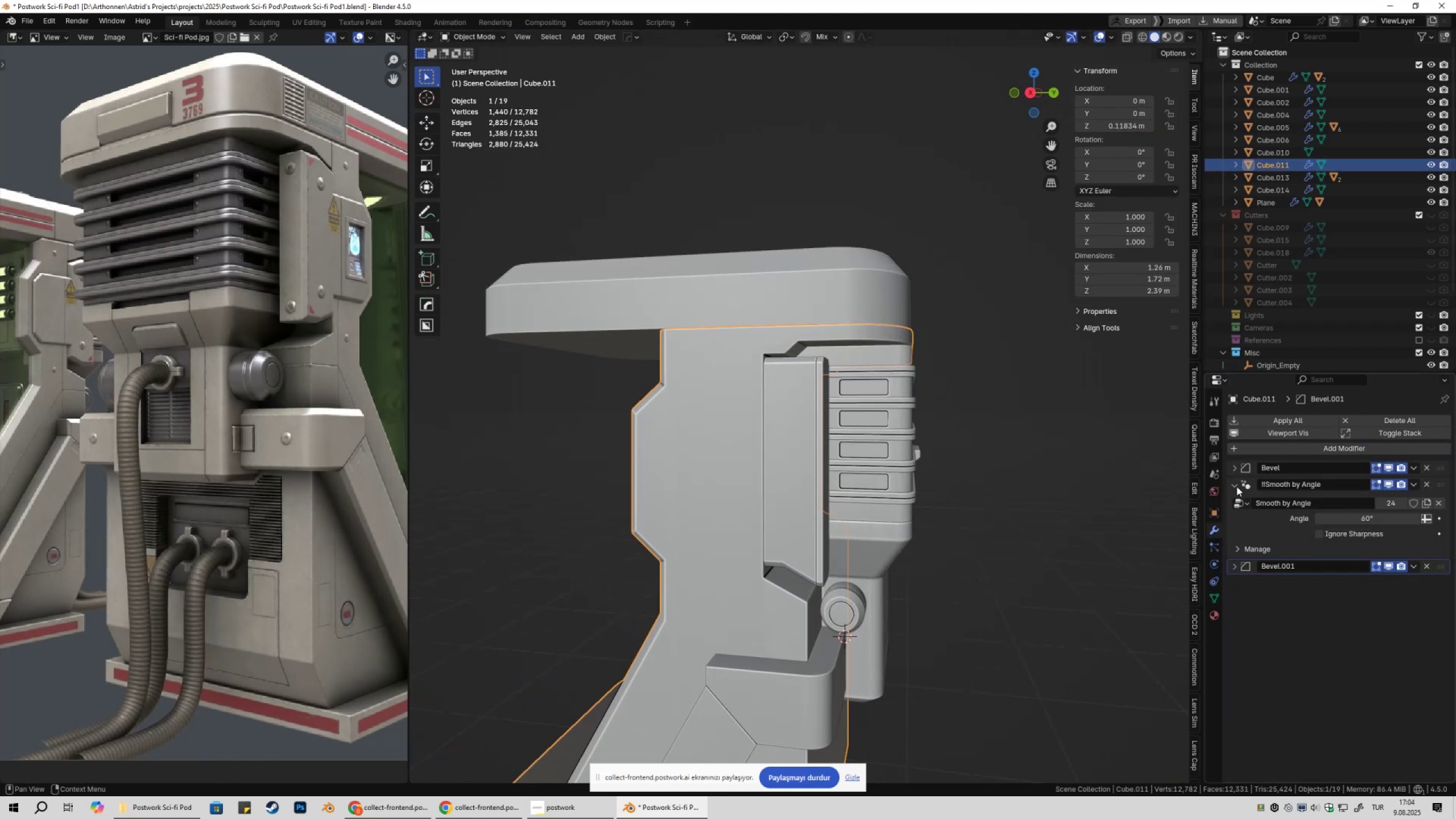 
left_click([1234, 487])
 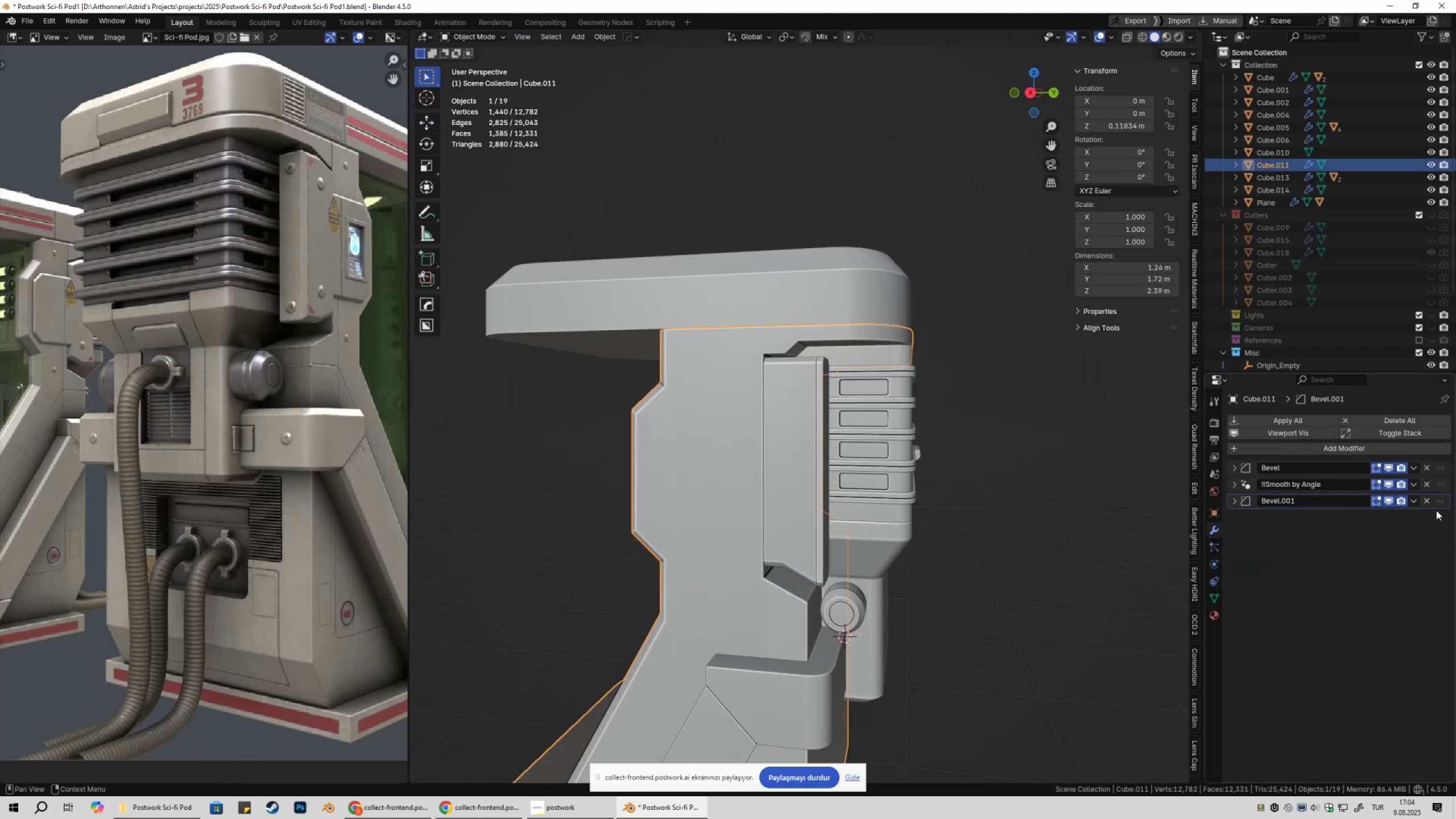 
left_click_drag(start_coordinate=[1440, 502], to_coordinate=[1435, 449])
 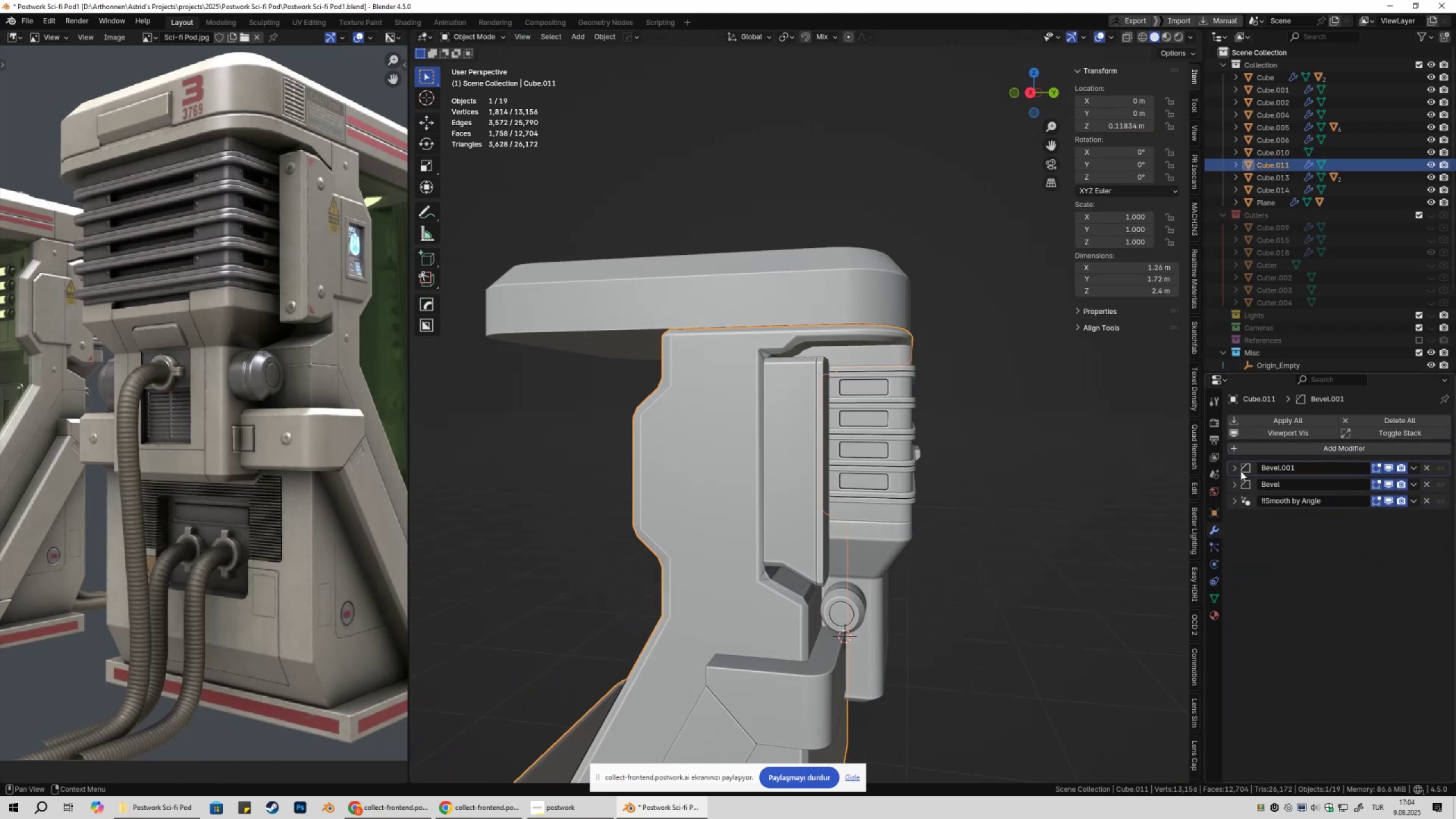 
left_click([1235, 469])
 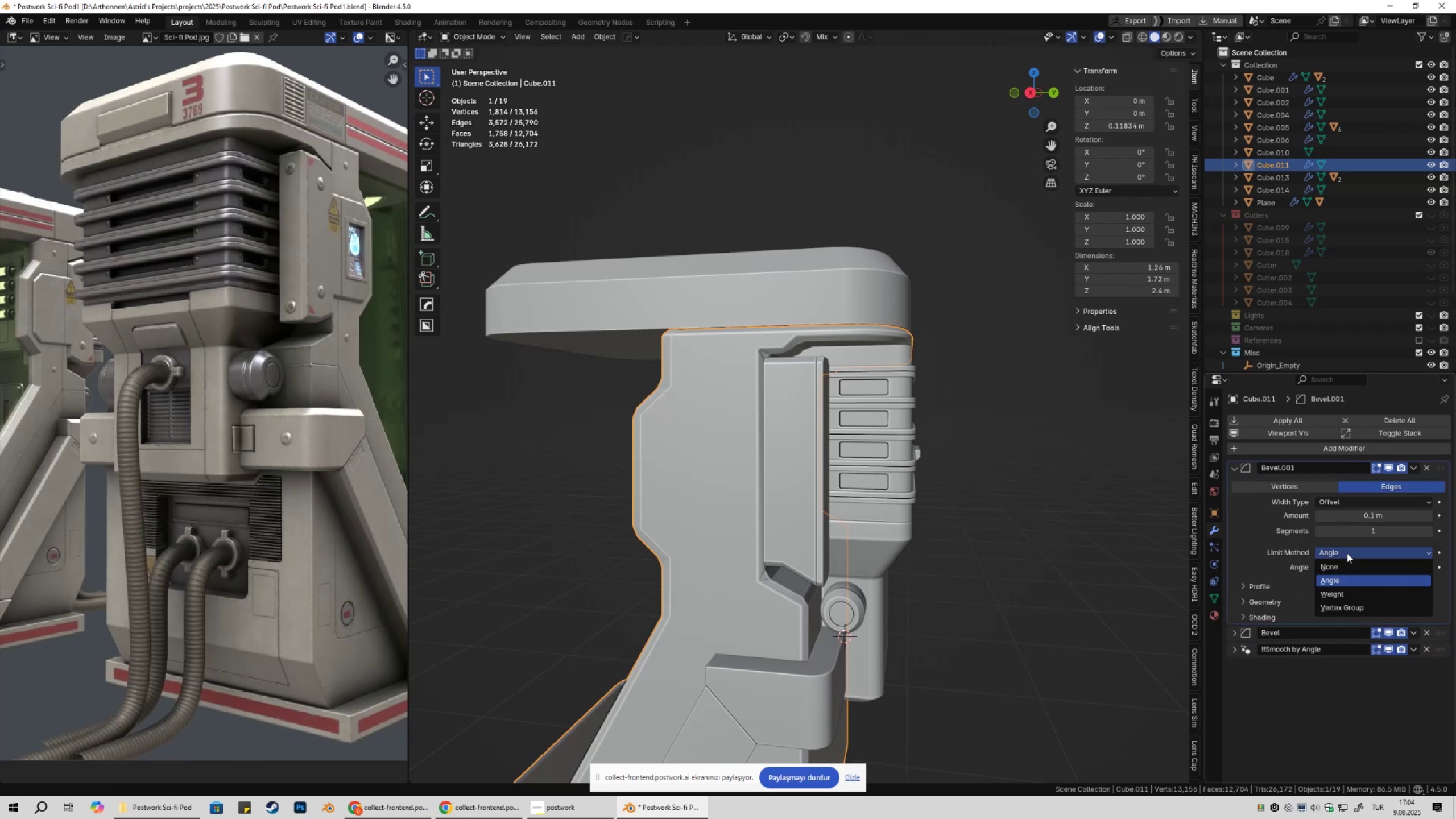 
double_click([1346, 589])
 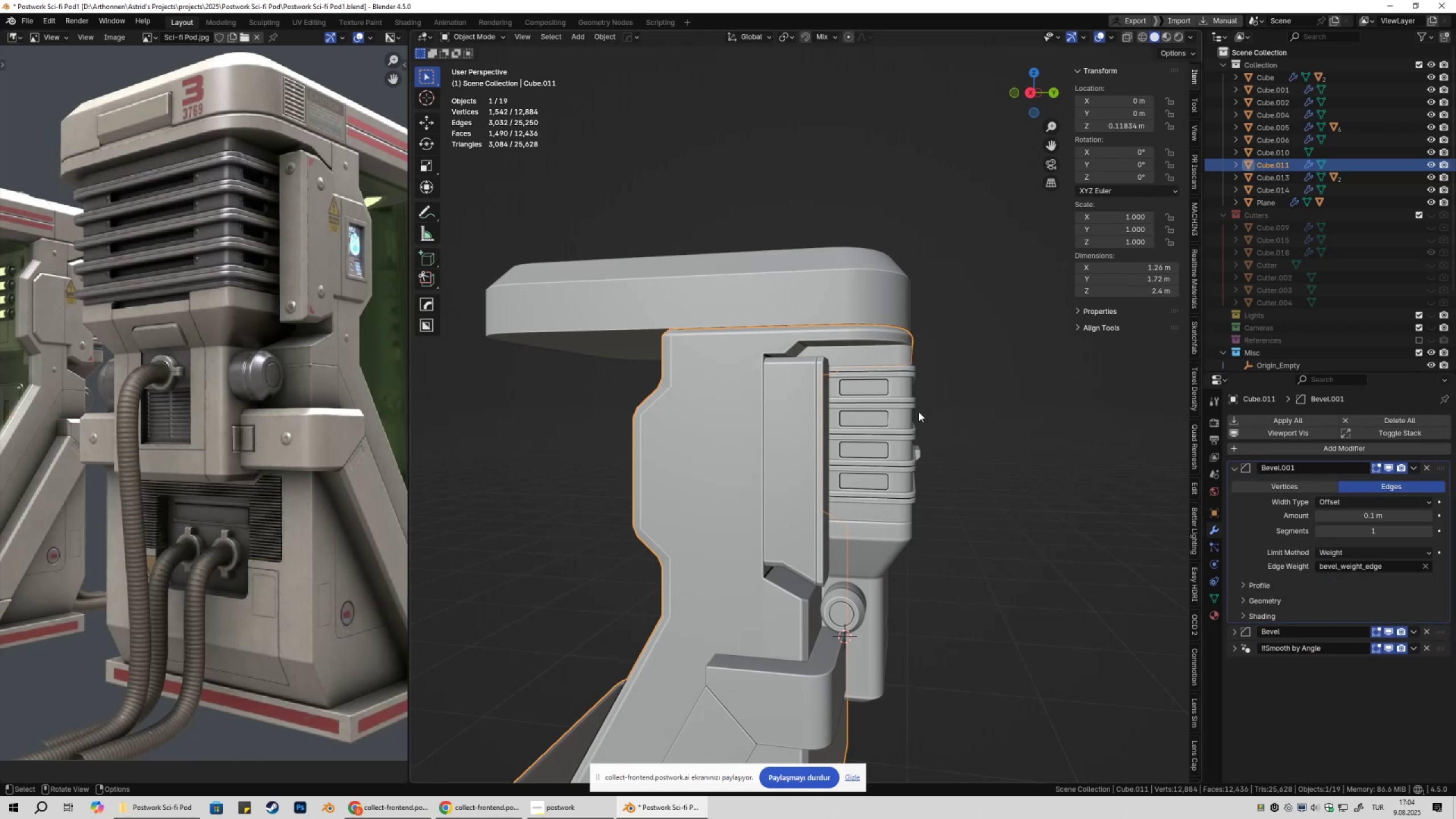 
hold_key(key=ShiftLeft, duration=0.34)
 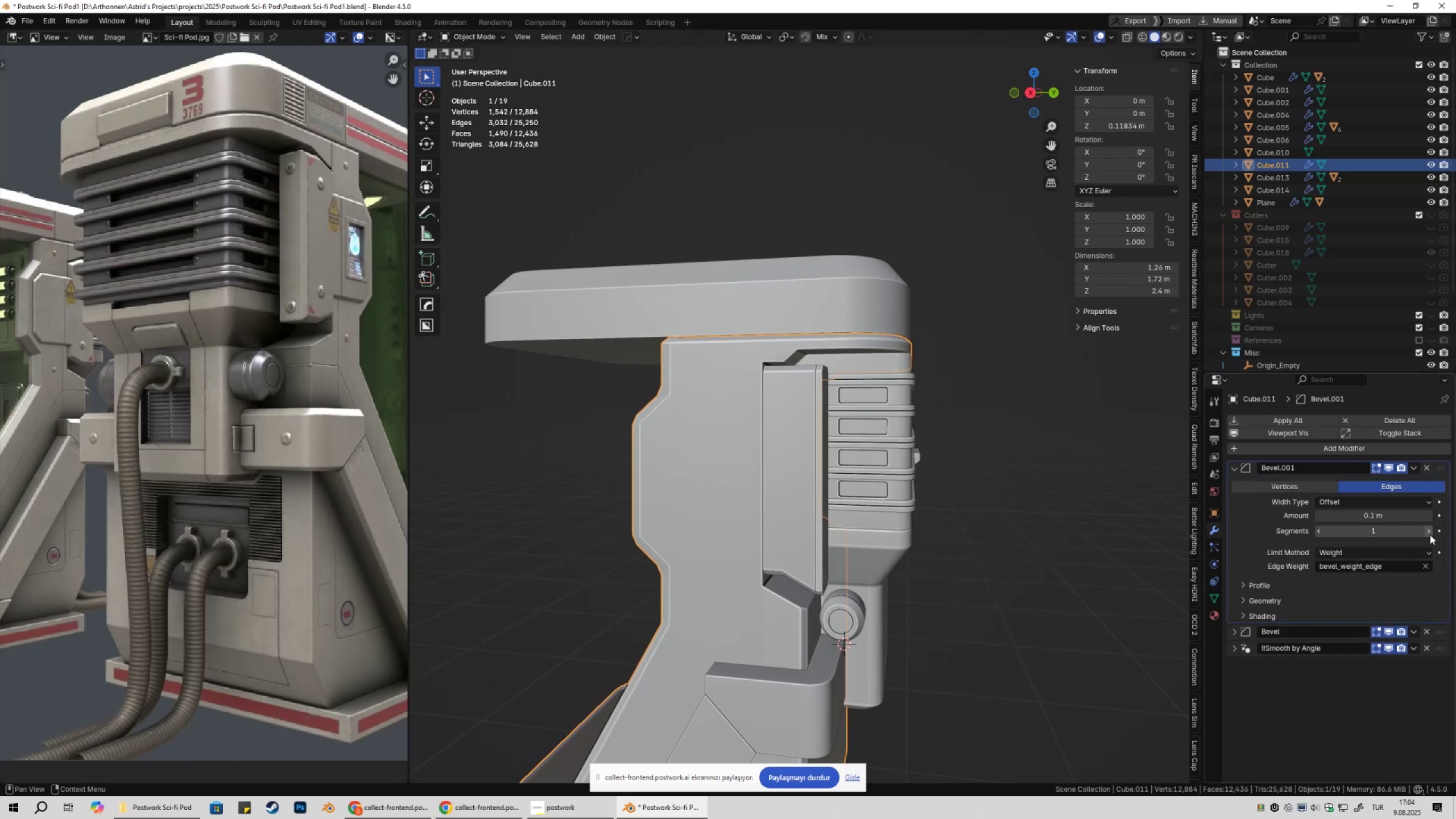 
double_click([1430, 535])
 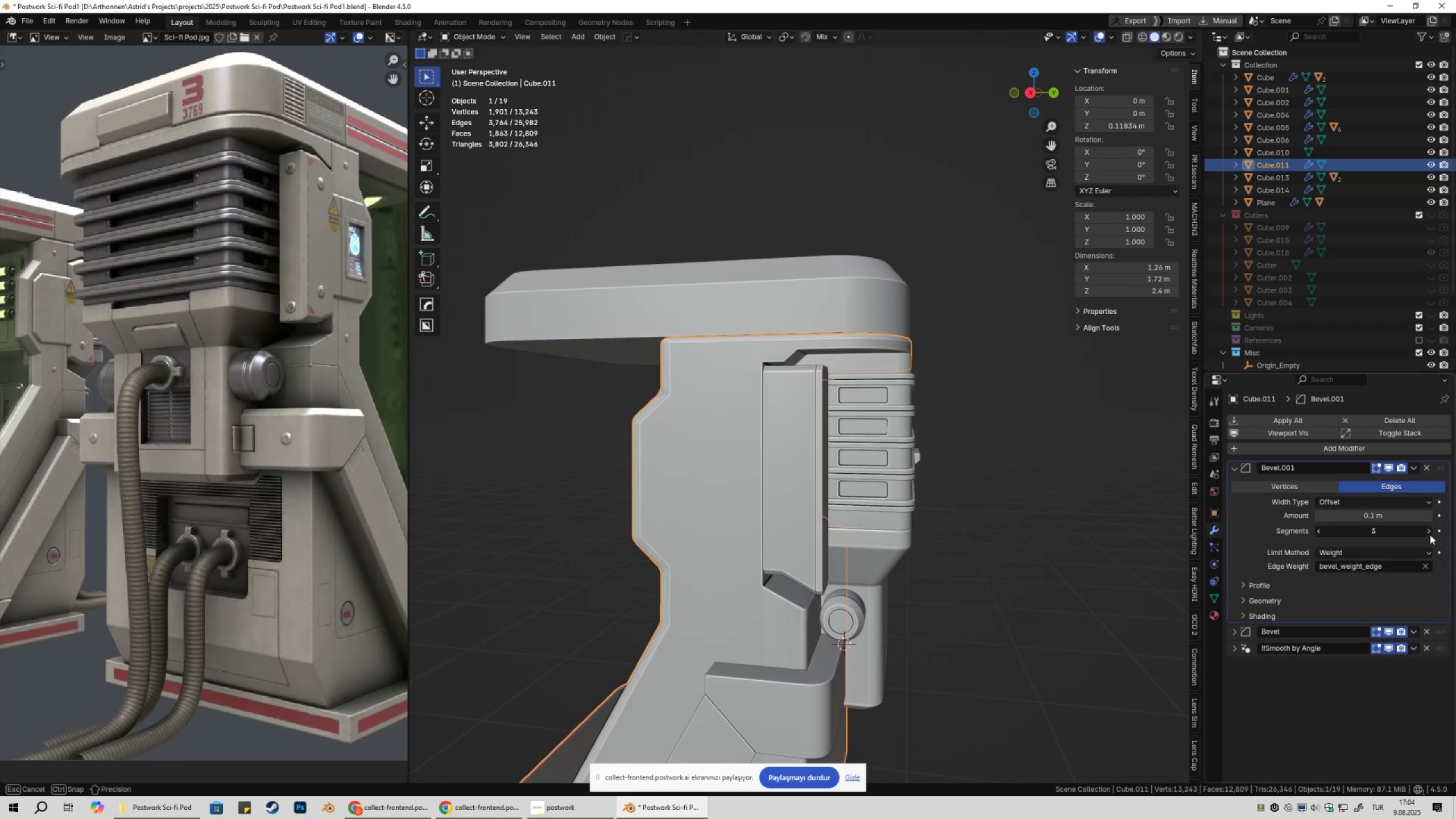 
triple_click([1430, 535])
 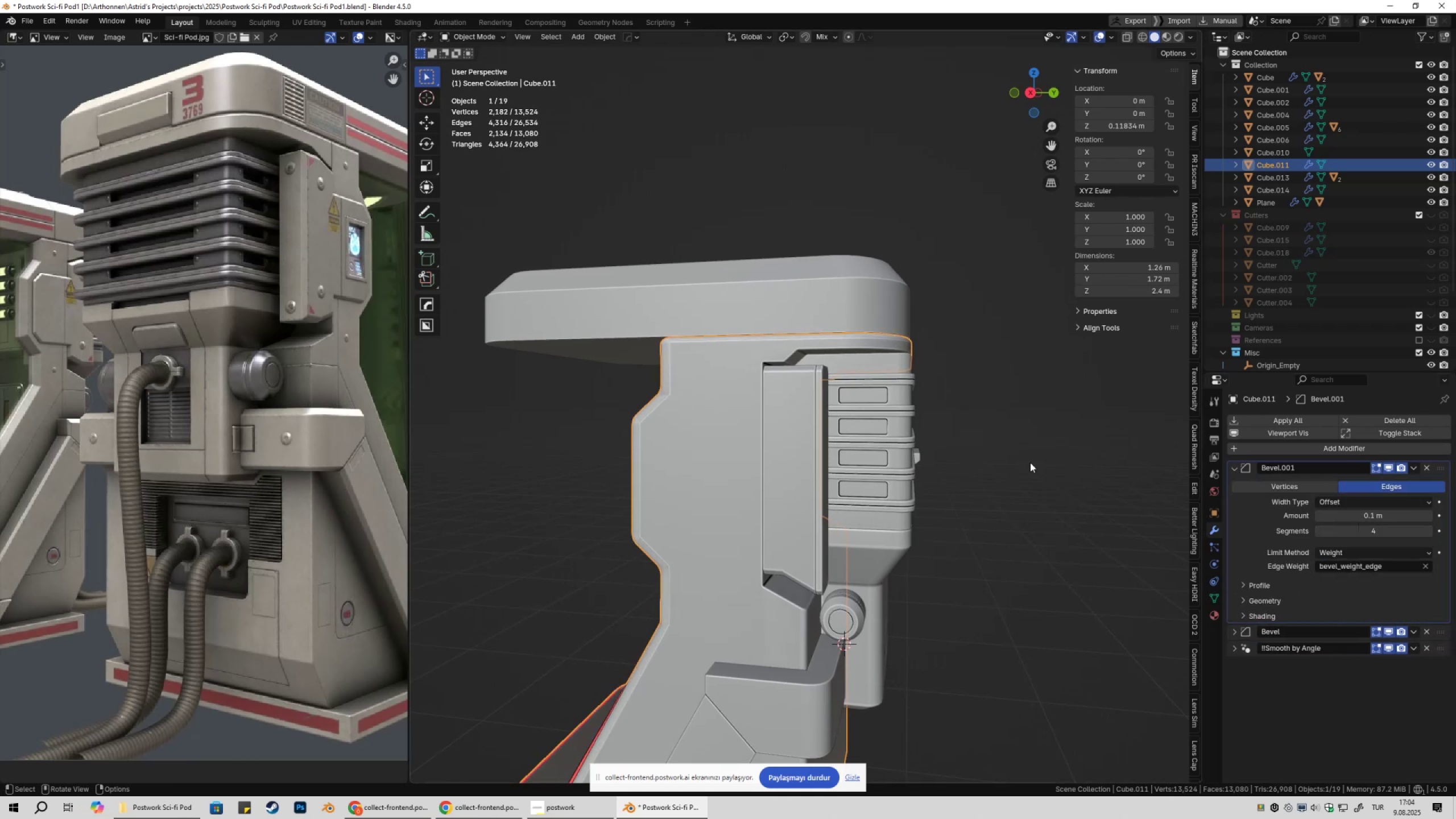 
scroll: coordinate [862, 416], scroll_direction: up, amount: 2.0
 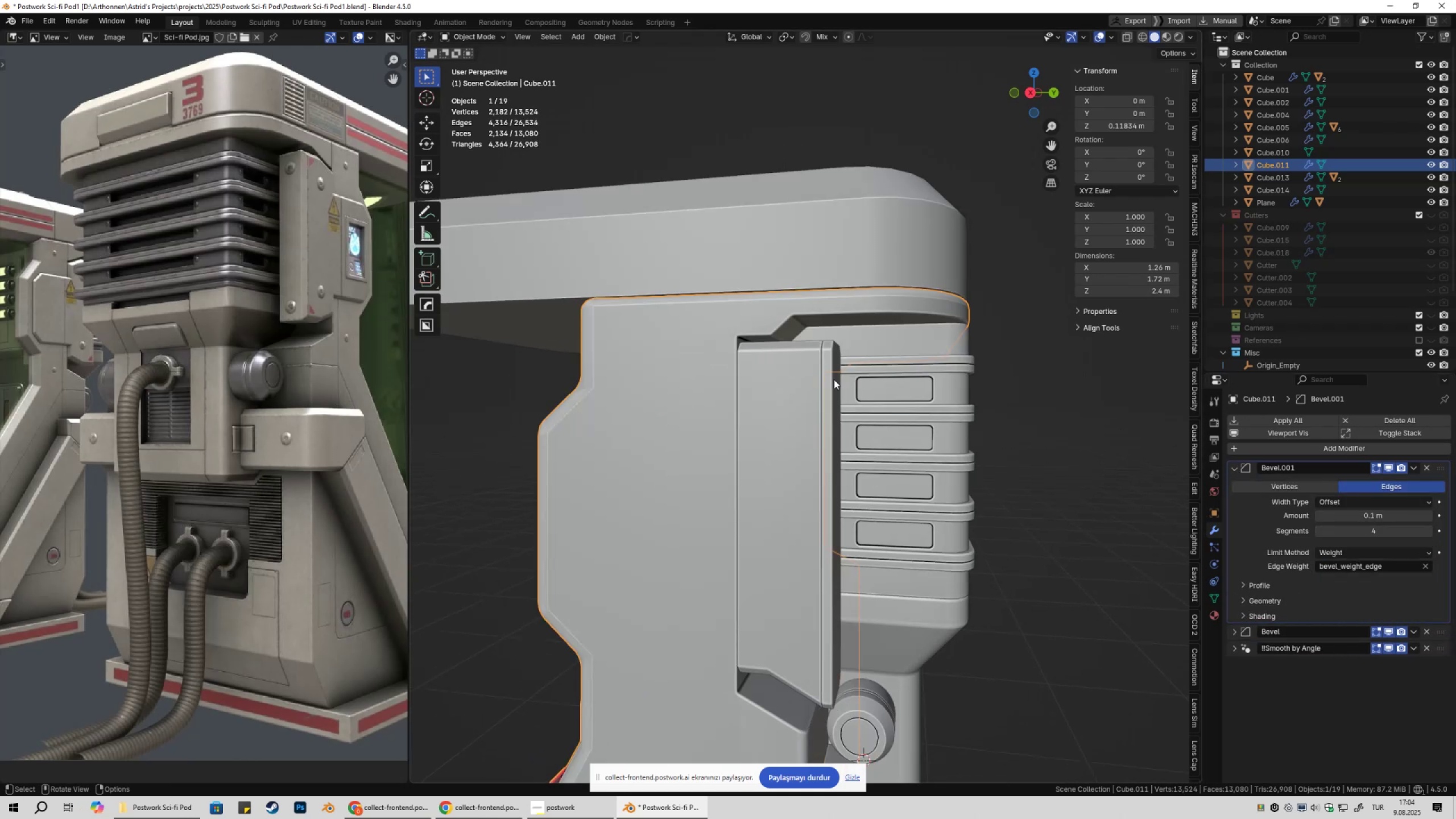 
key(Shift+ShiftLeft)
 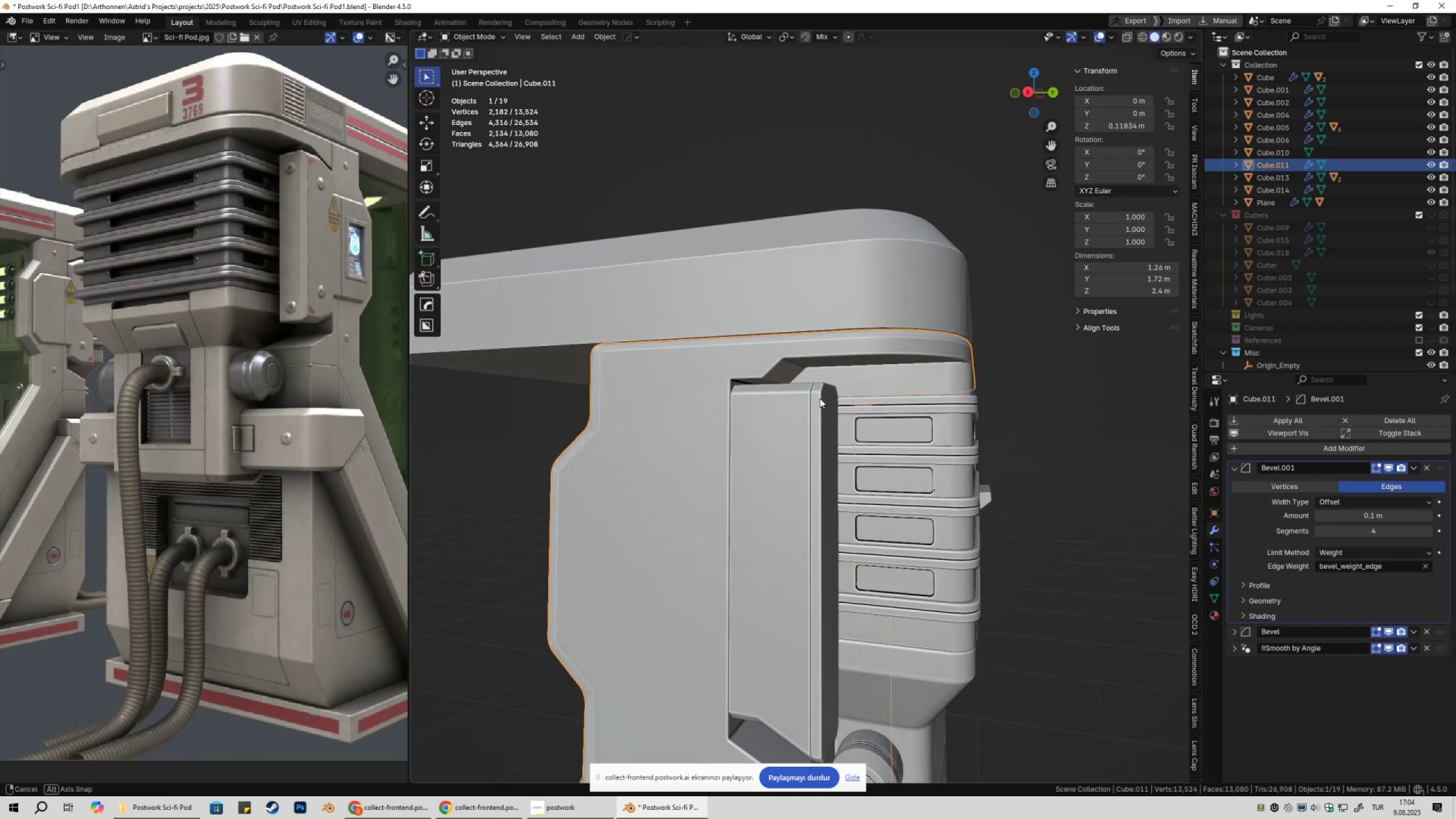 
scroll: coordinate [820, 398], scroll_direction: up, amount: 1.0
 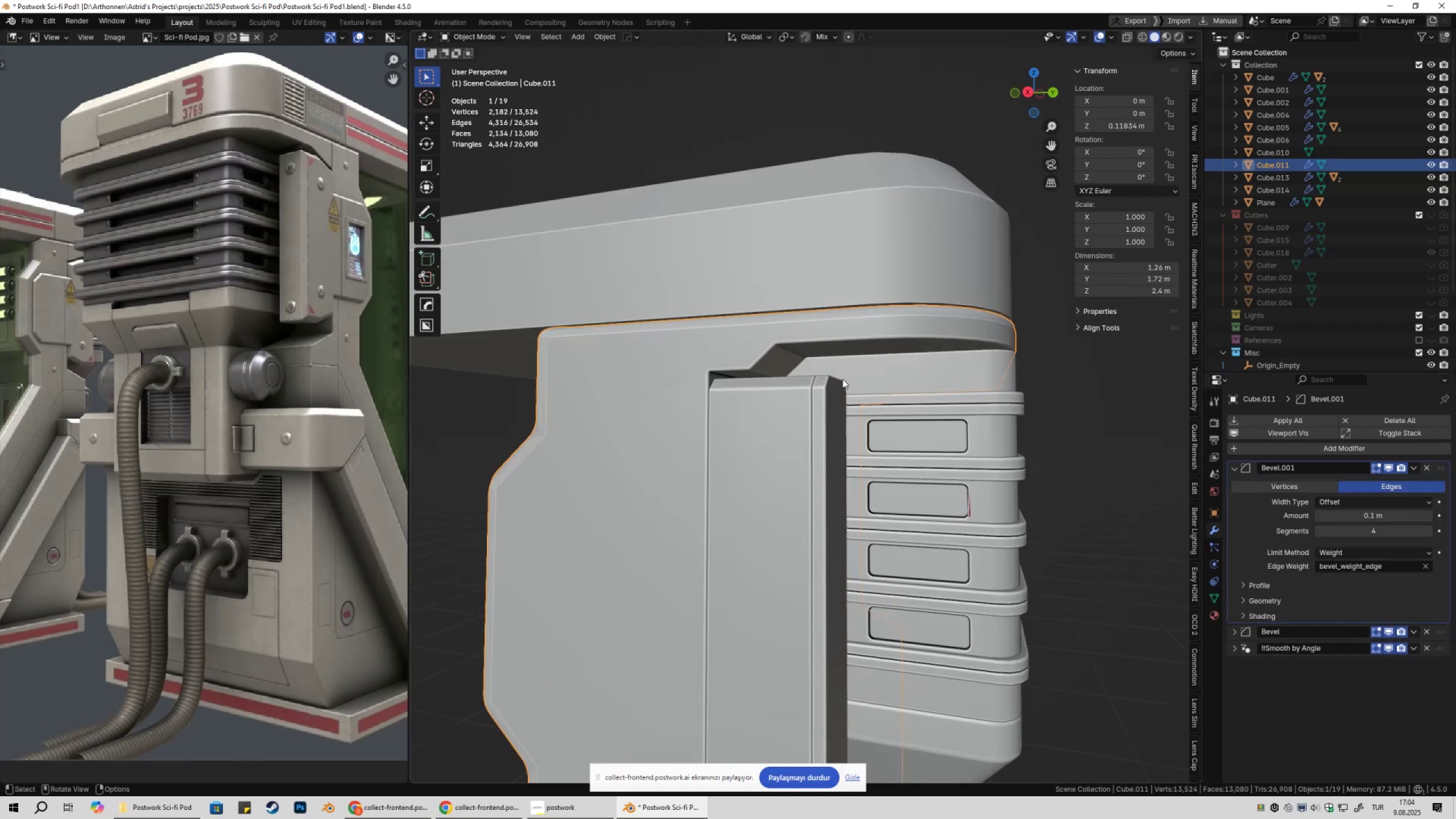 
key(Tab)
 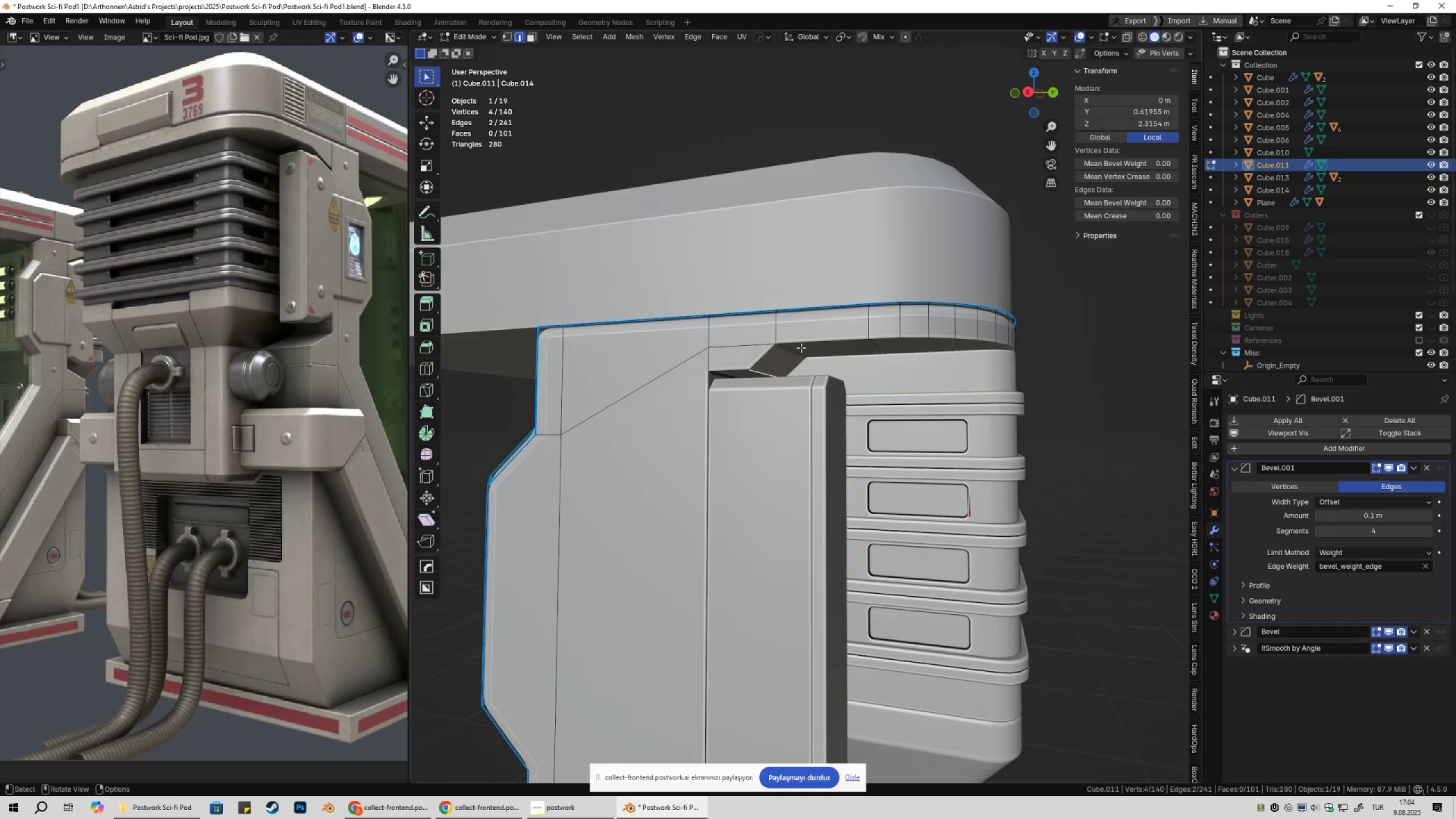 
key(2)
 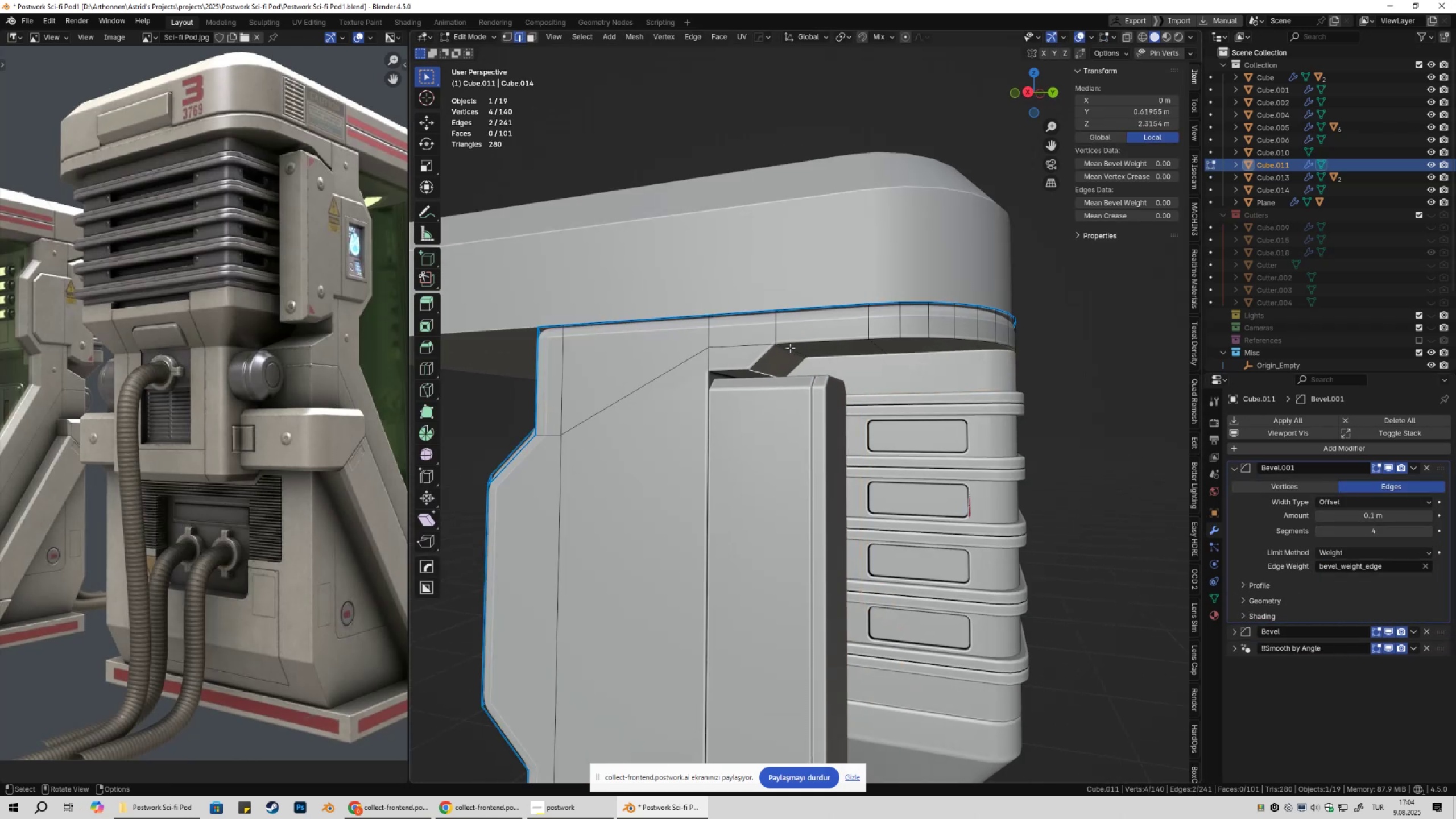 
left_click([790, 348])
 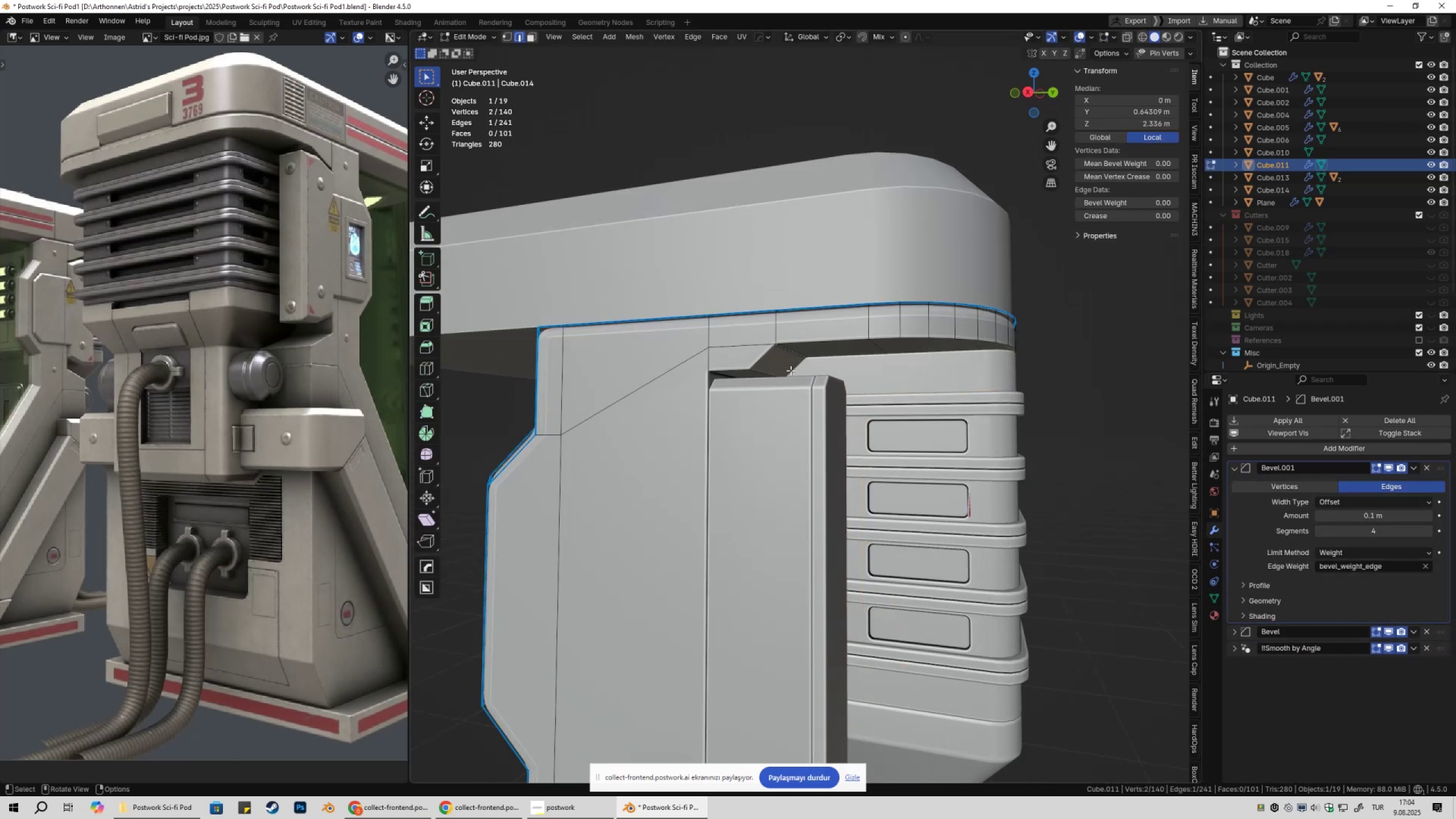 
hold_key(key=ShiftLeft, duration=0.4)
double_click([767, 369])
 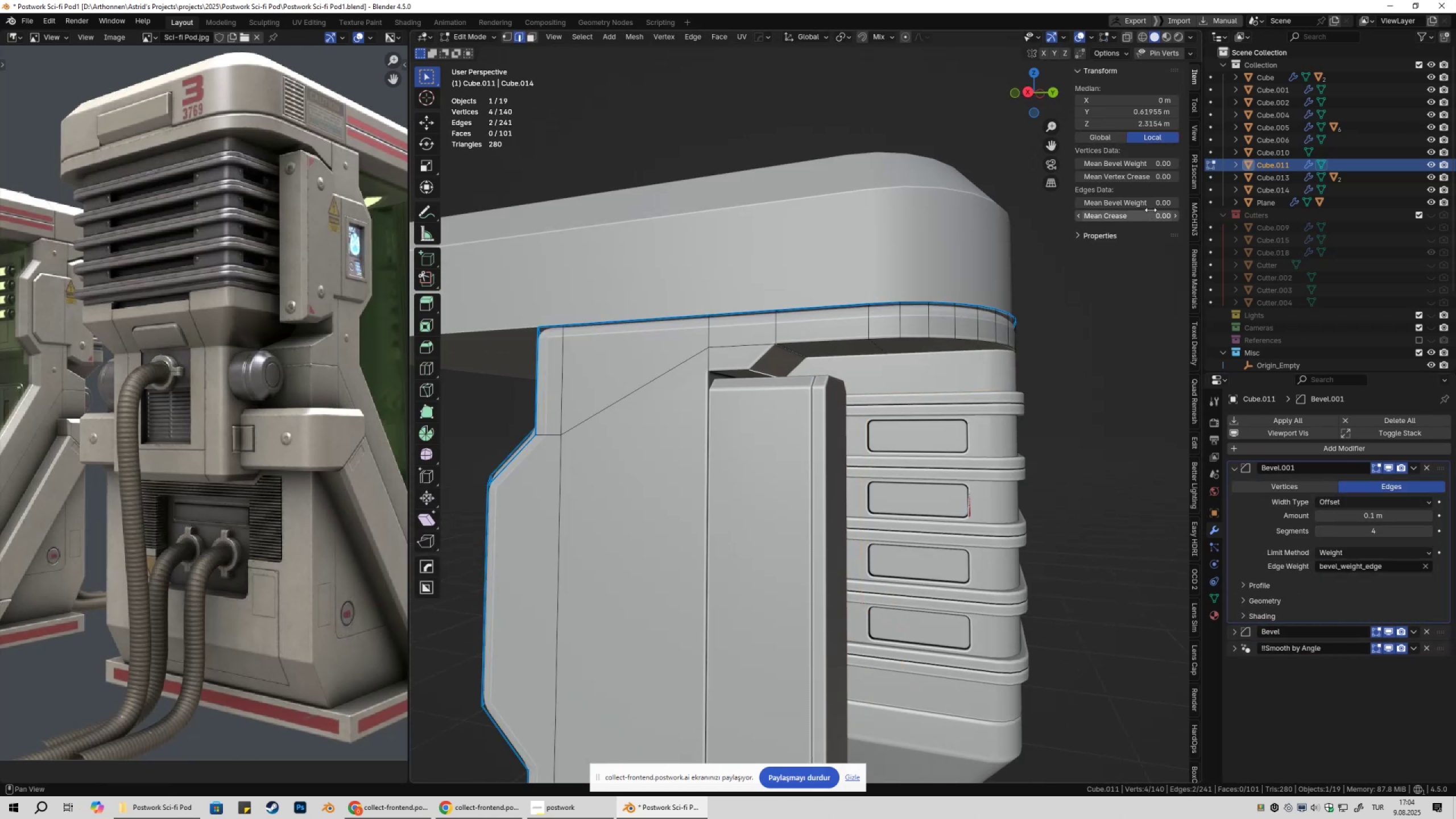 
left_click_drag(start_coordinate=[1138, 205], to_coordinate=[235, 213])
 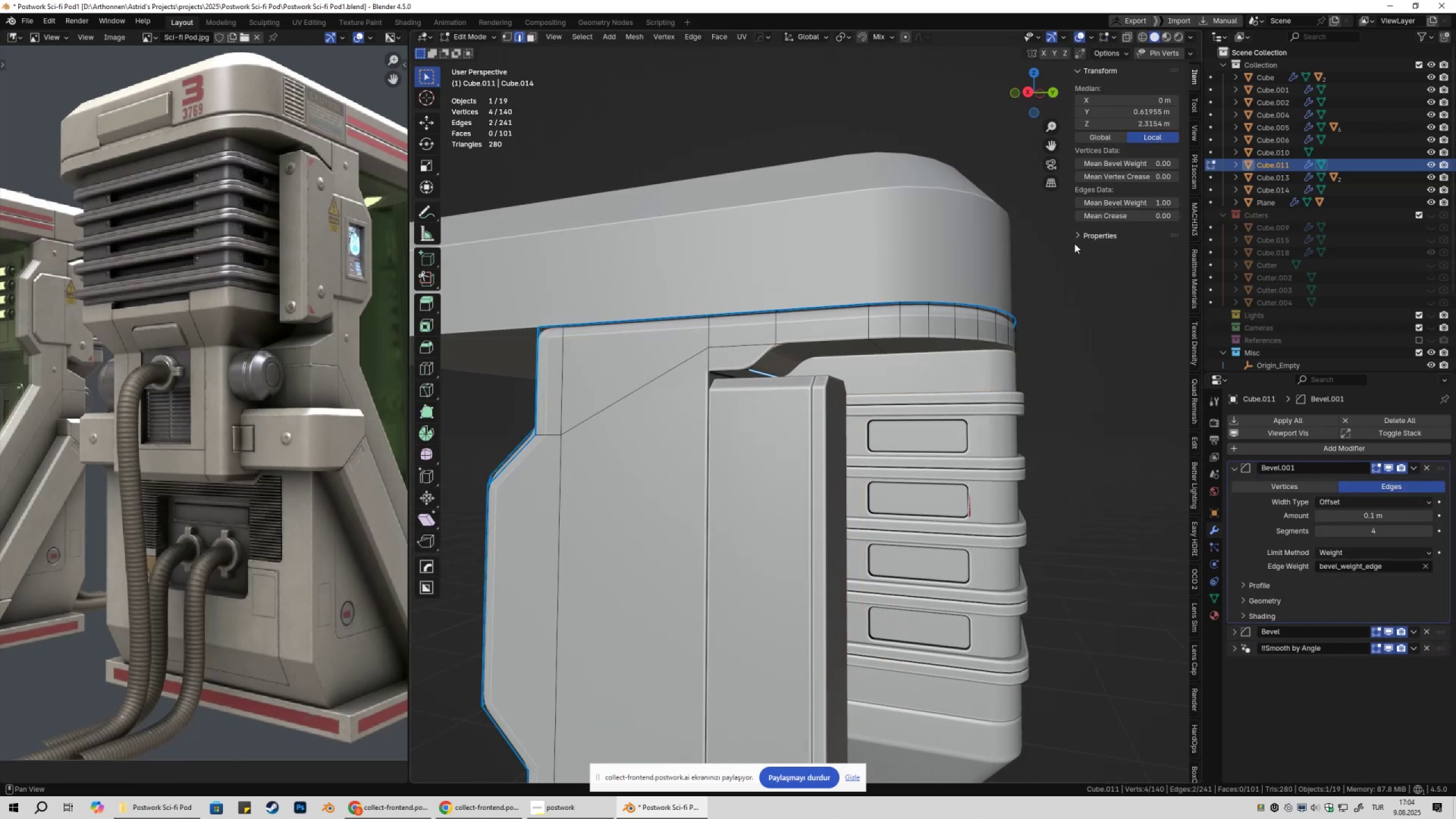 
key(Tab)
 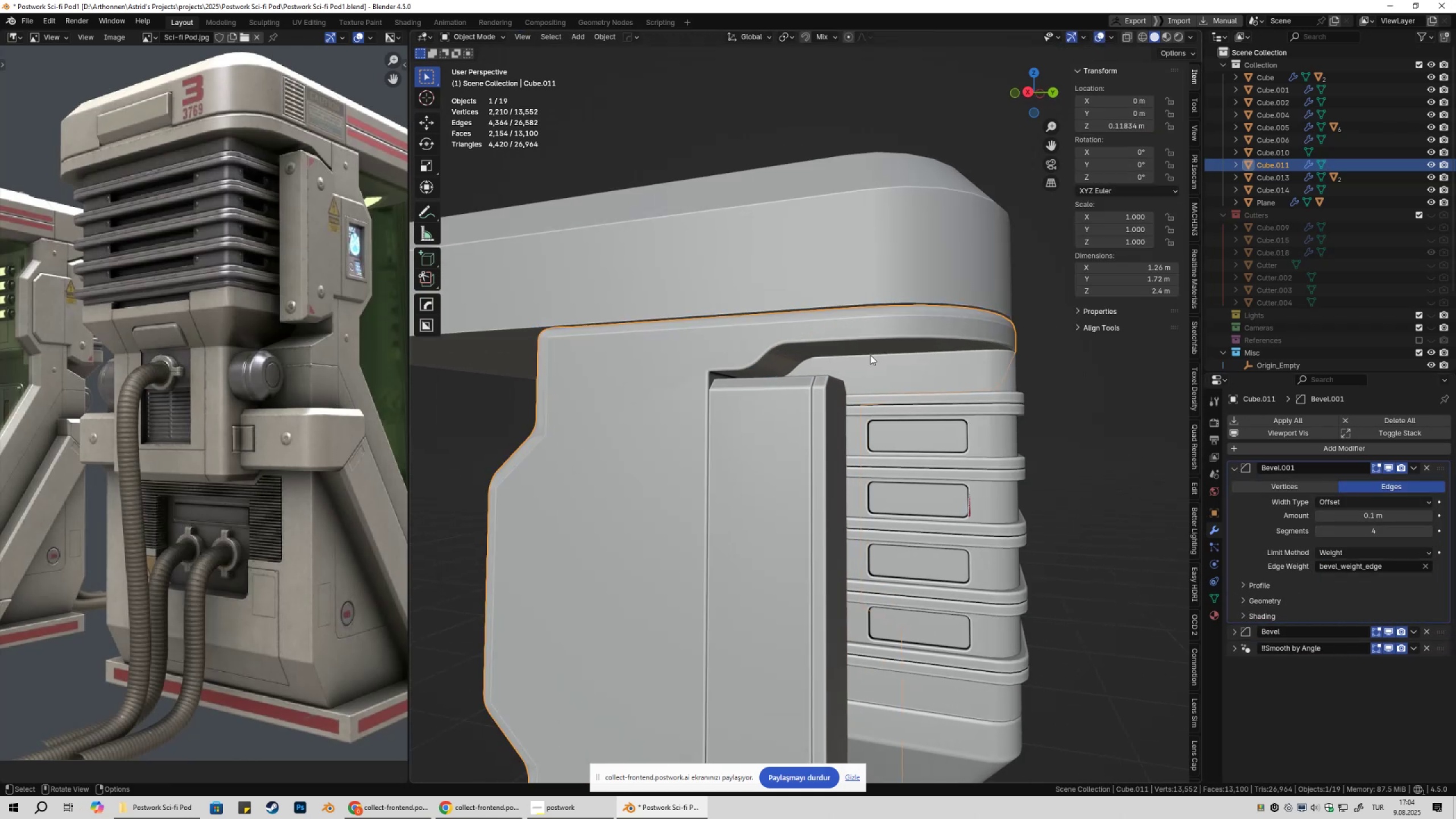 
scroll: coordinate [870, 355], scroll_direction: up, amount: 1.0
 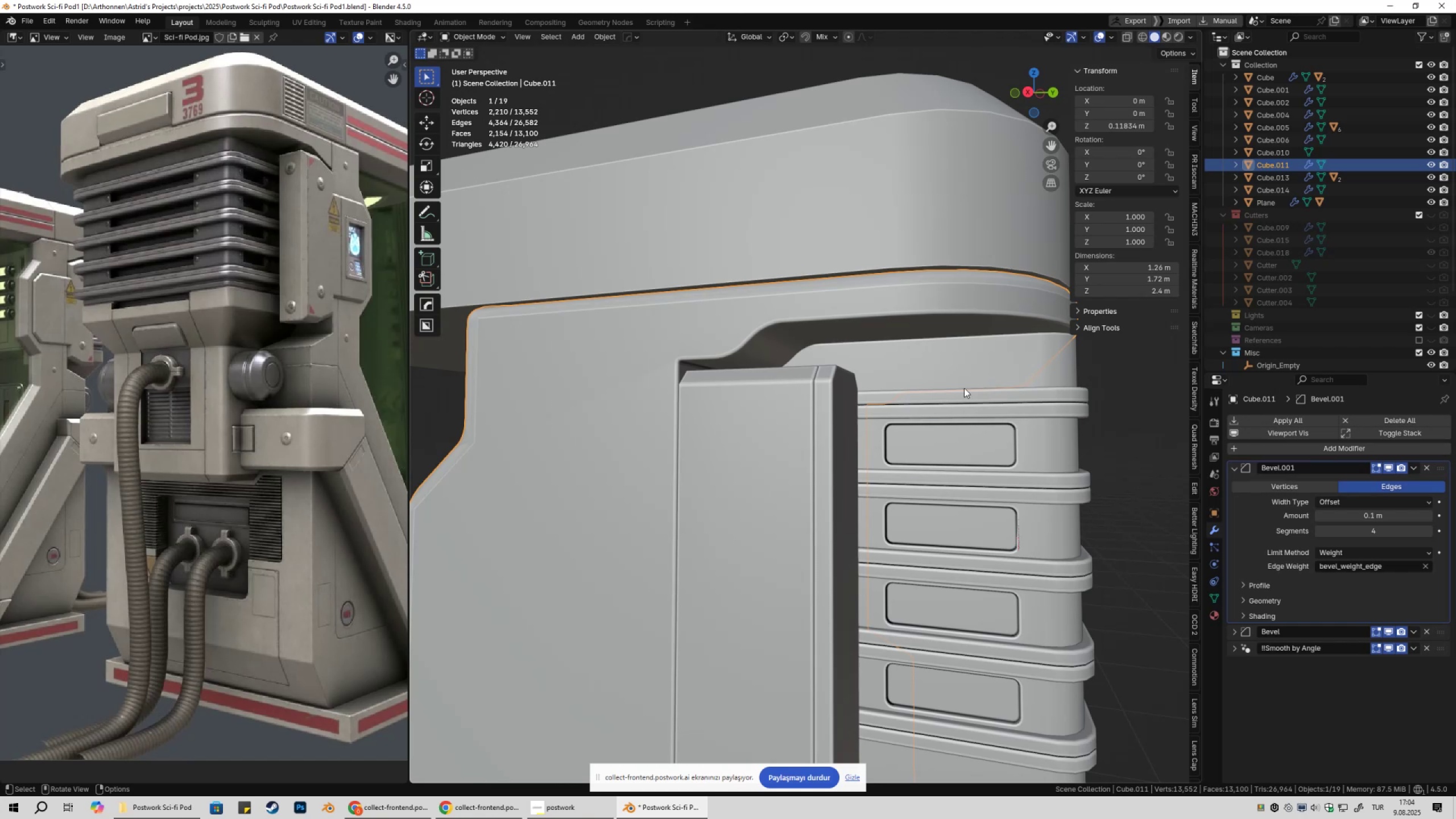 
hold_key(key=ShiftLeft, duration=1.53)
left_click_drag(start_coordinate=[1387, 515], to_coordinate=[154, 518])
 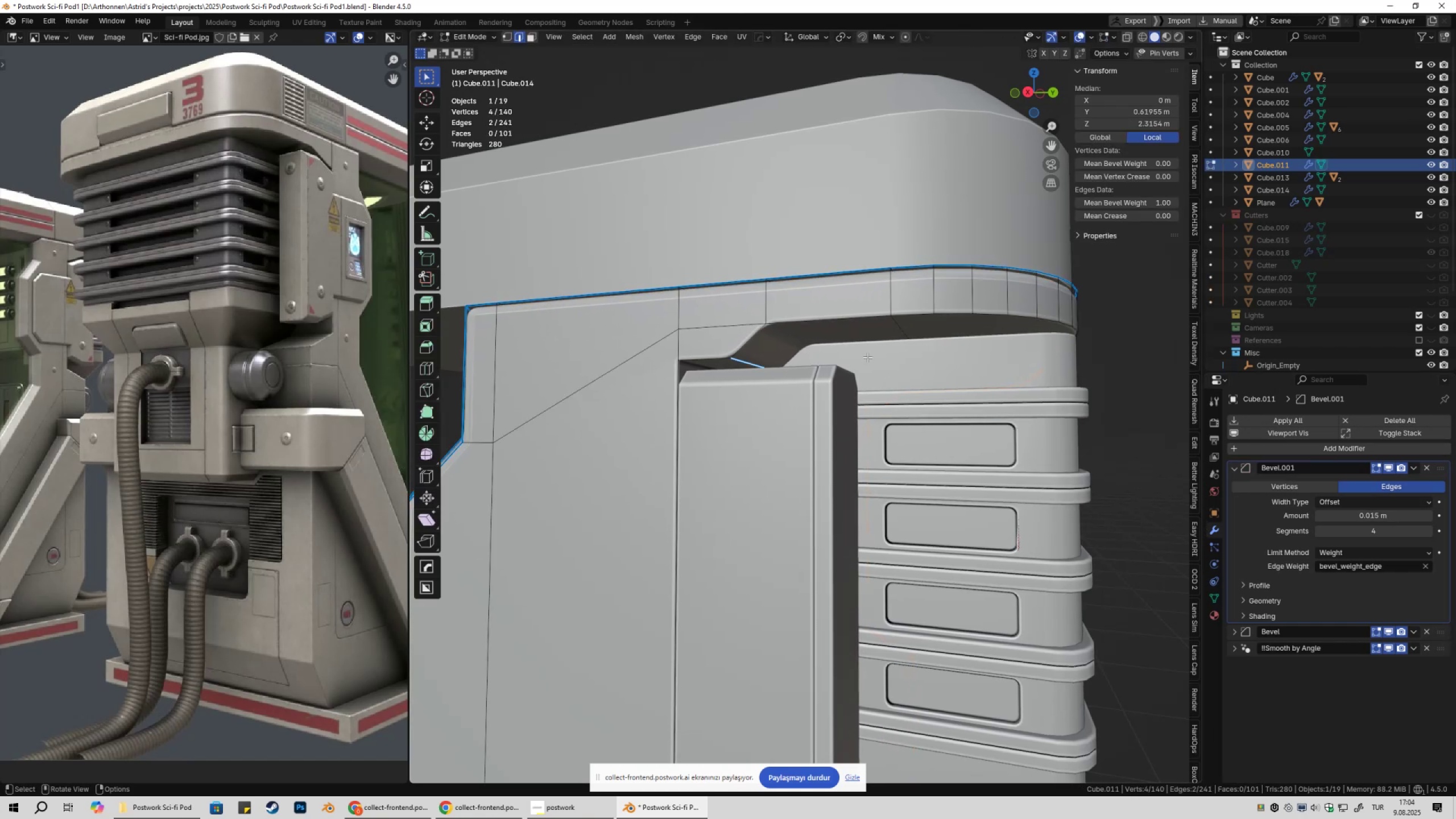 
hold_key(key=ShiftLeft, duration=1.52)
 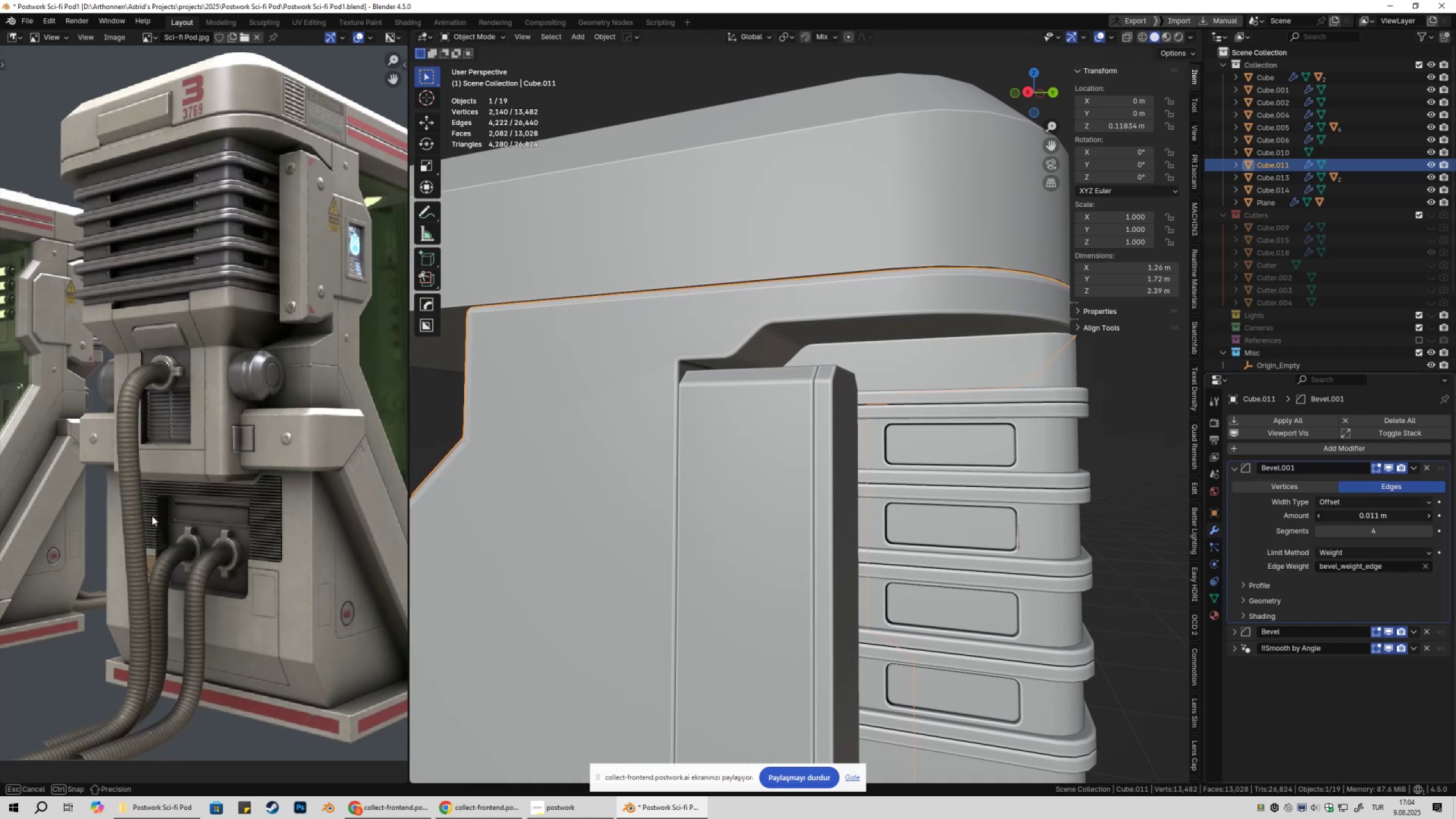 
hold_key(key=ShiftLeft, duration=1.52)
 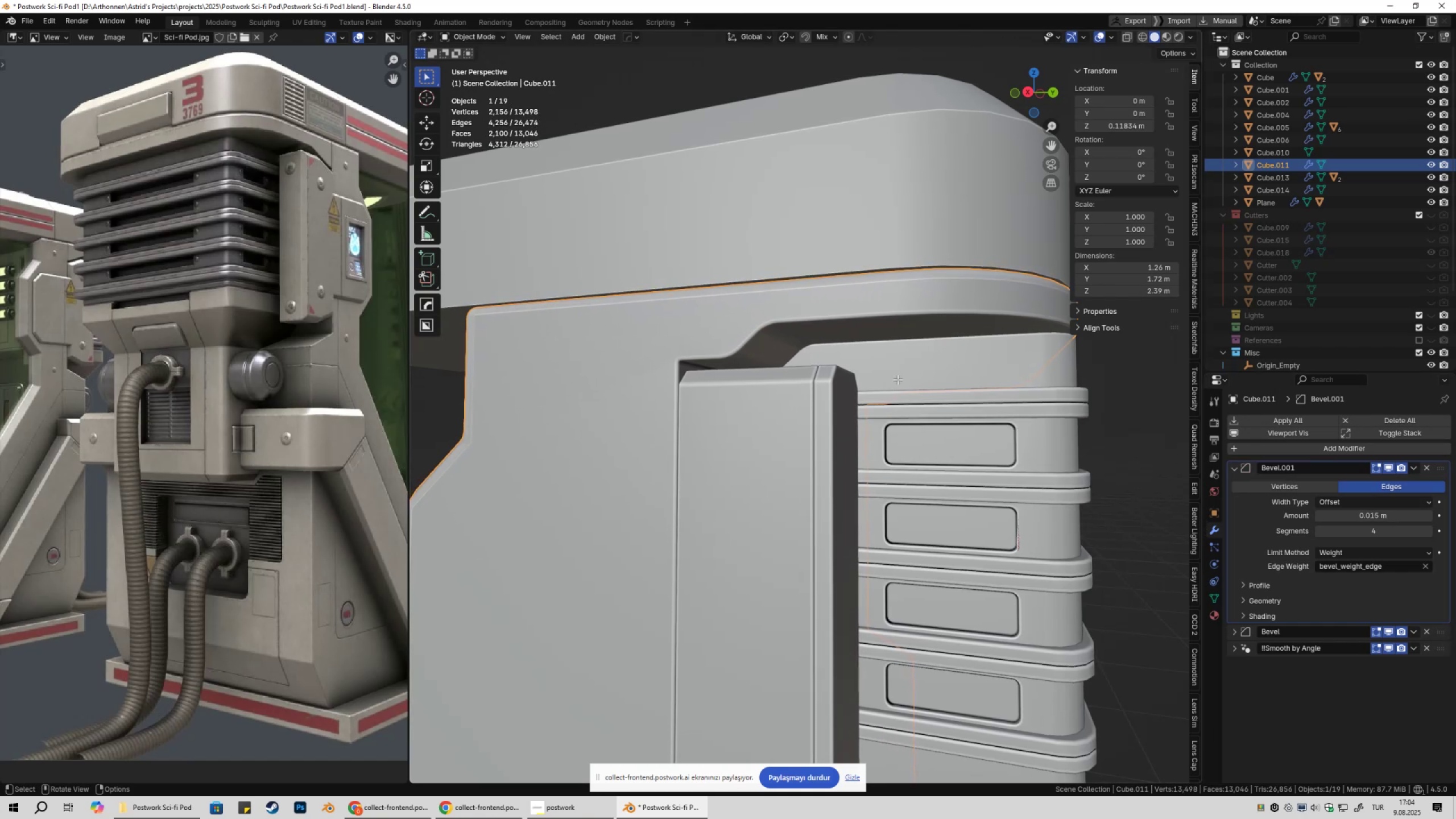 
hold_key(key=ShiftLeft, duration=0.3)
 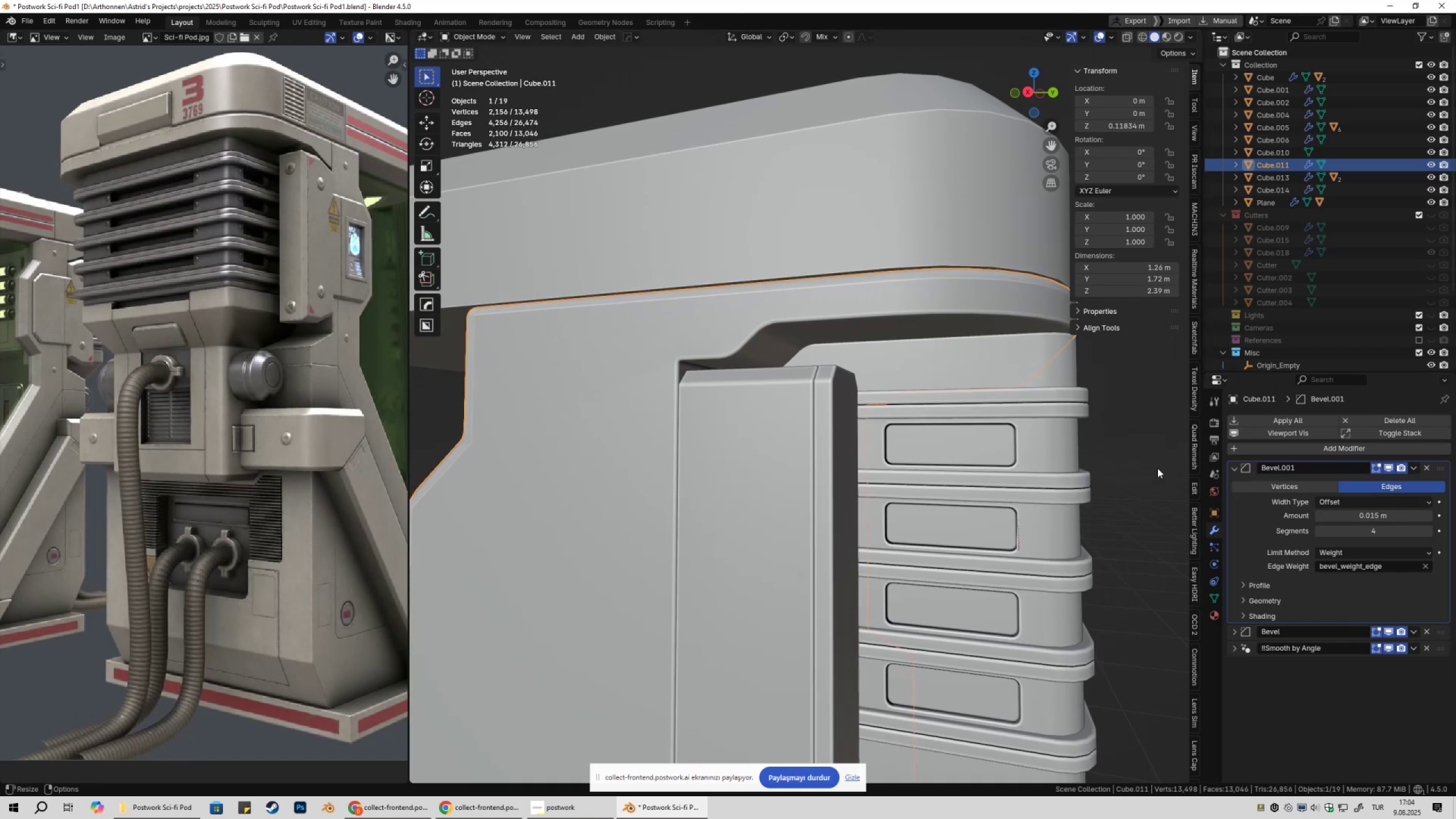 
key(Tab)
 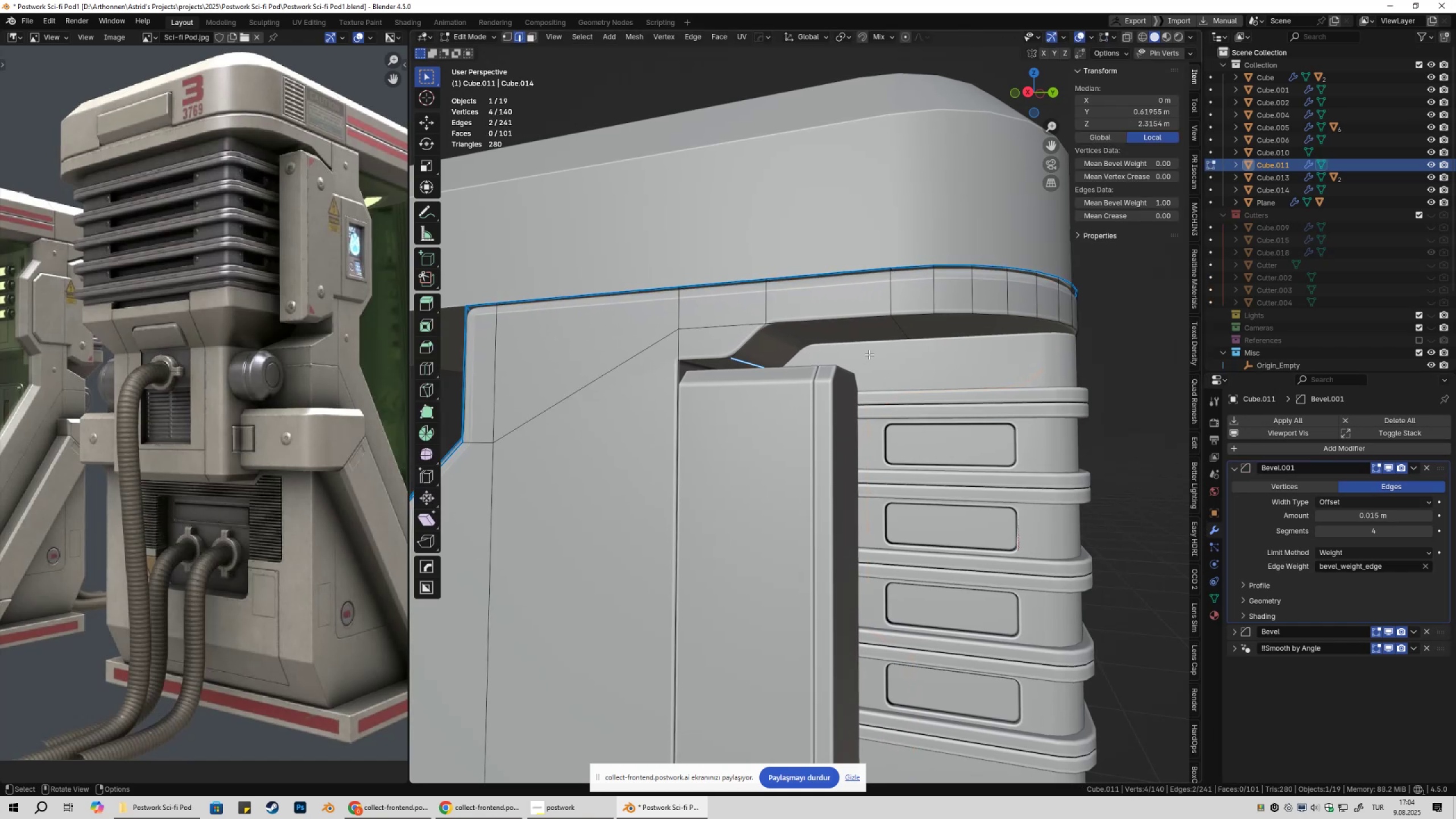 
key(NumpadDivide)
 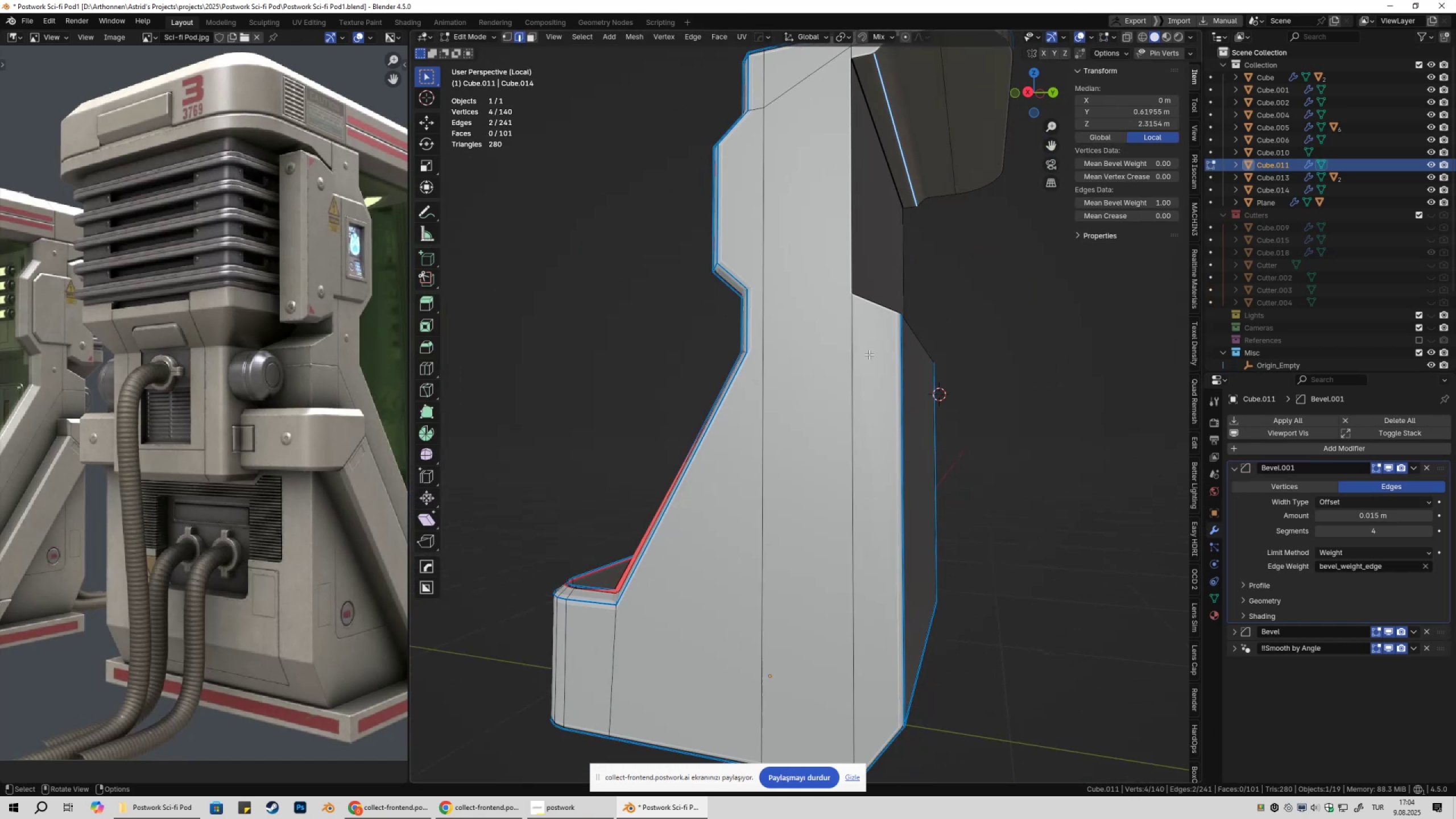 
hold_key(key=ShiftLeft, duration=0.41)
 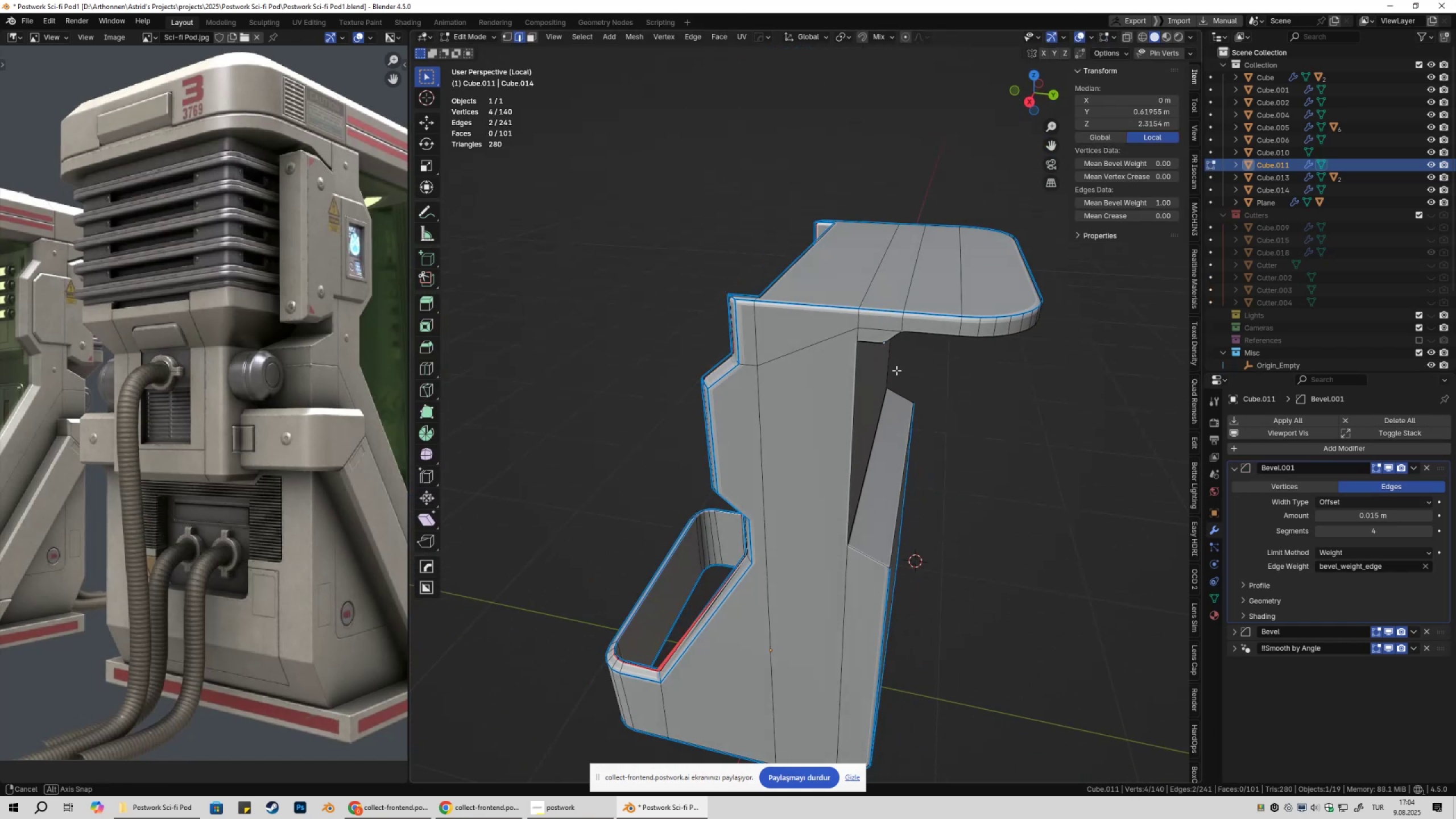 
key(Control+Z)
 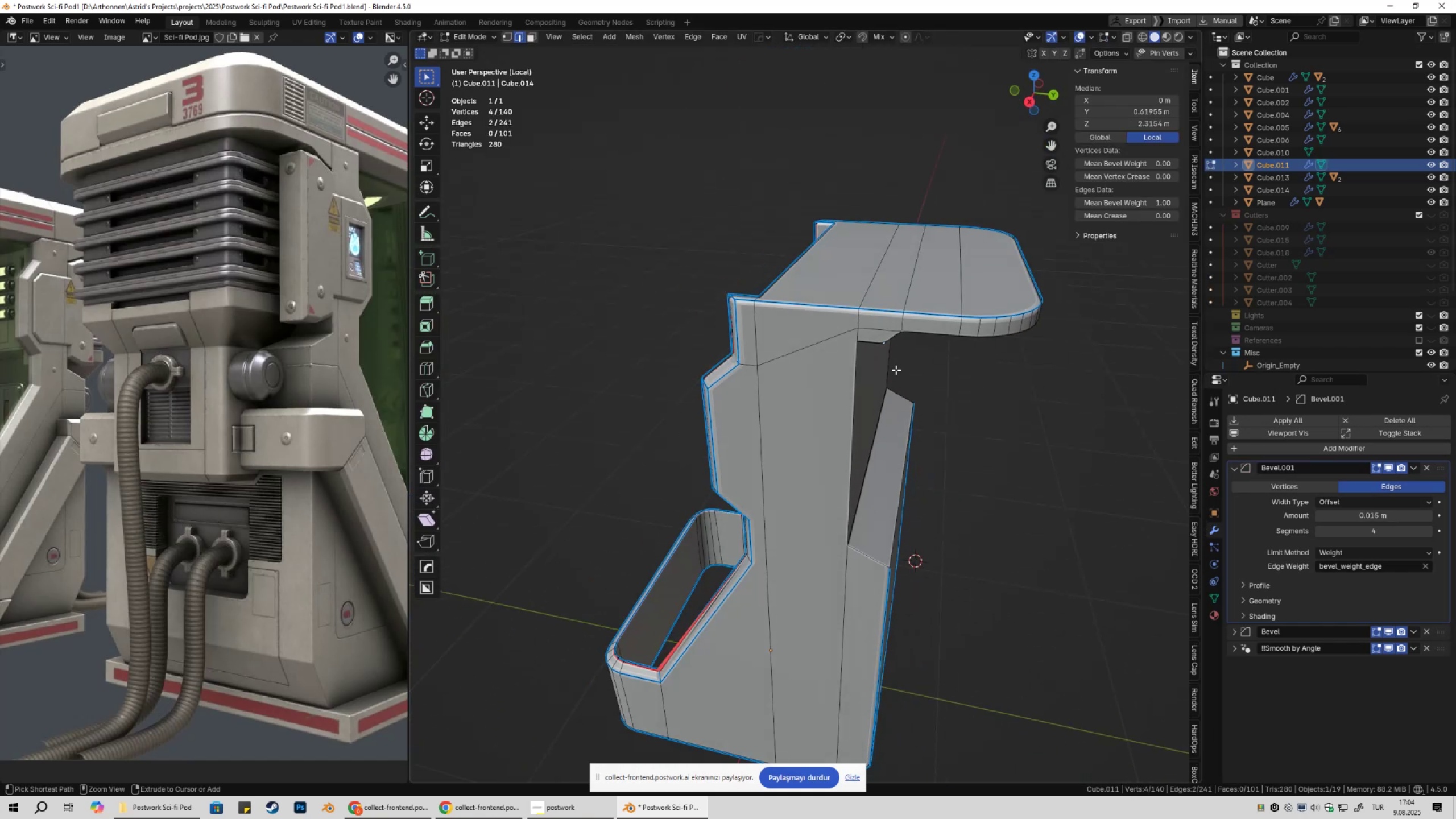 
key(Control+Z)
 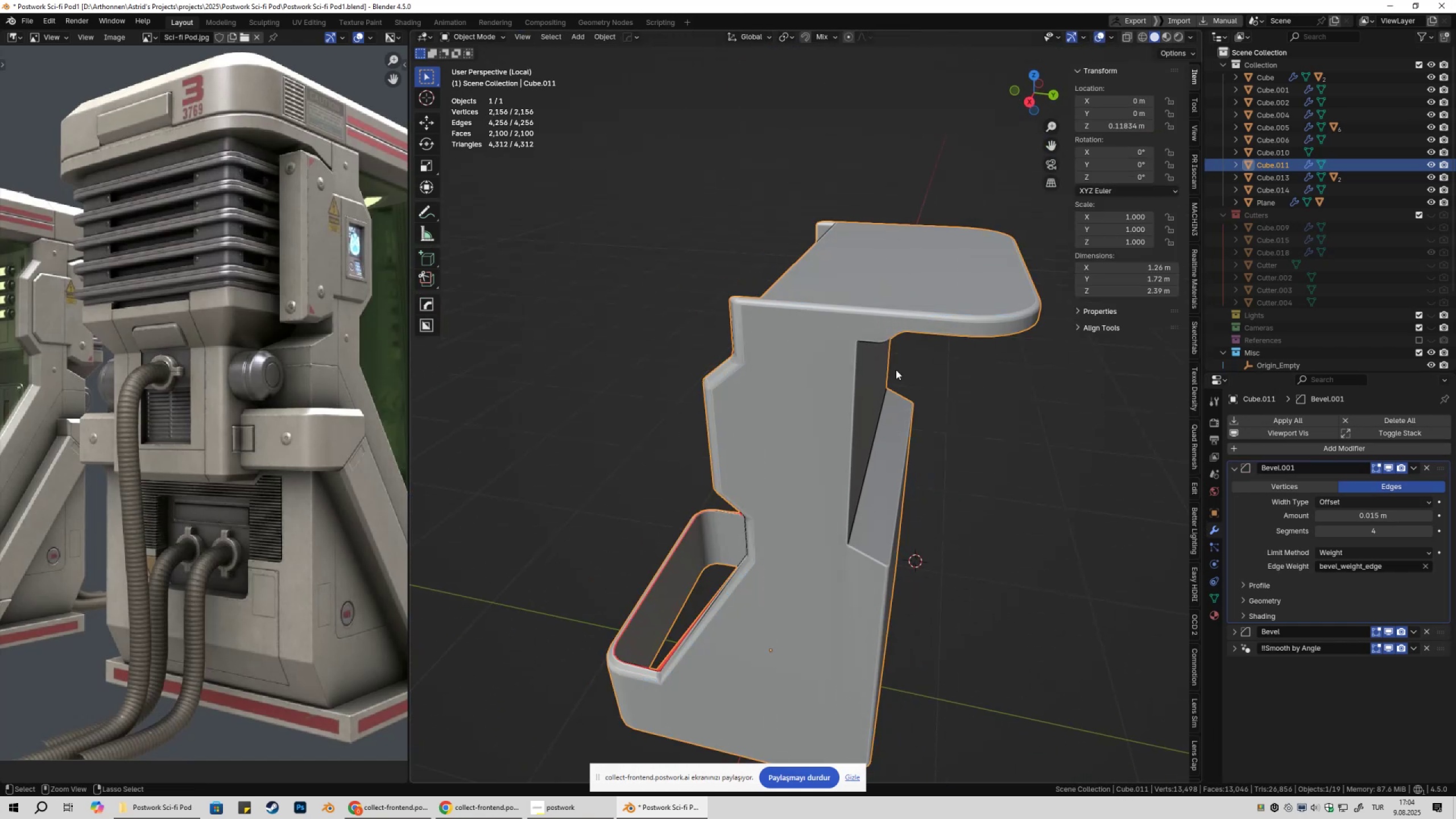 
key(Control+Z)
 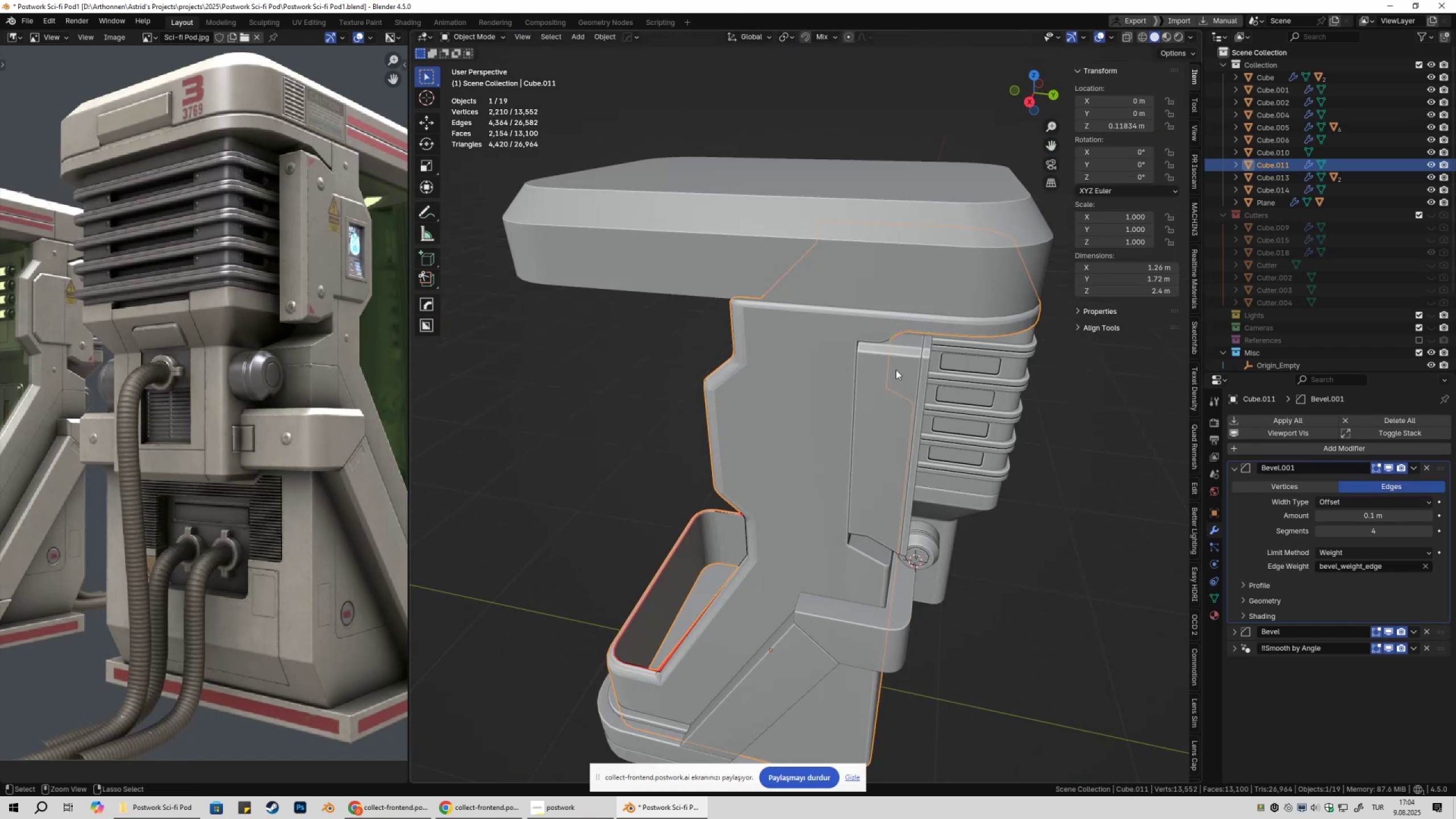 
key(Control+Z)
 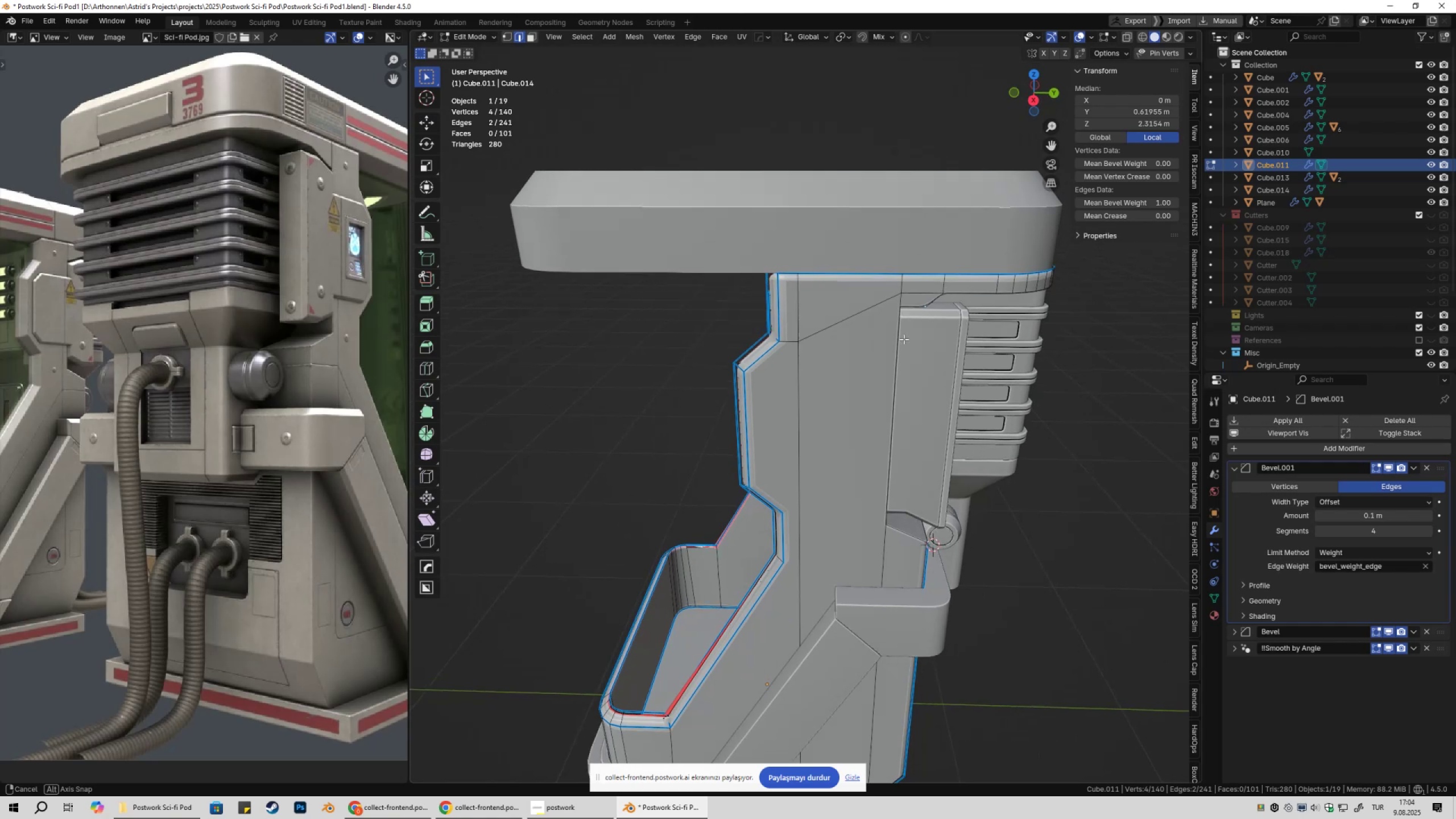 
hold_key(key=ShiftLeft, duration=0.32)
 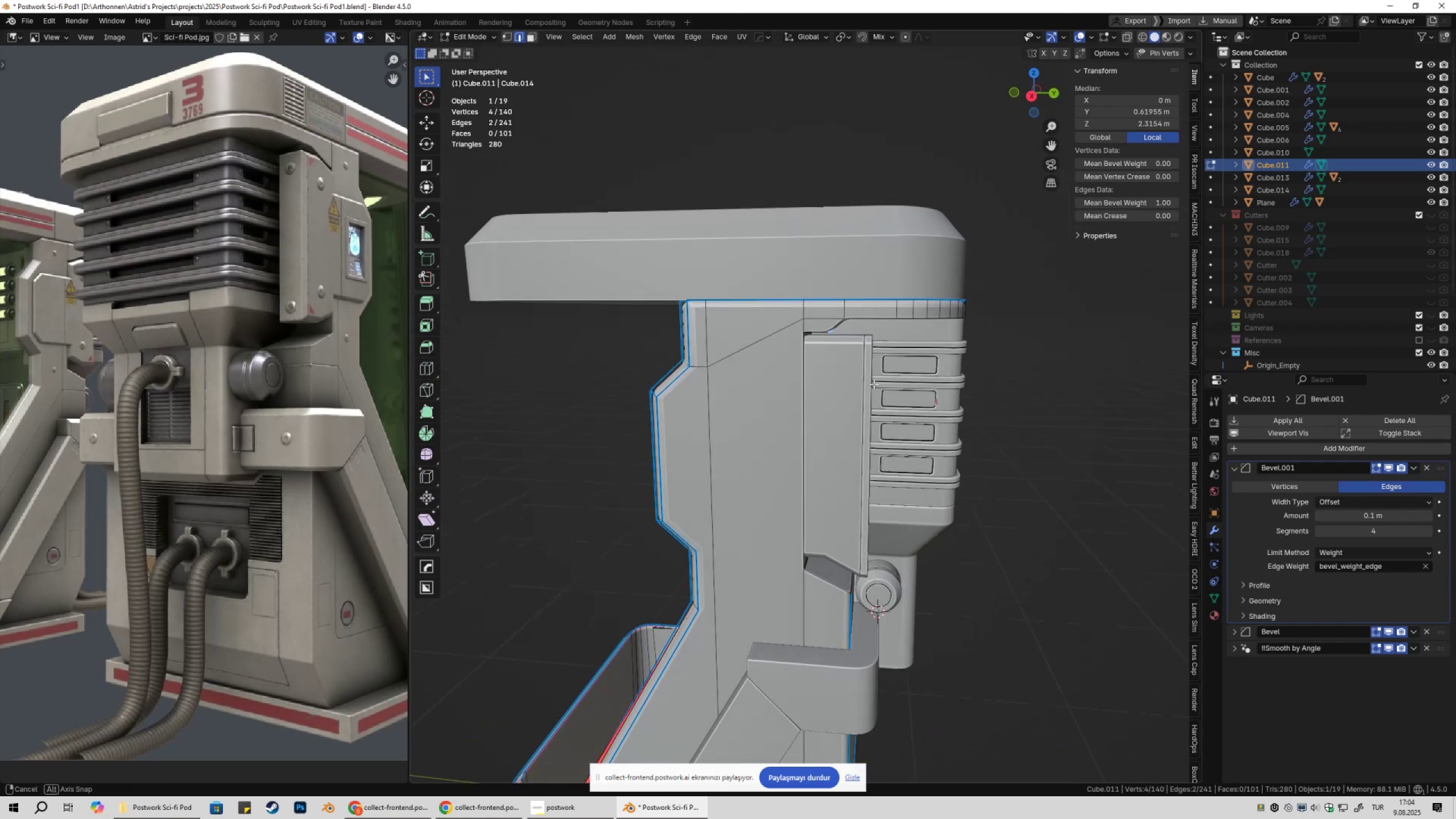 
key(Tab)
 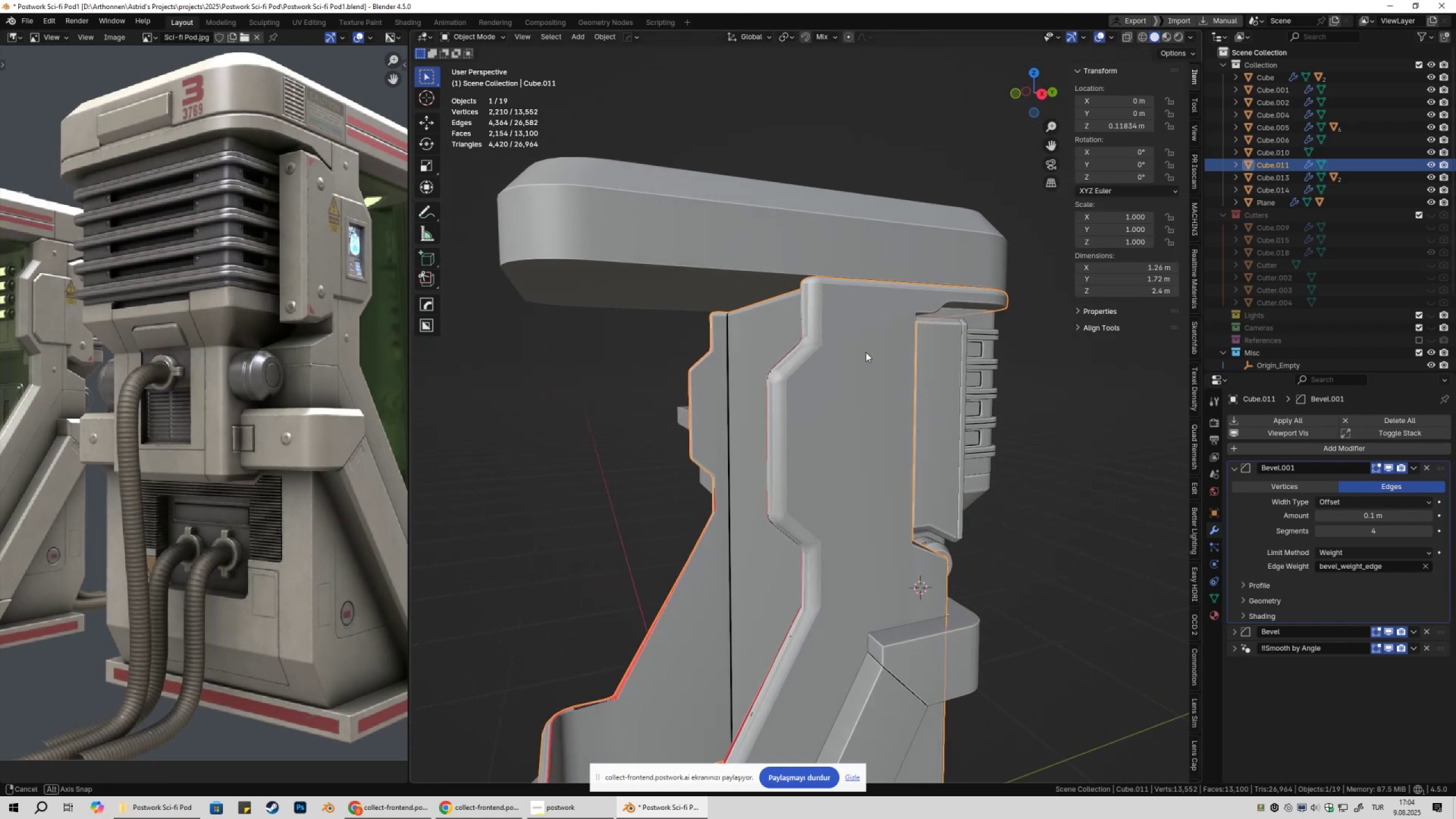 
scroll: coordinate [858, 351], scroll_direction: up, amount: 1.0
 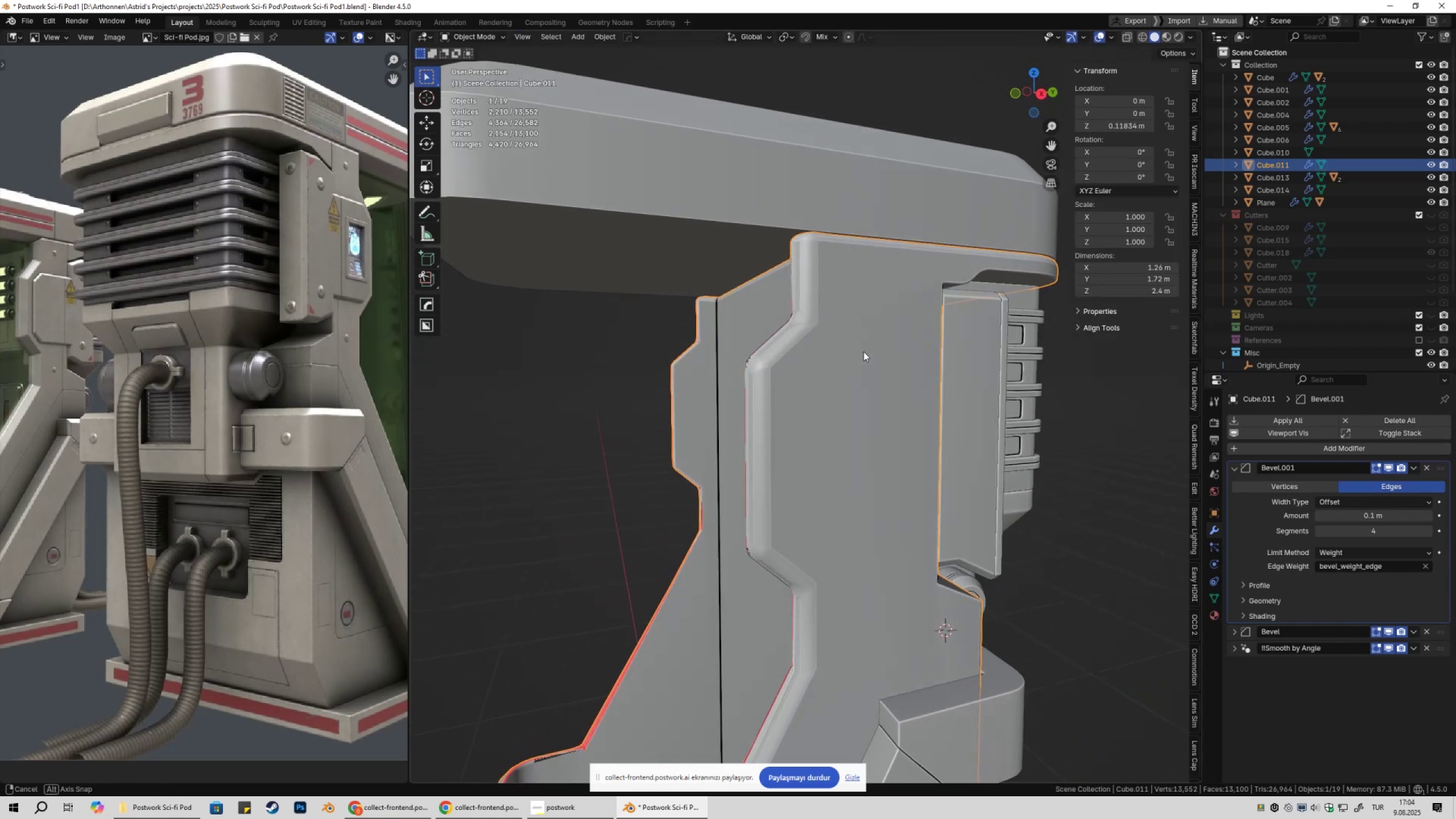 
key(Control+Z)
 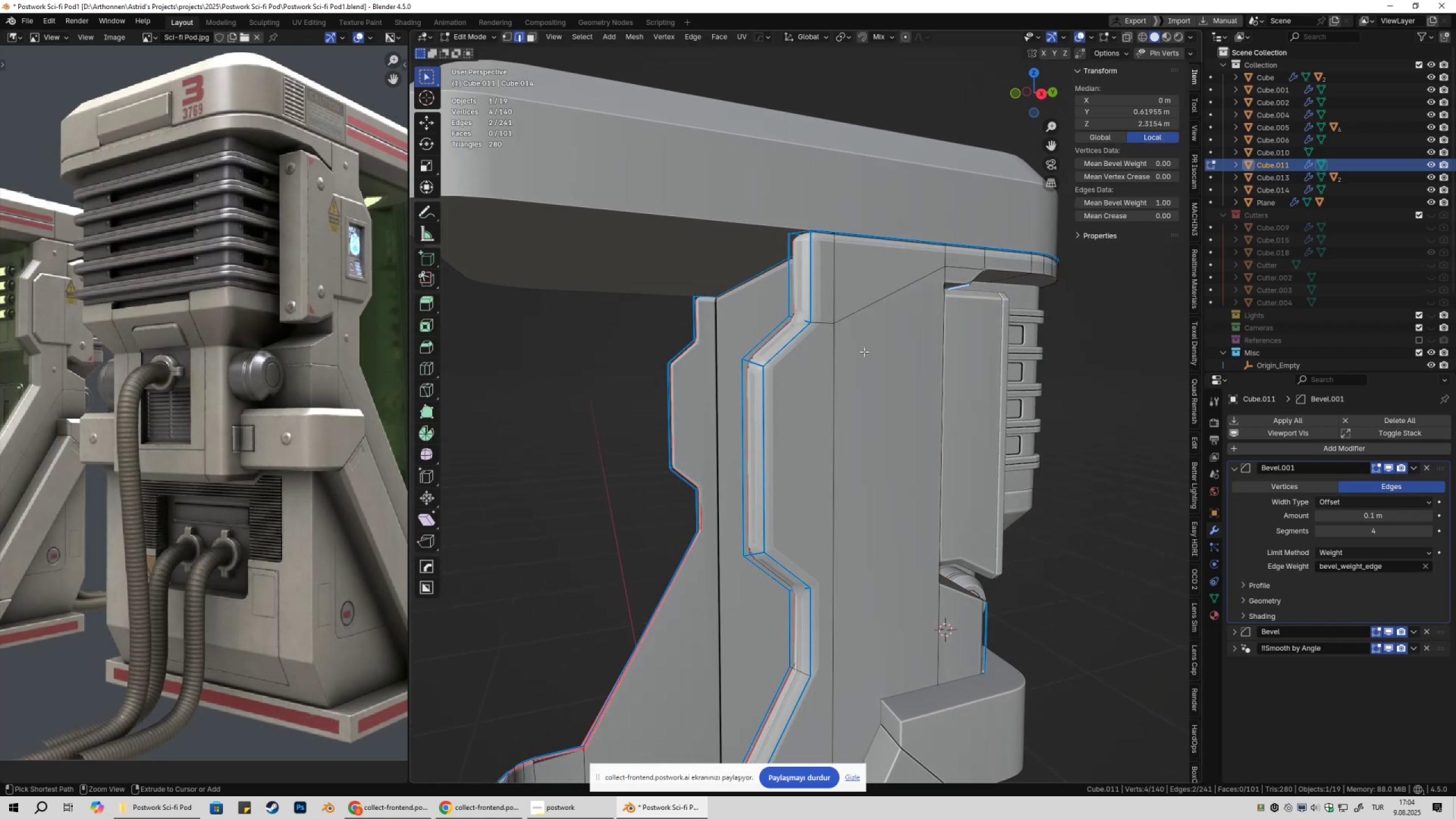 
key(Control+Z)
 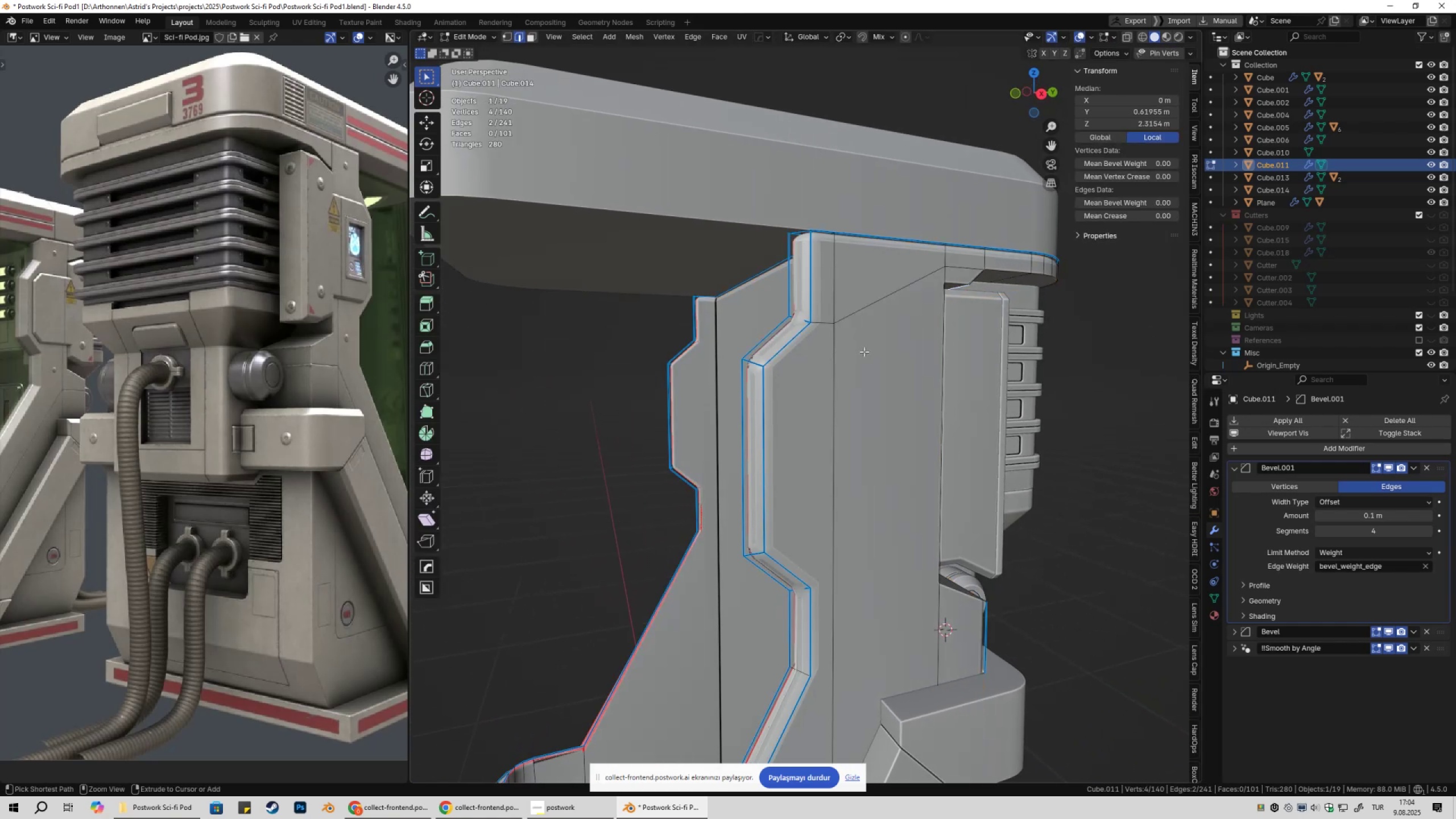 
key(Control+Z)
 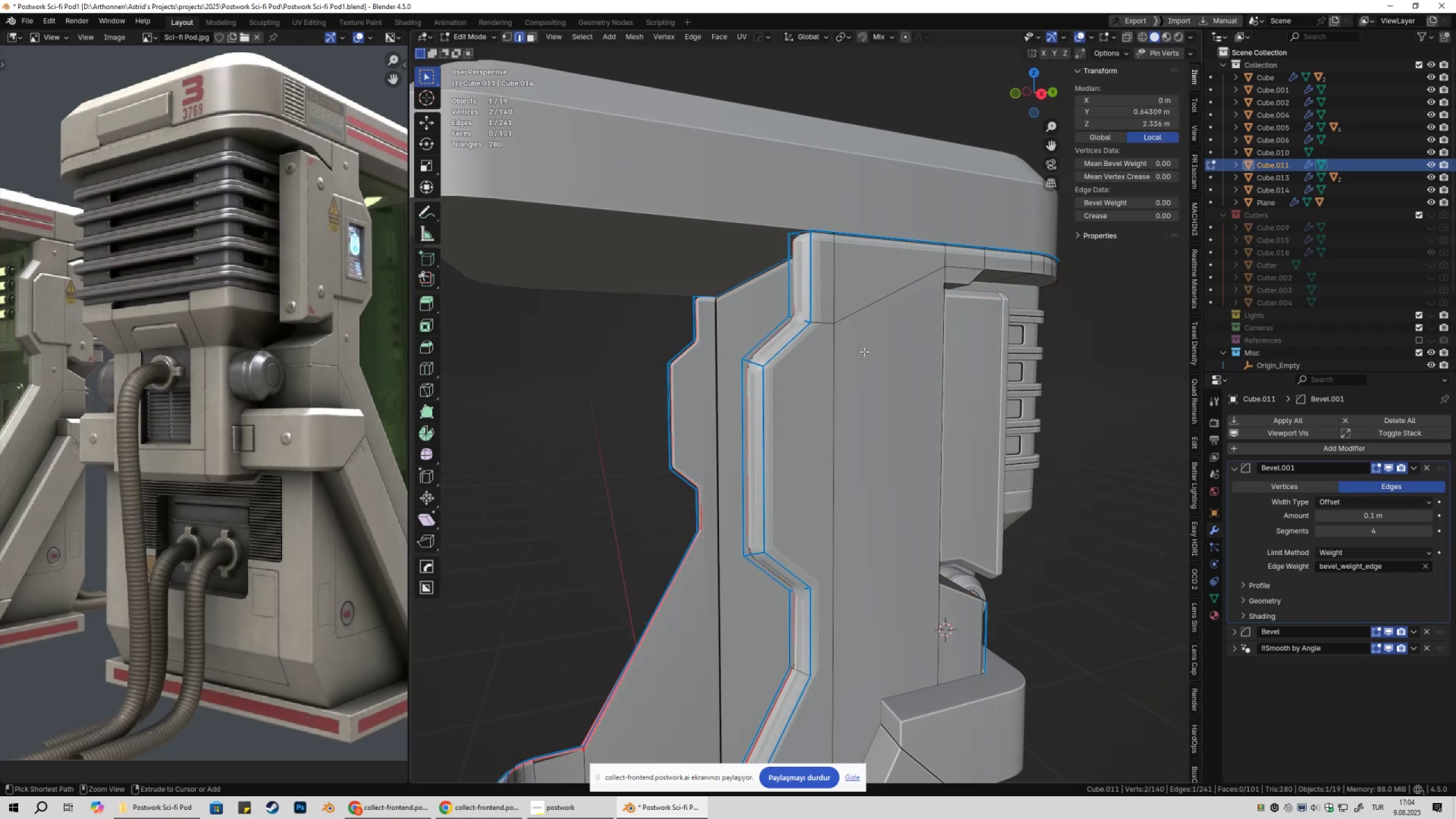 
key(Control+Z)
 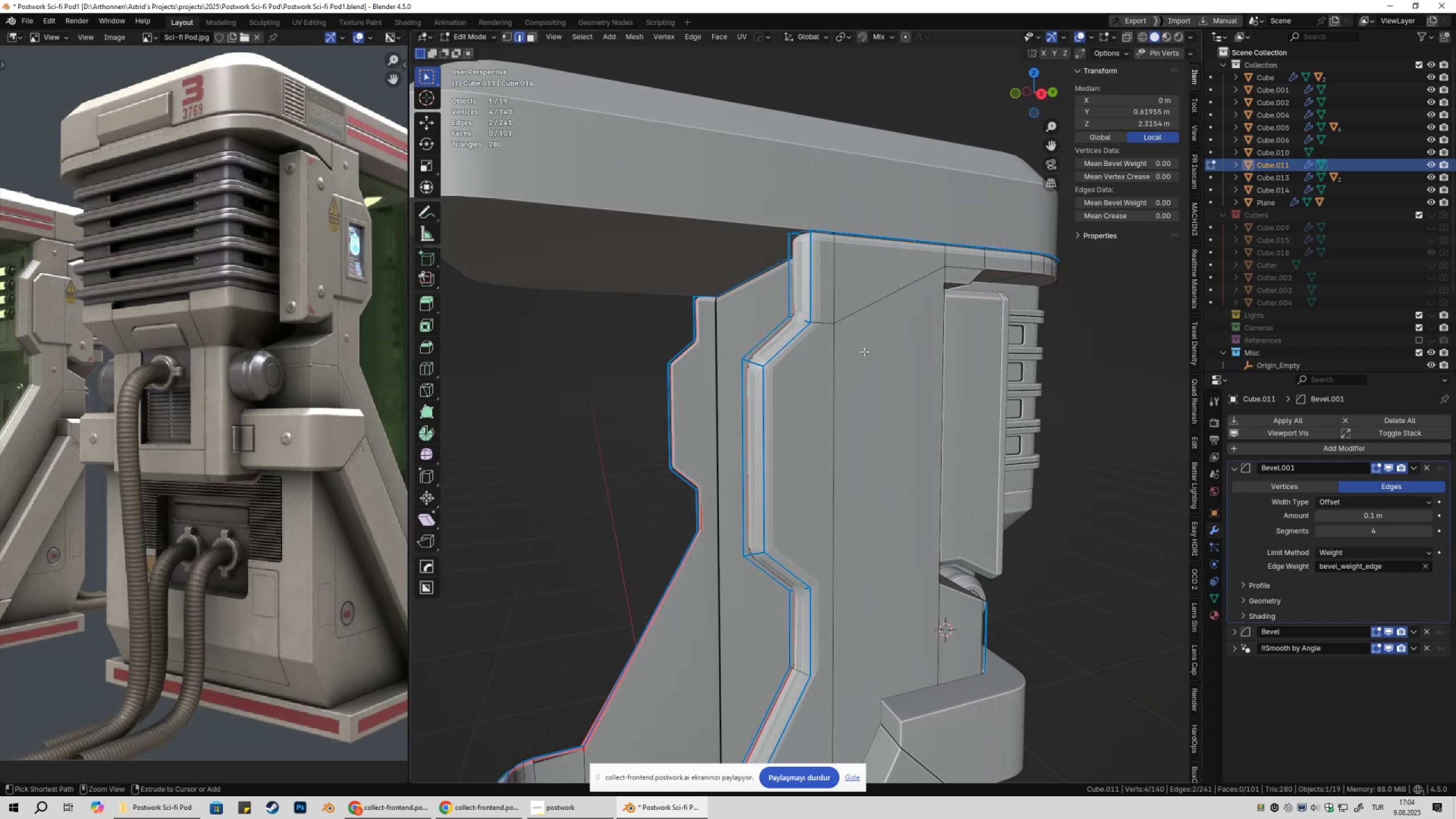 
key(Control+Z)
 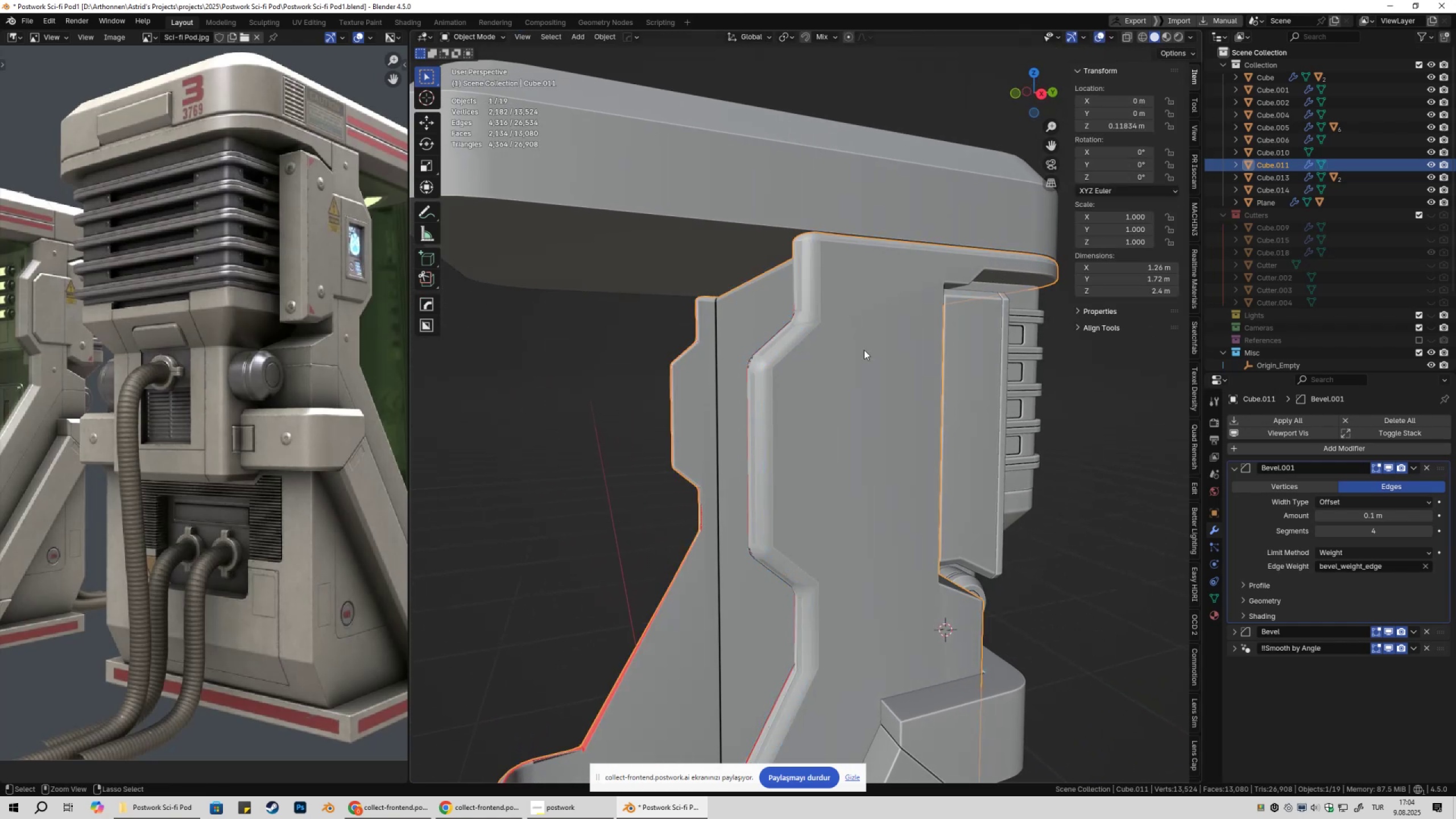 
key(Control+Z)
 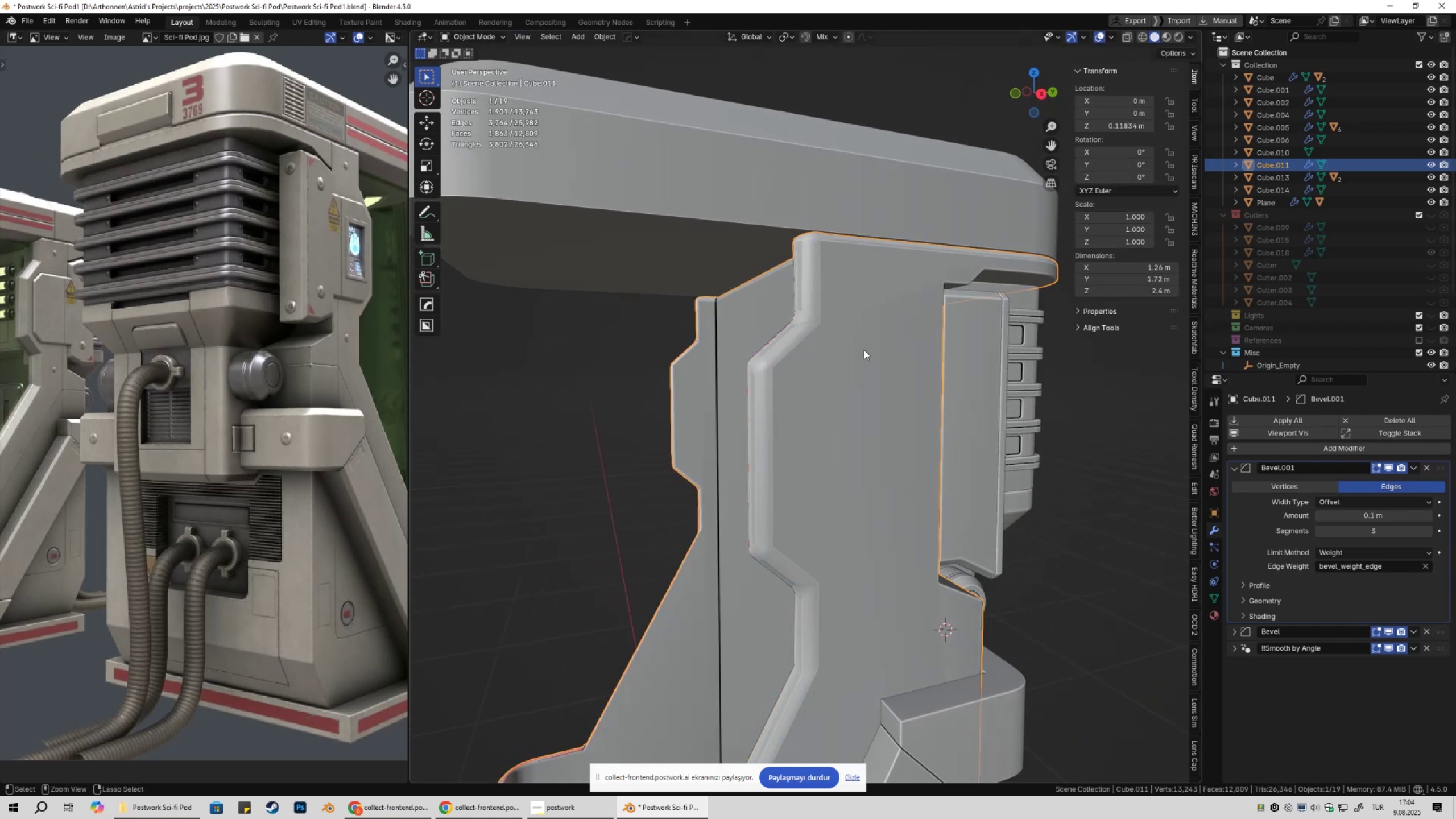 
key(Control+Z)
 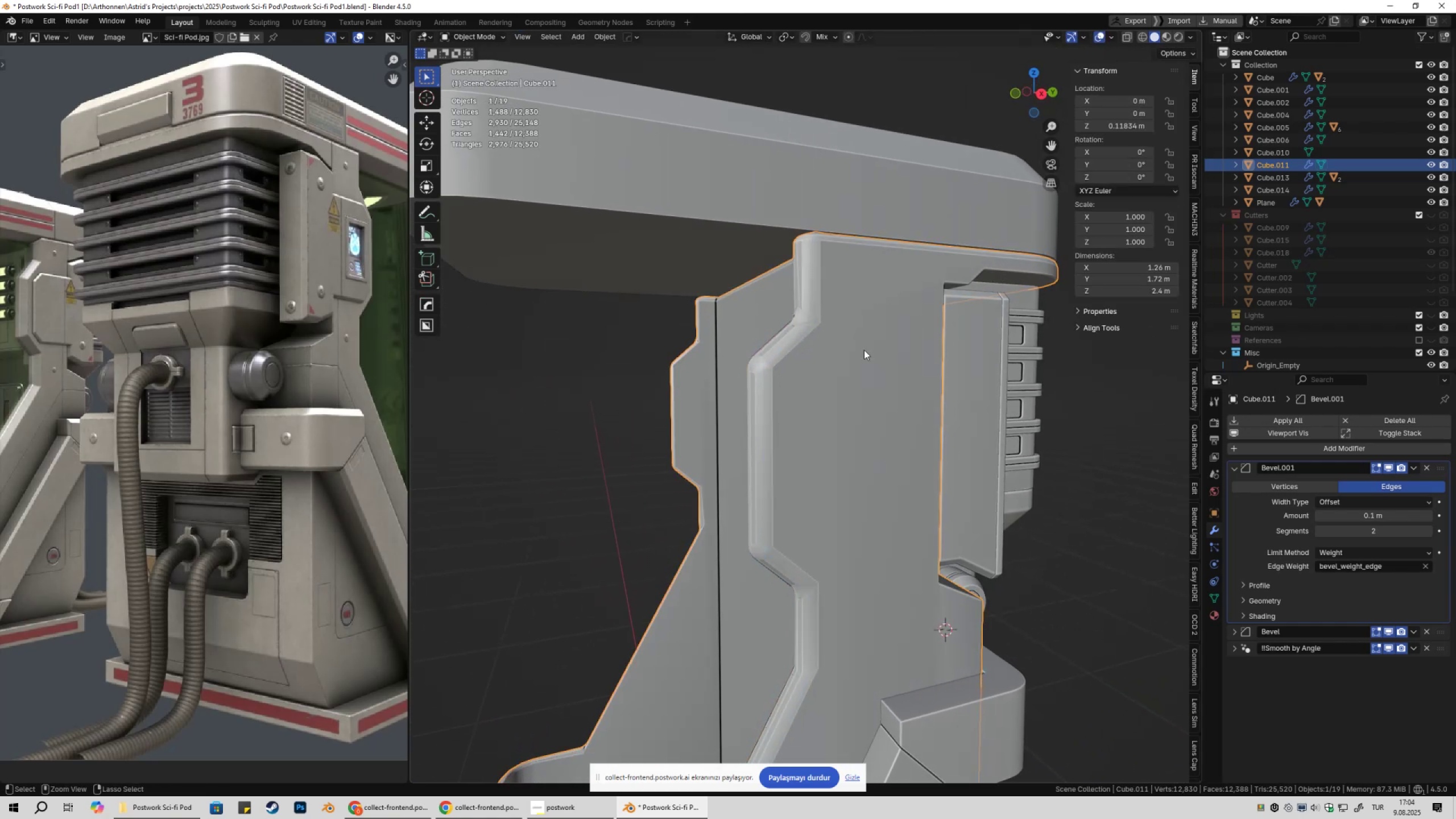 
key(Control+Z)
 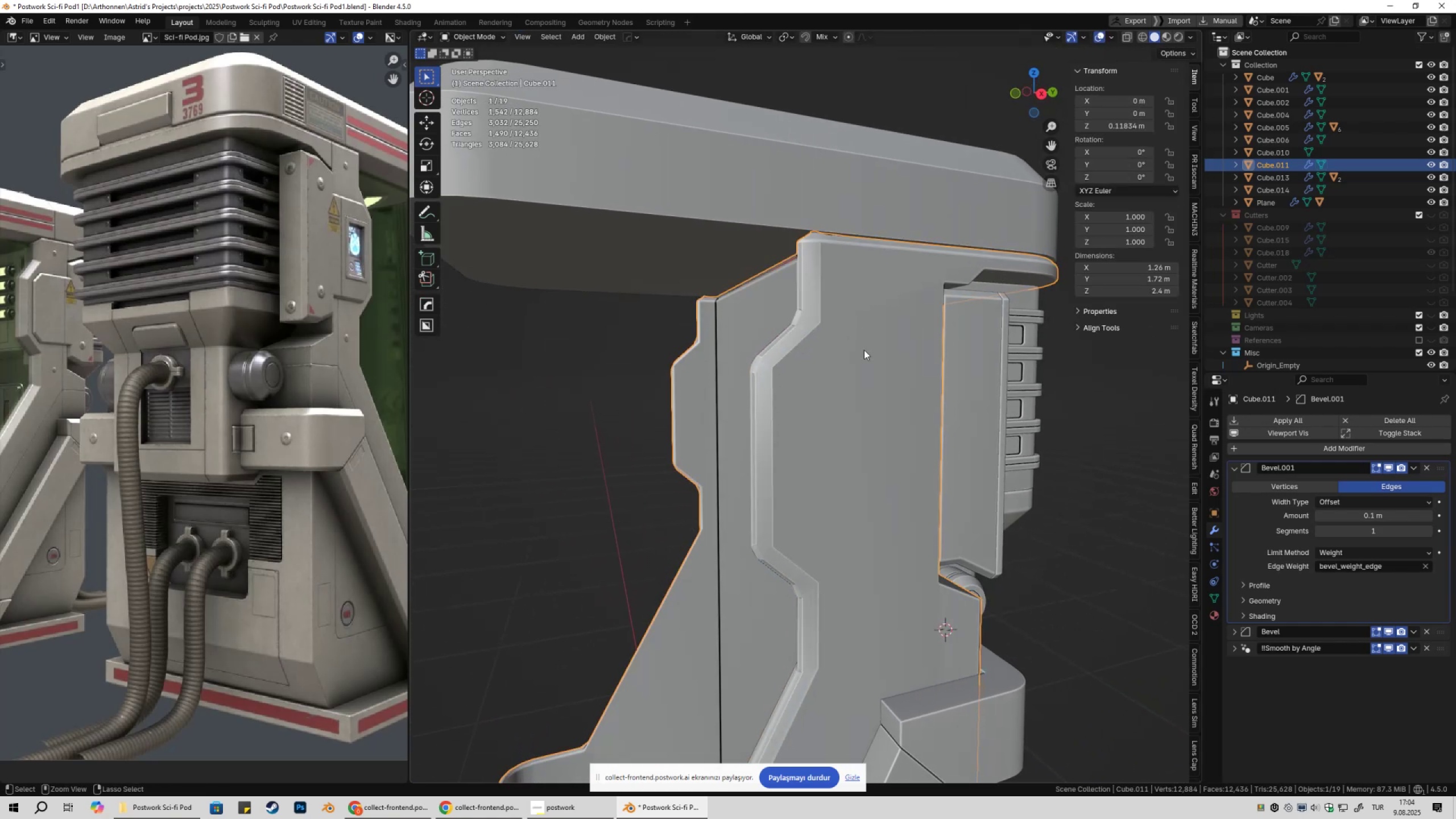 
key(Control+Z)
 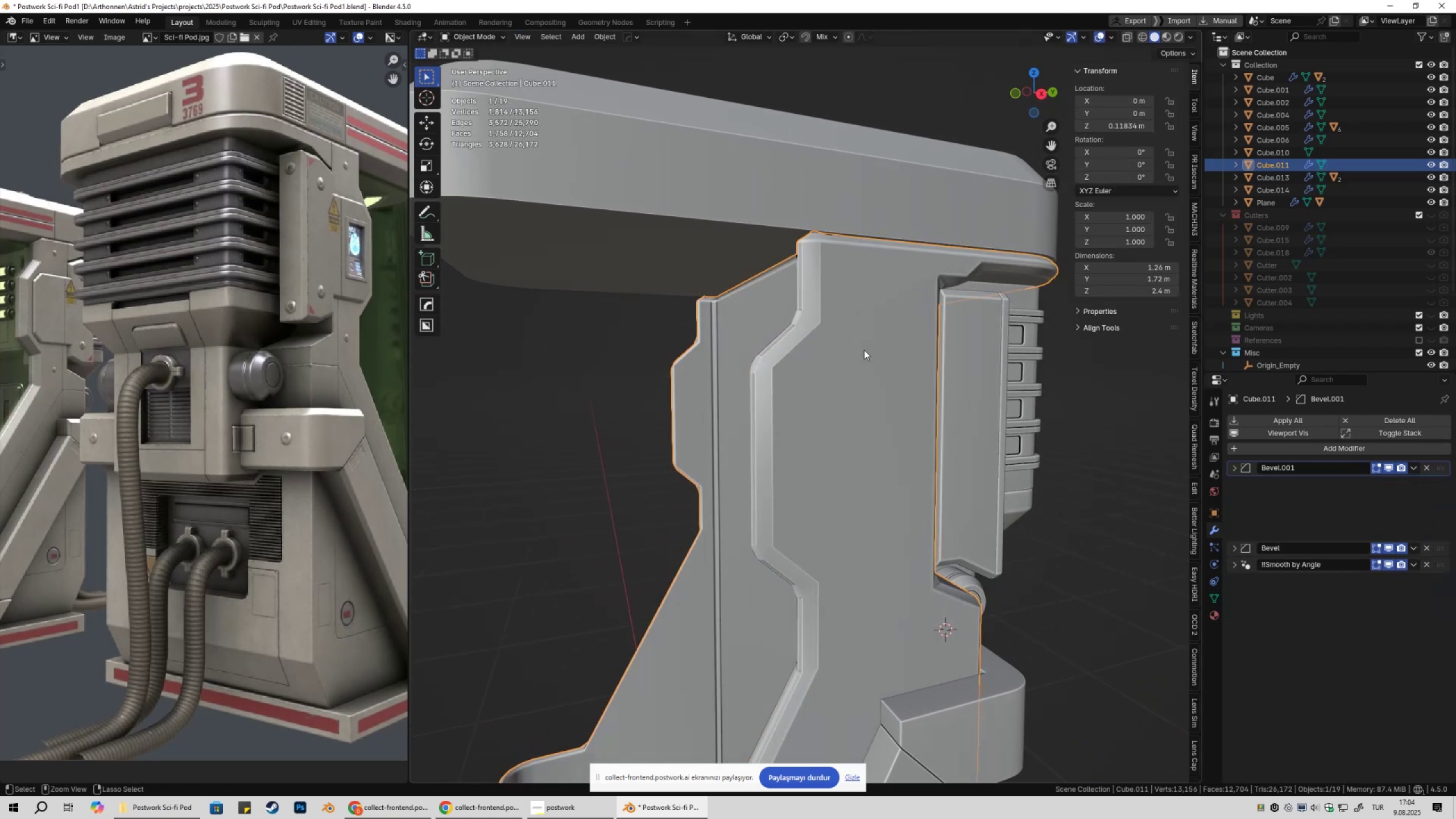 
key(Control+Z)
 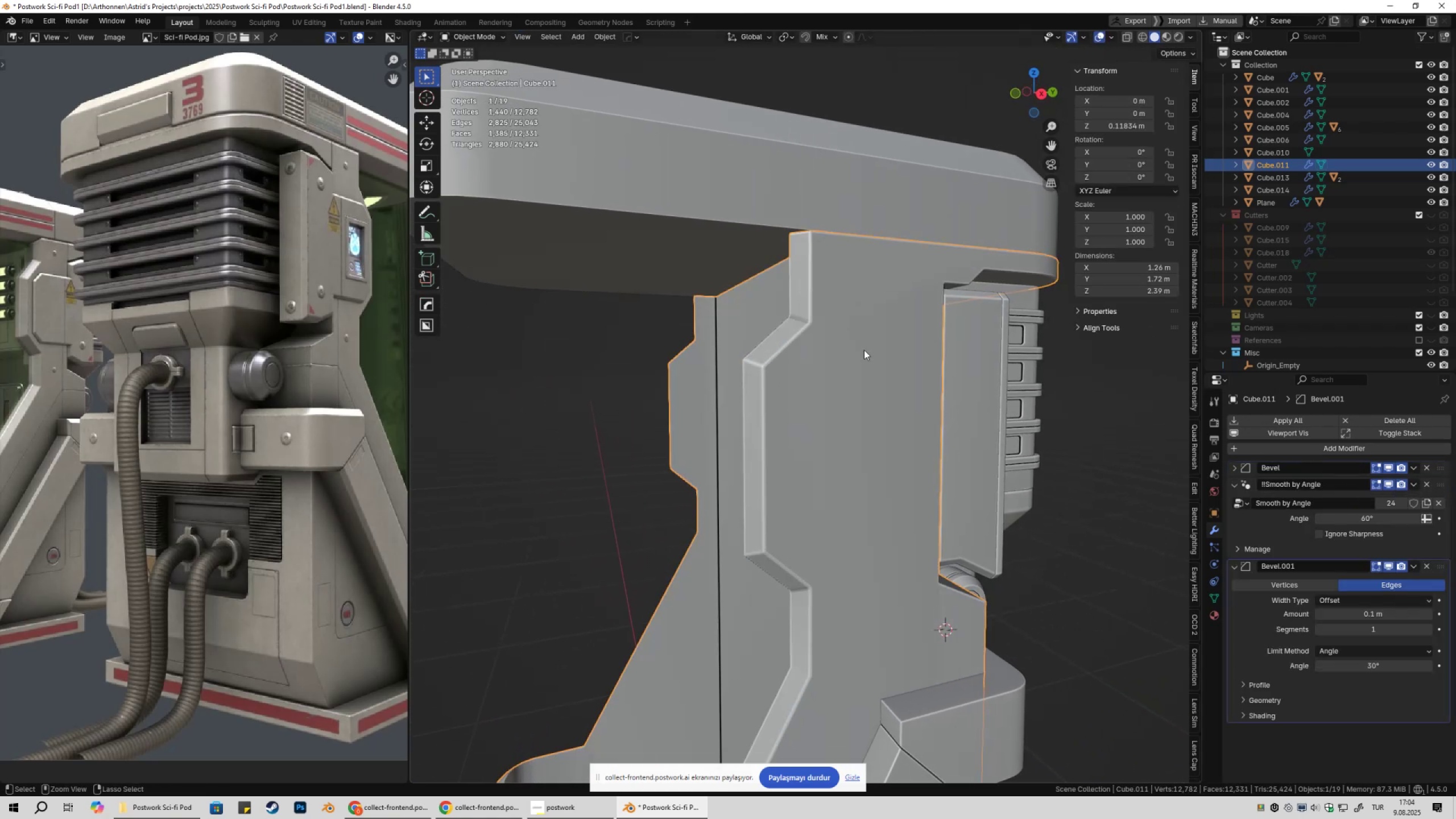 
key(Control+Z)
 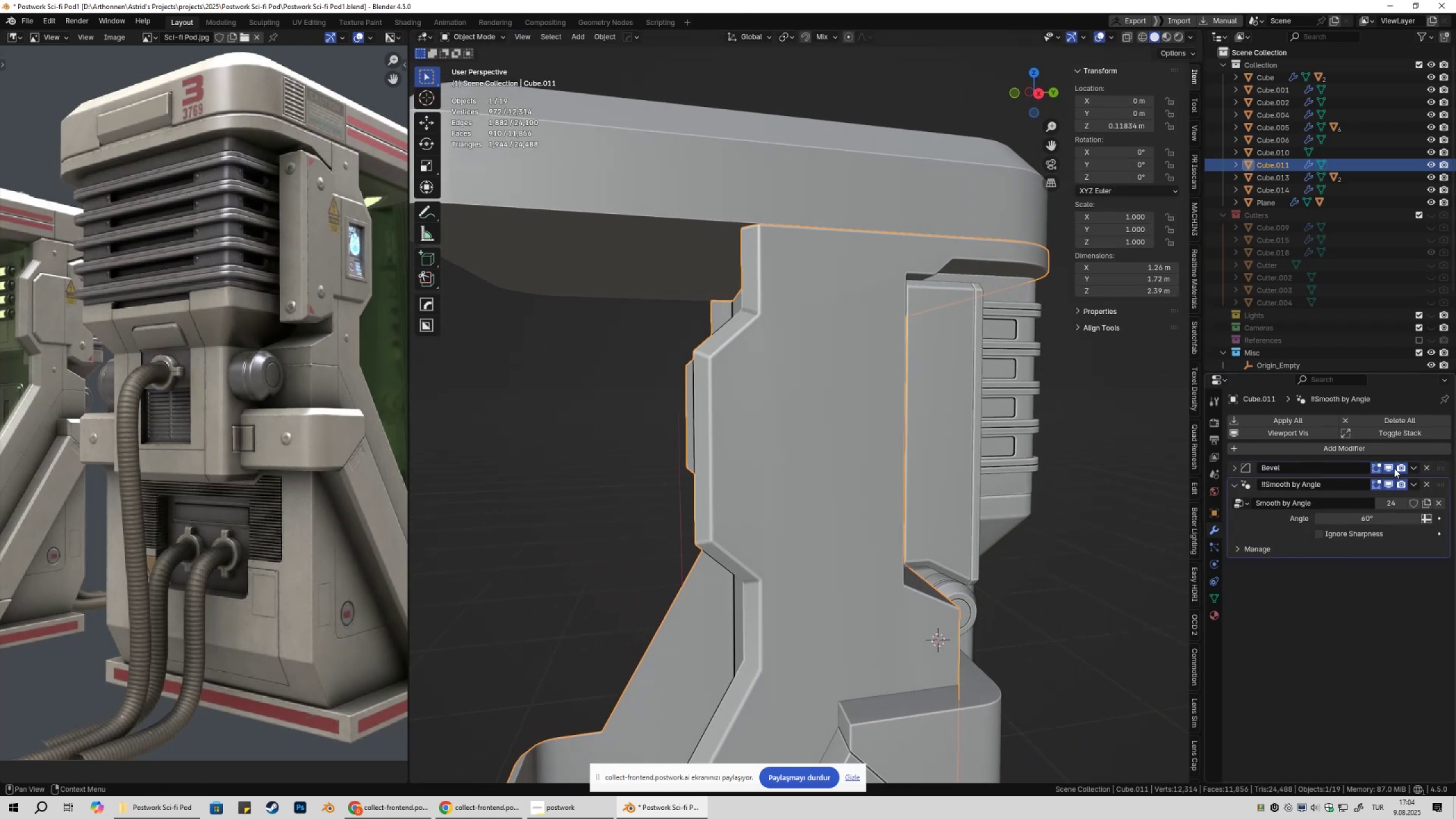 
double_click([1388, 470])
 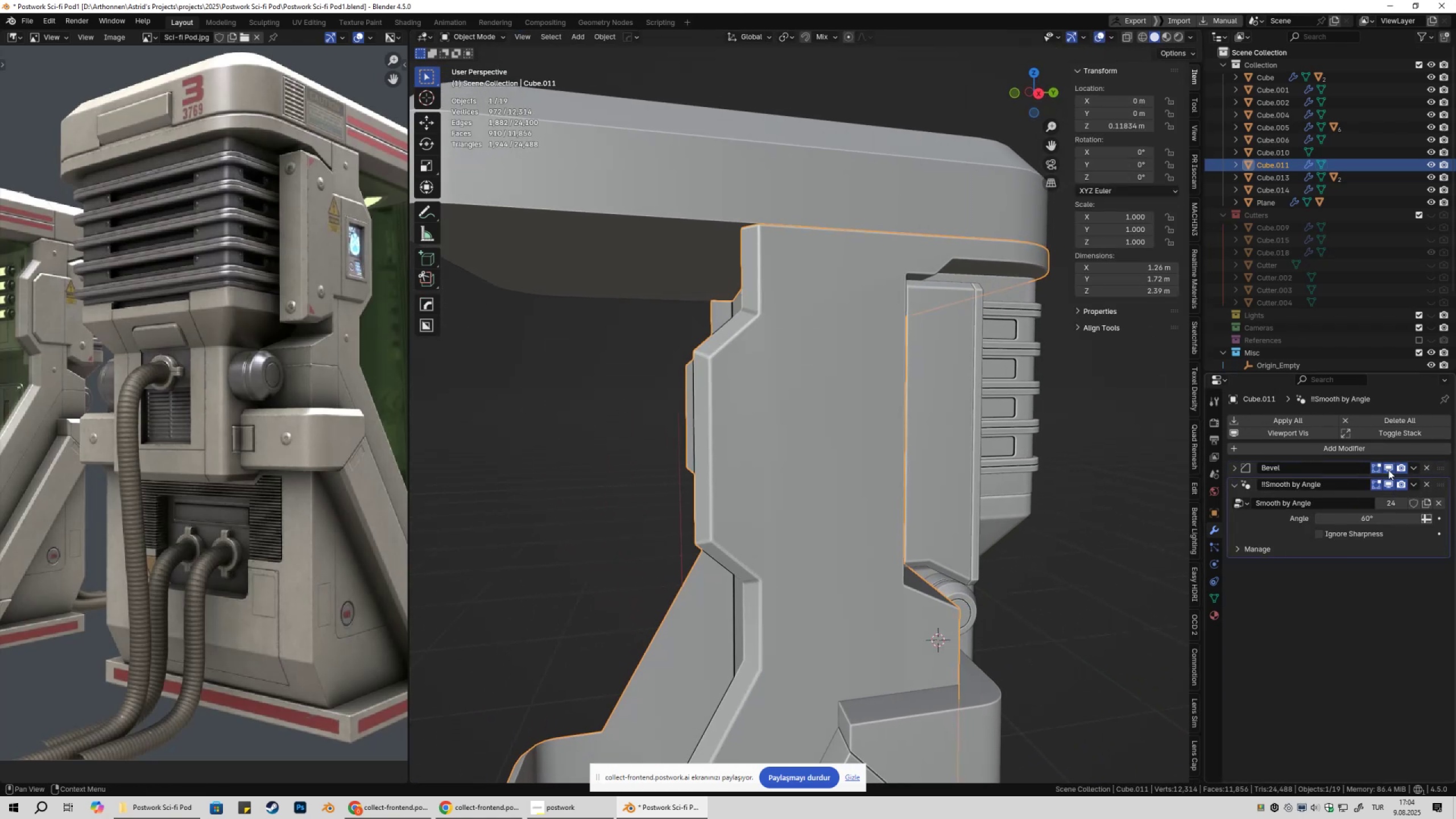 
triple_click([1388, 470])
 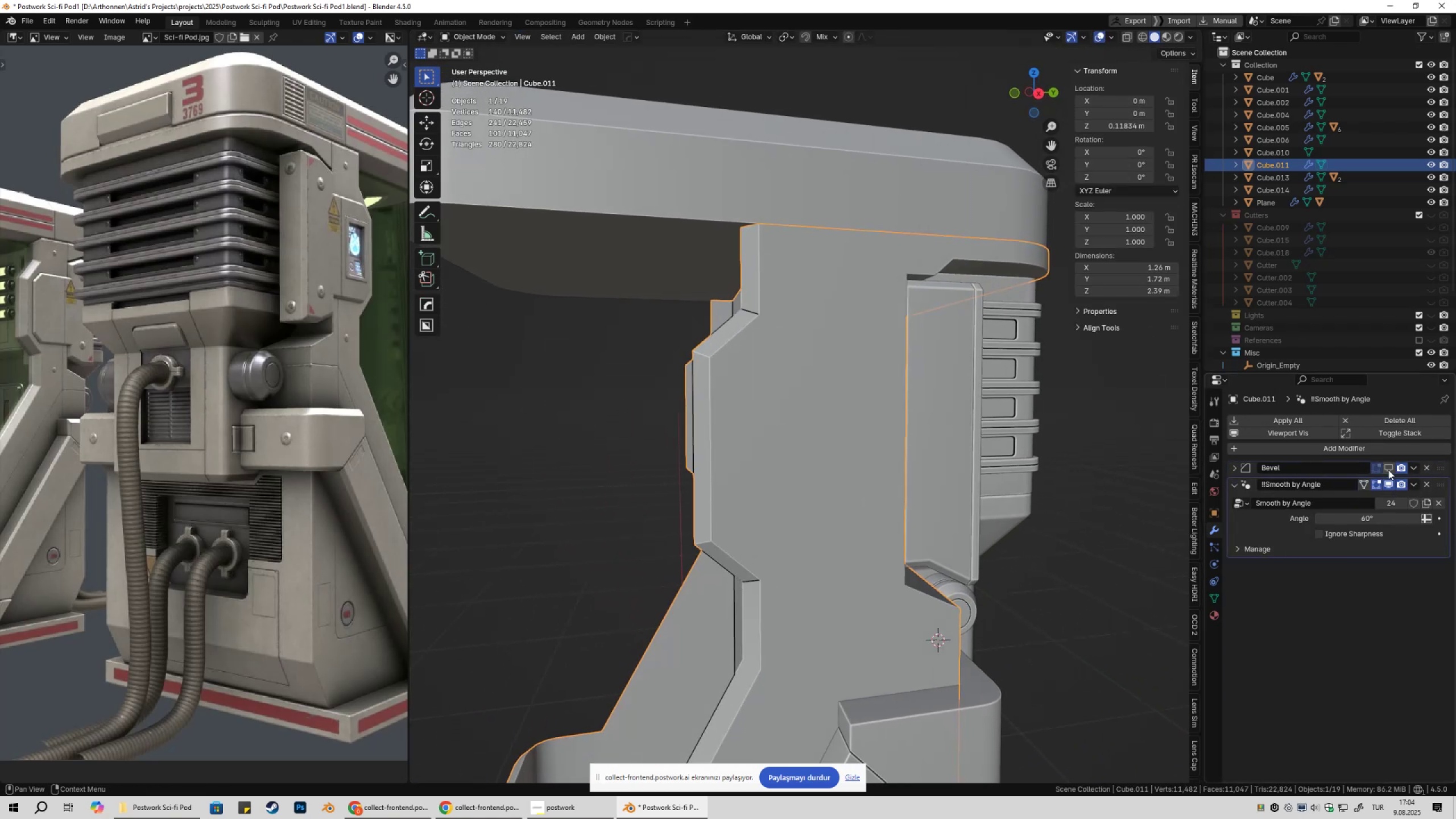 
triple_click([1388, 470])
 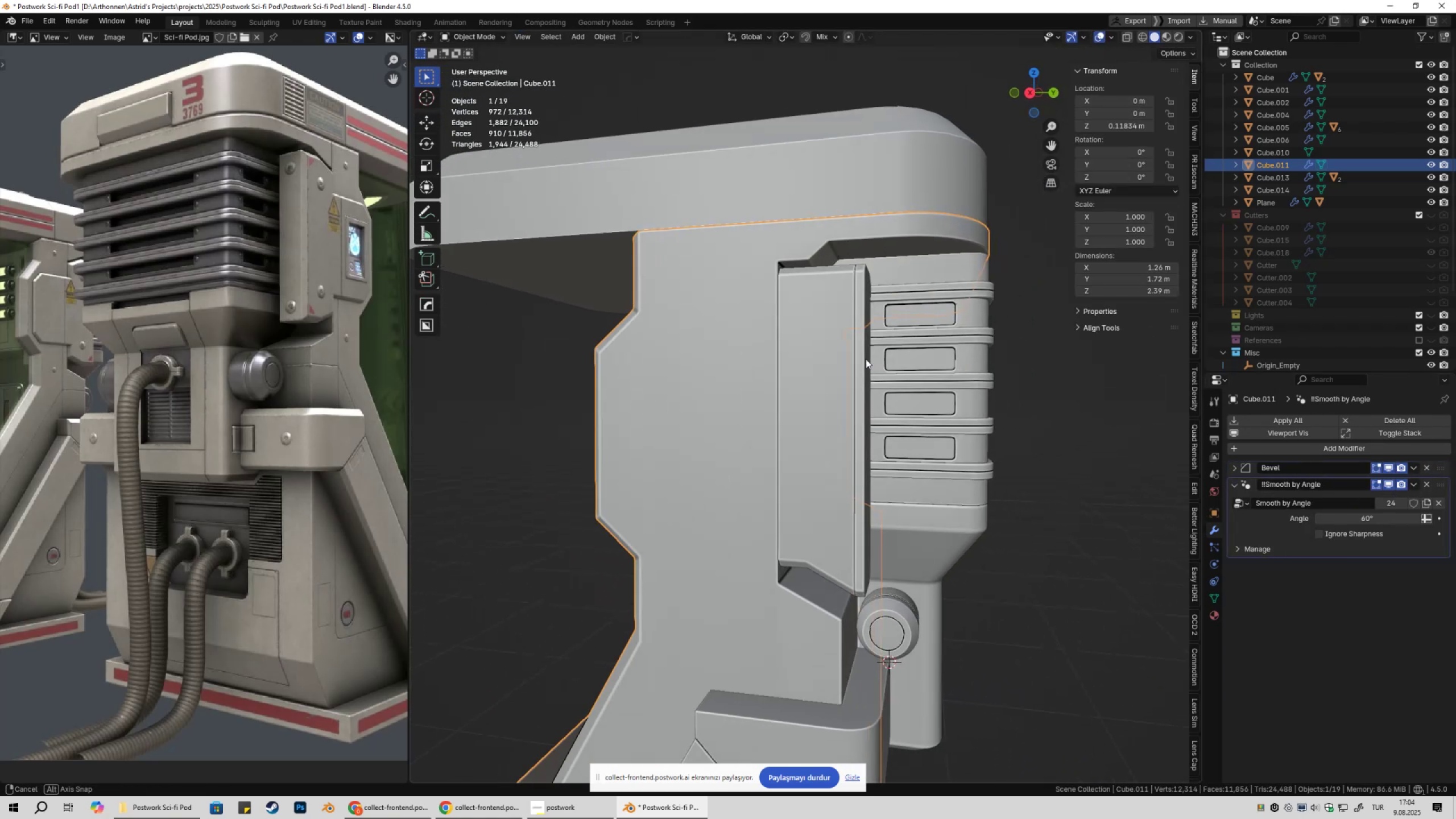 
hold_key(key=ShiftLeft, duration=0.39)
 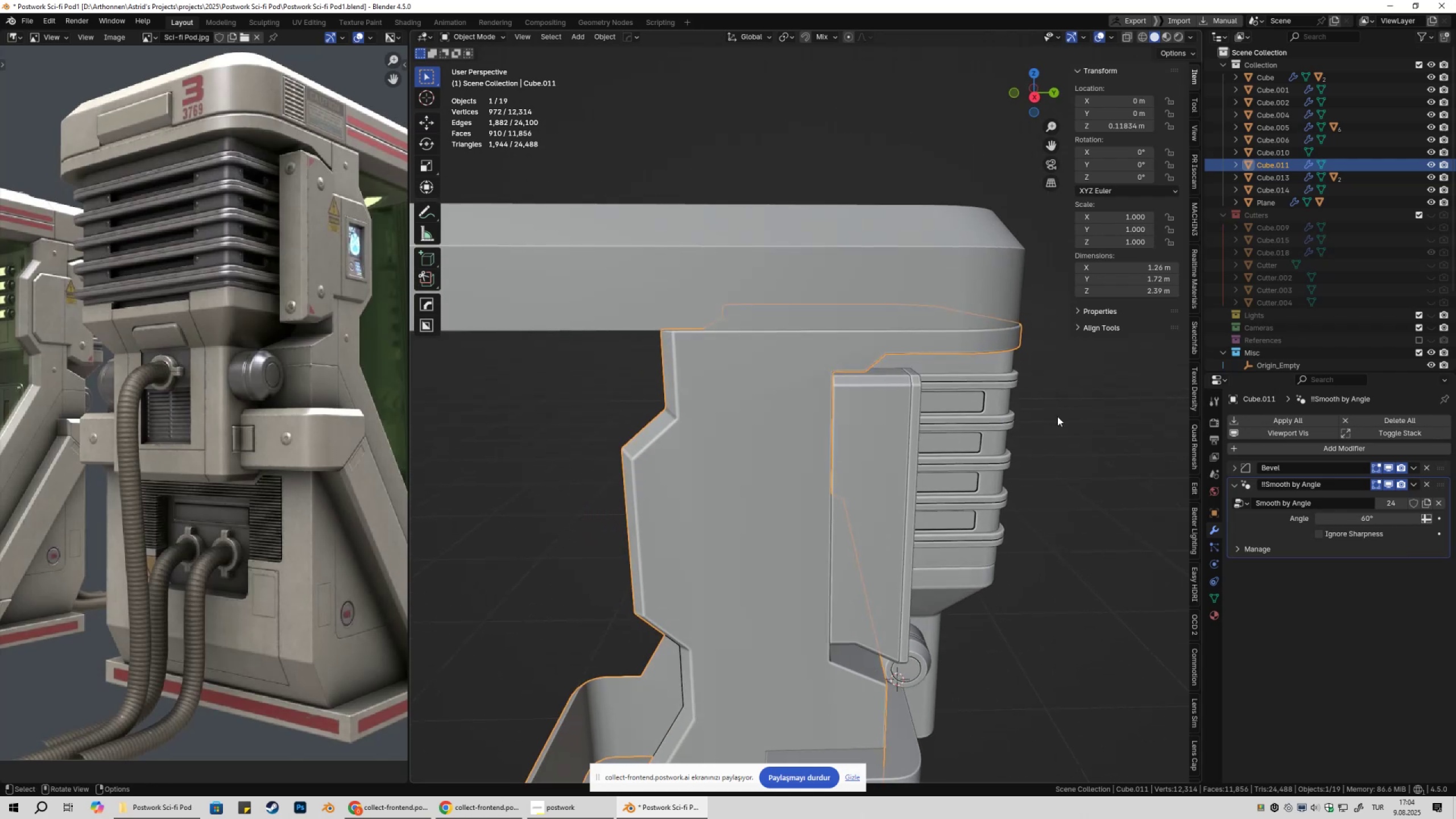 
key(Tab)
type(a)
key(Tab)
type(beve)
 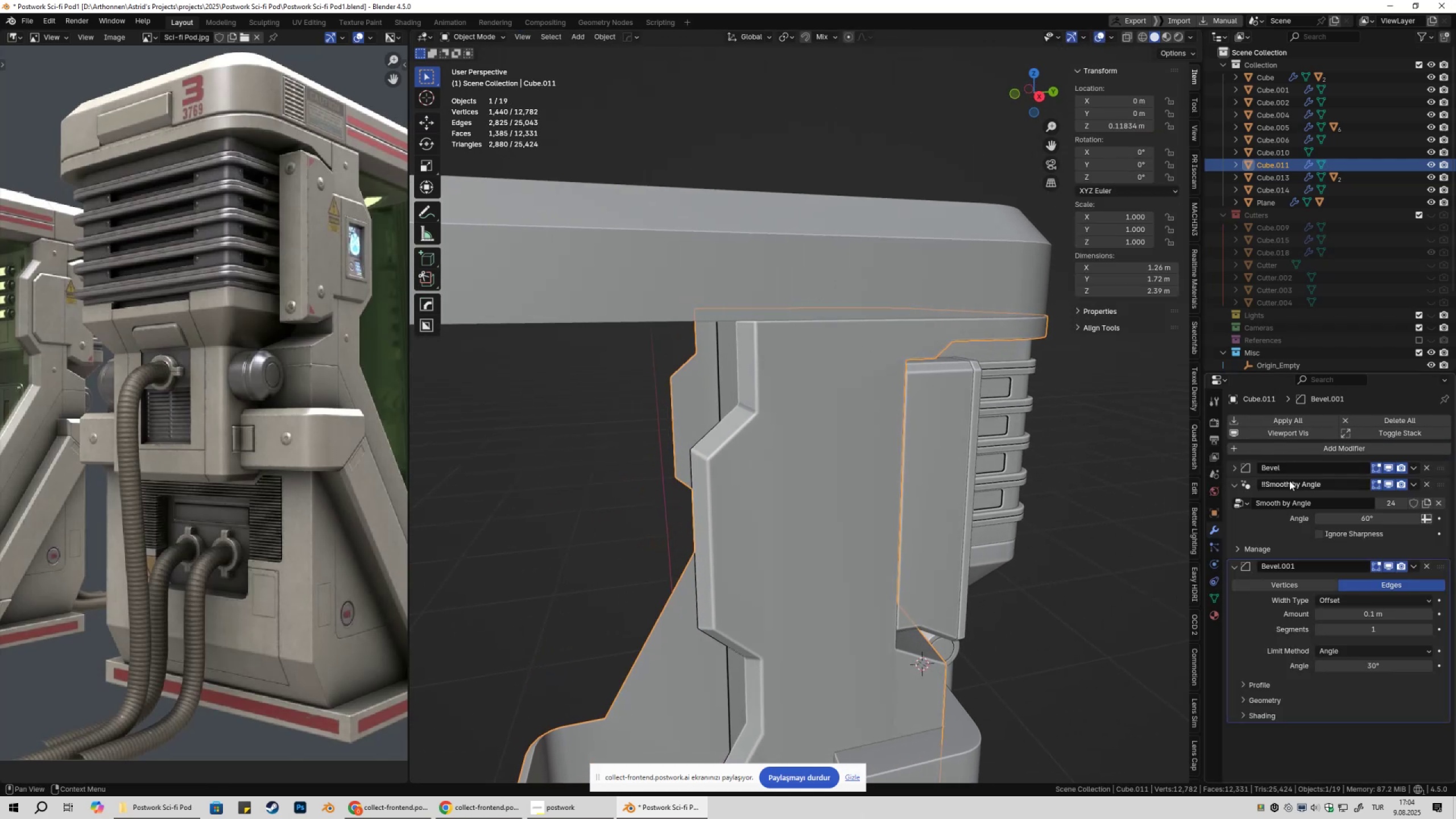 
left_click_drag(start_coordinate=[1137, 202], to_coordinate=[804, 204])
 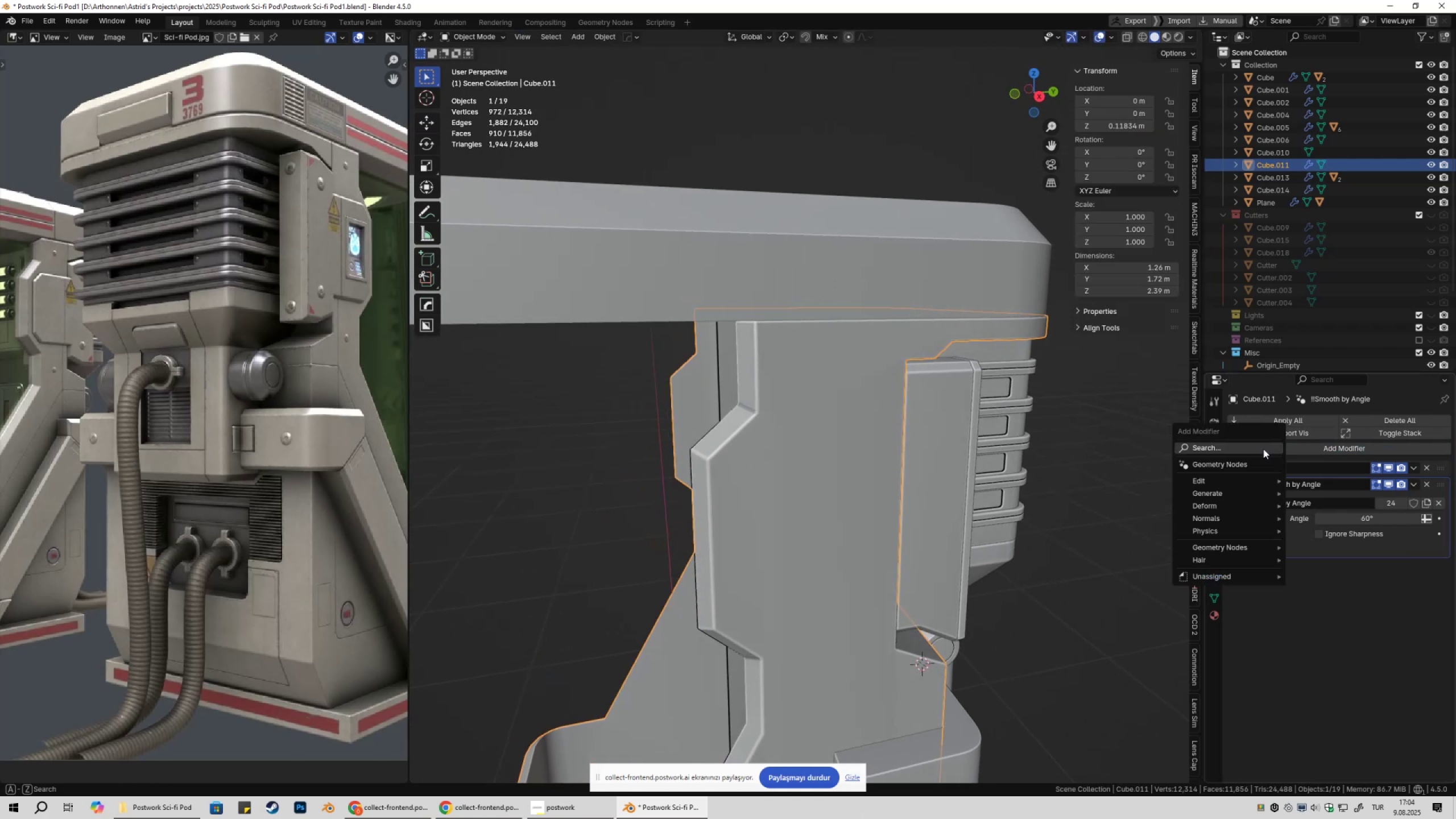 
left_click([1215, 470])
 